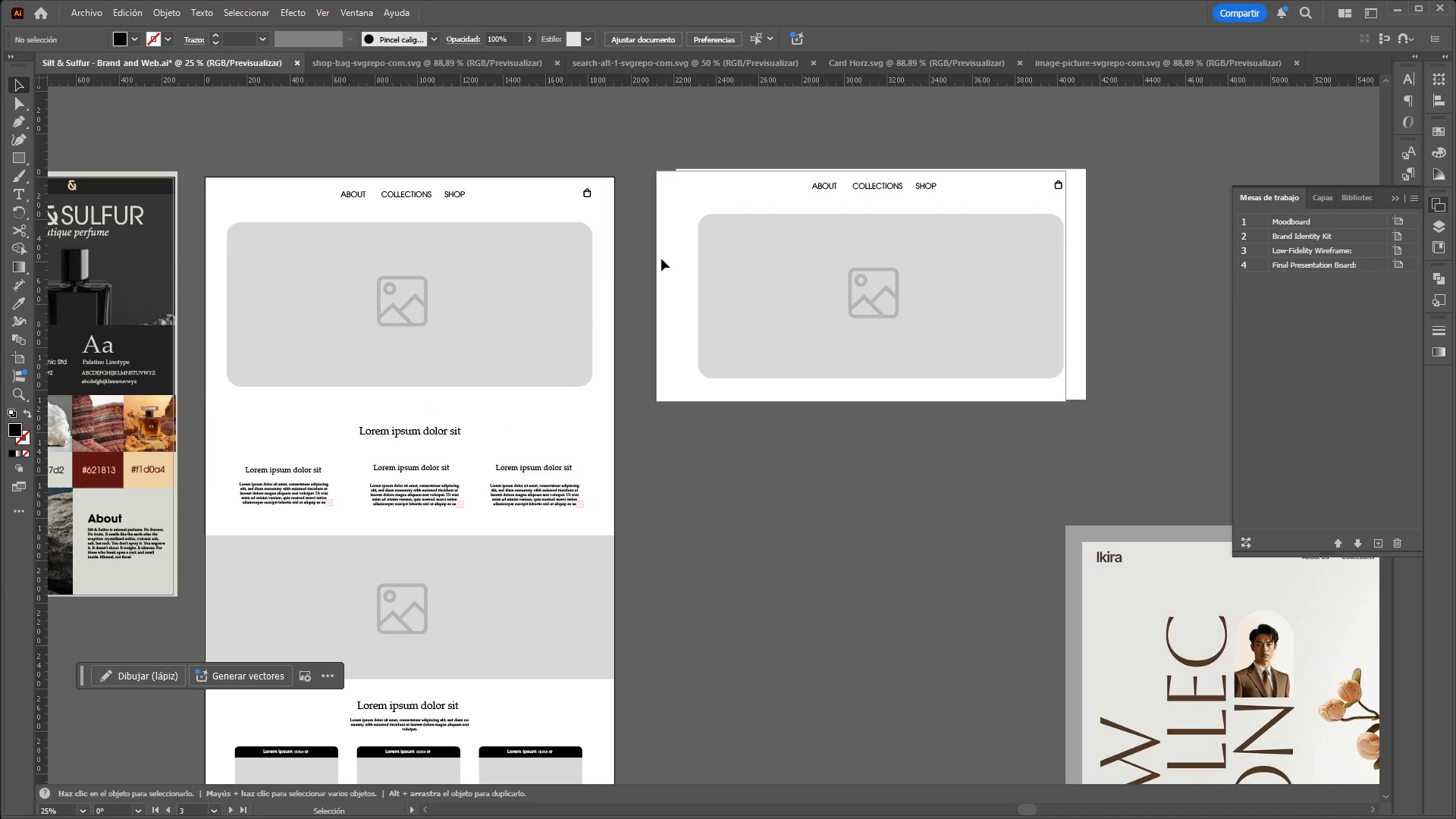 
left_click([672, 263])
 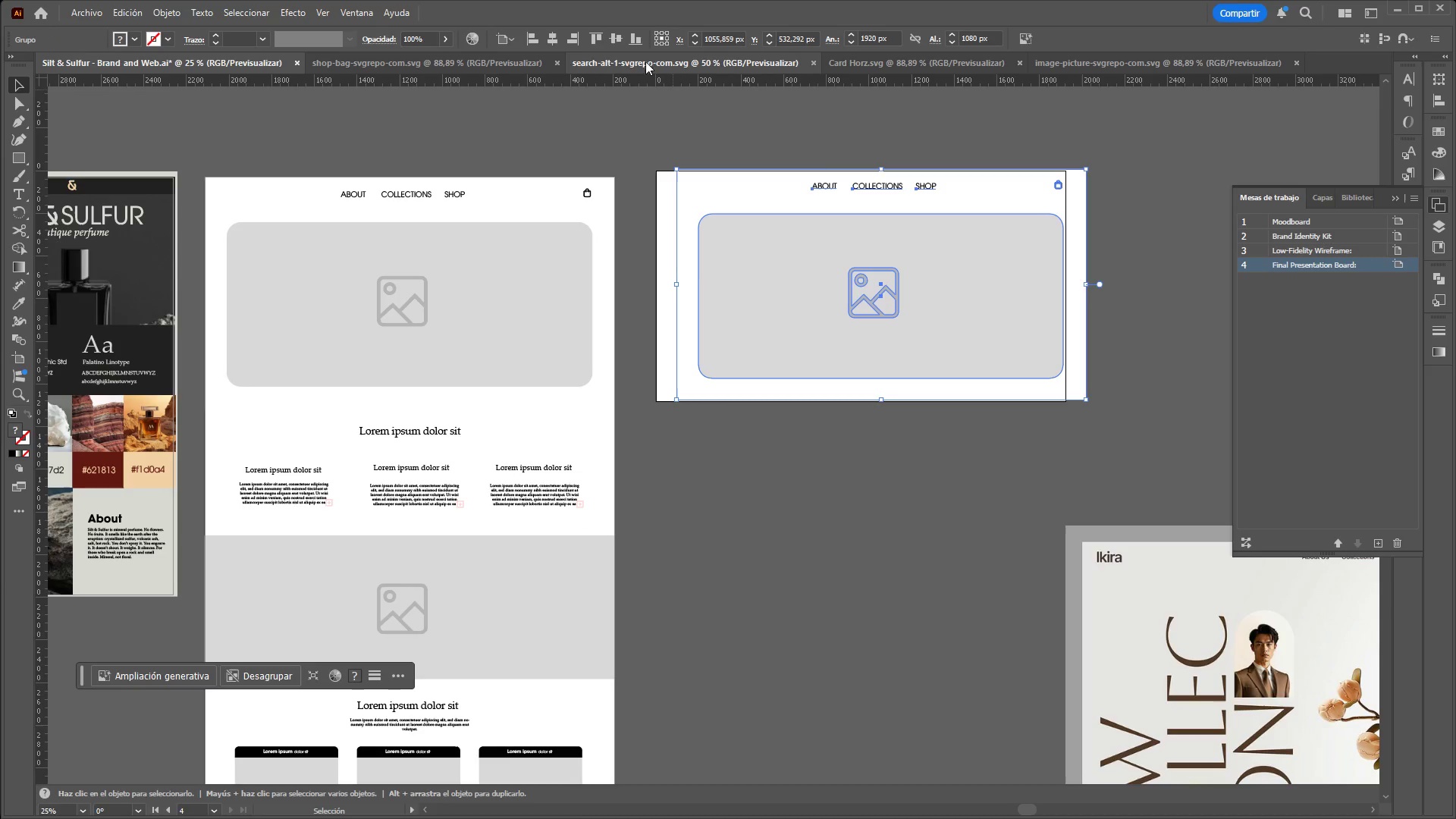 
left_click([556, 42])
 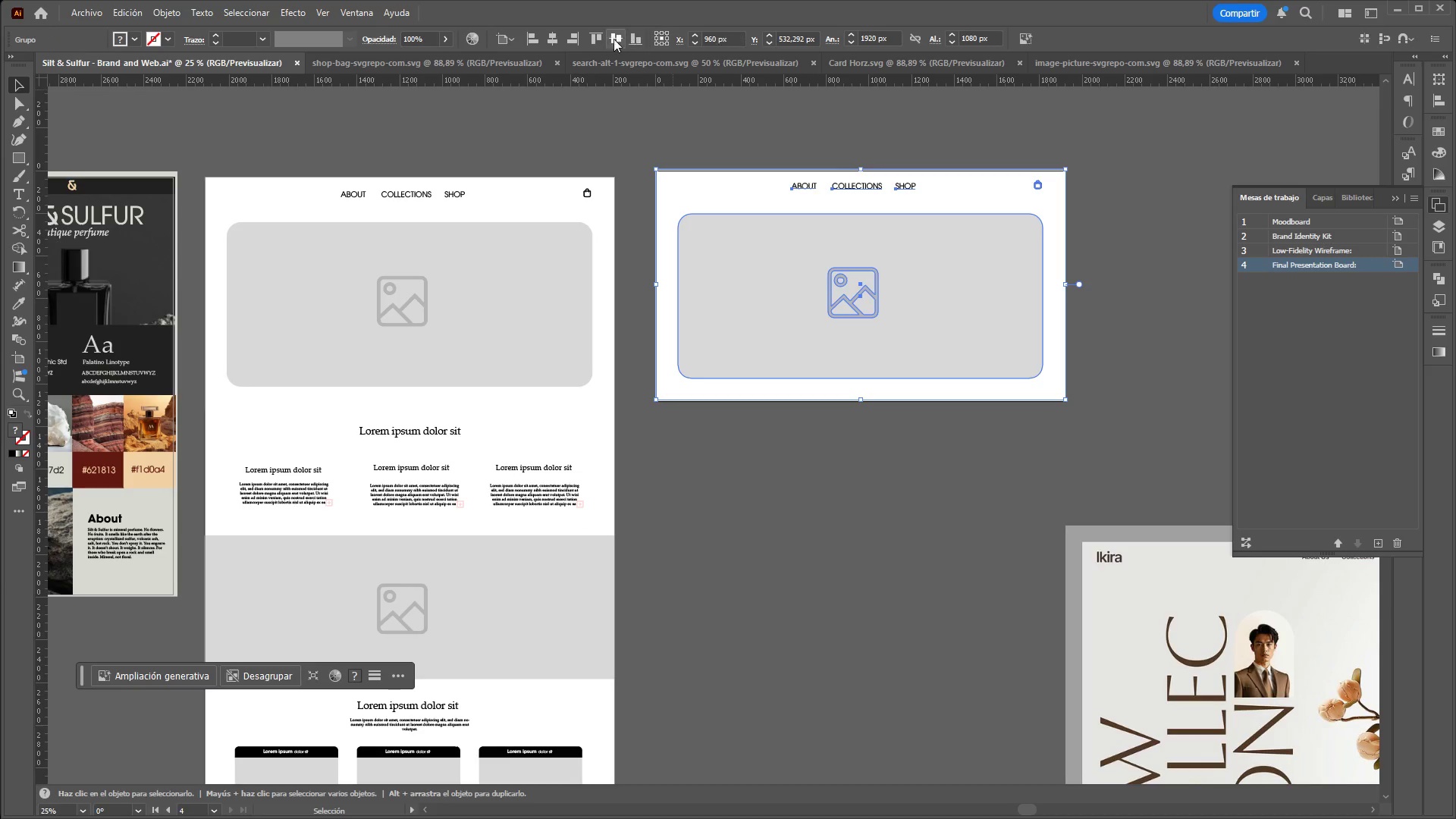 
left_click([611, 39])
 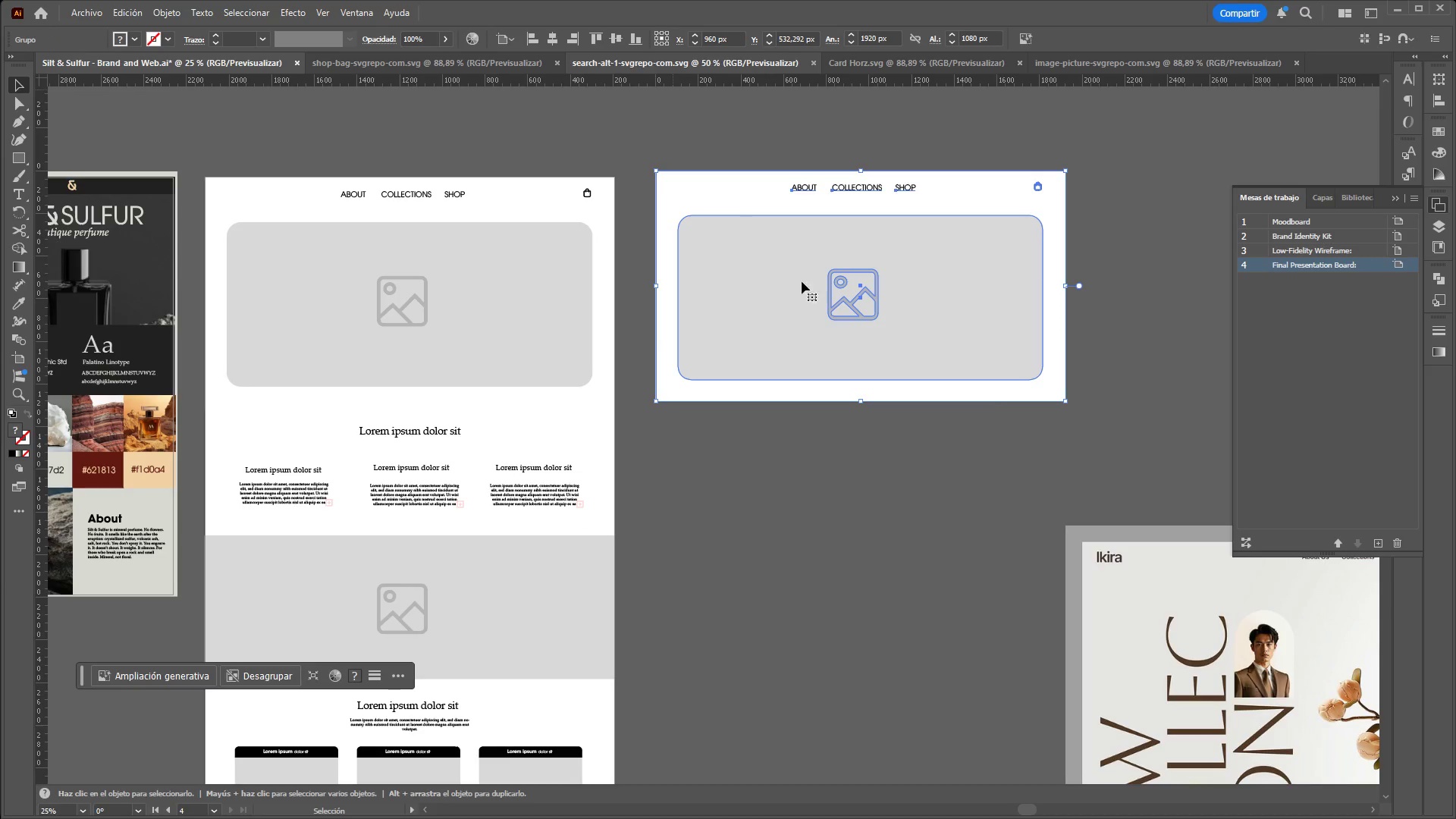 
right_click([810, 293])
 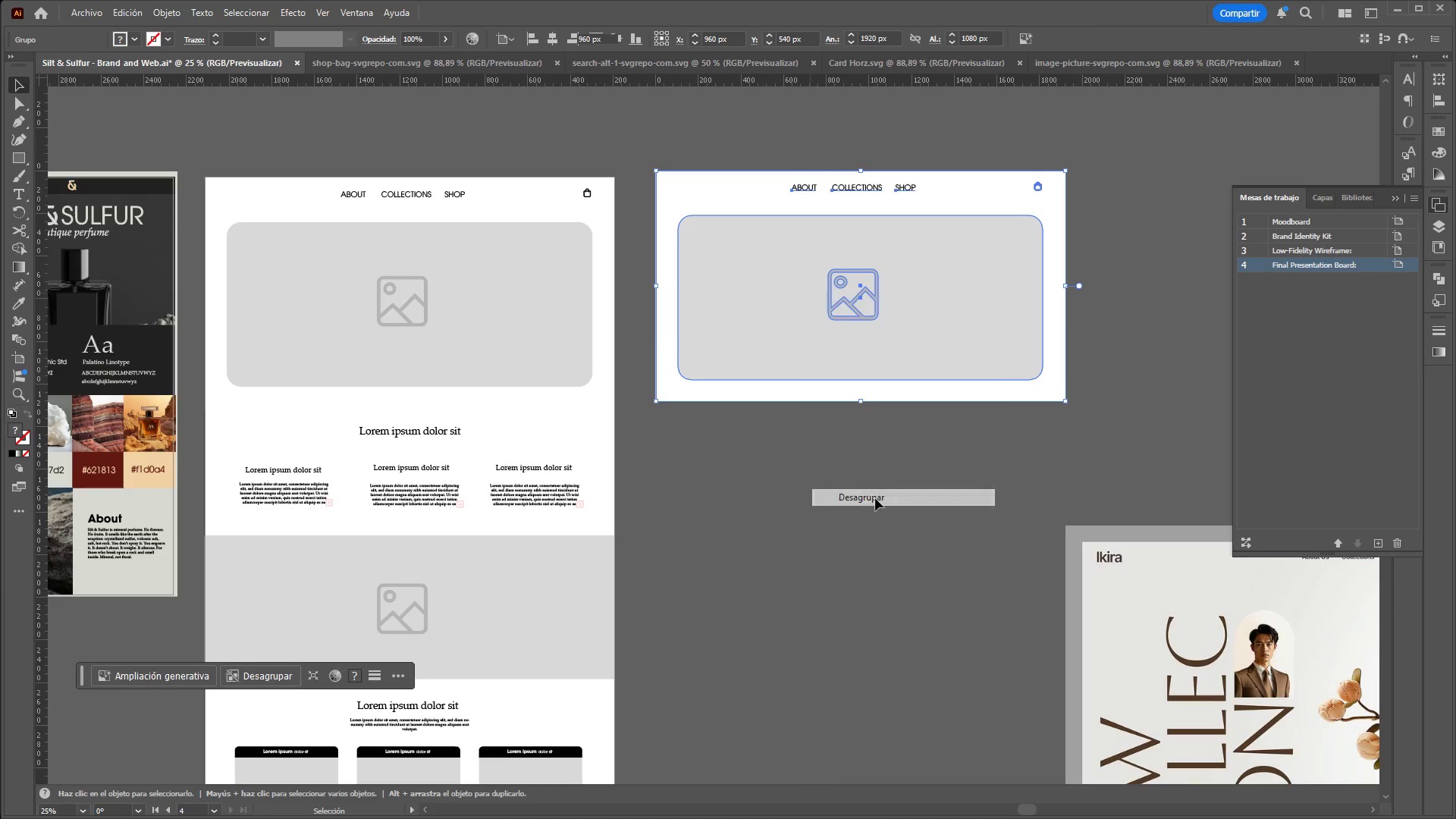 
double_click([874, 499])
 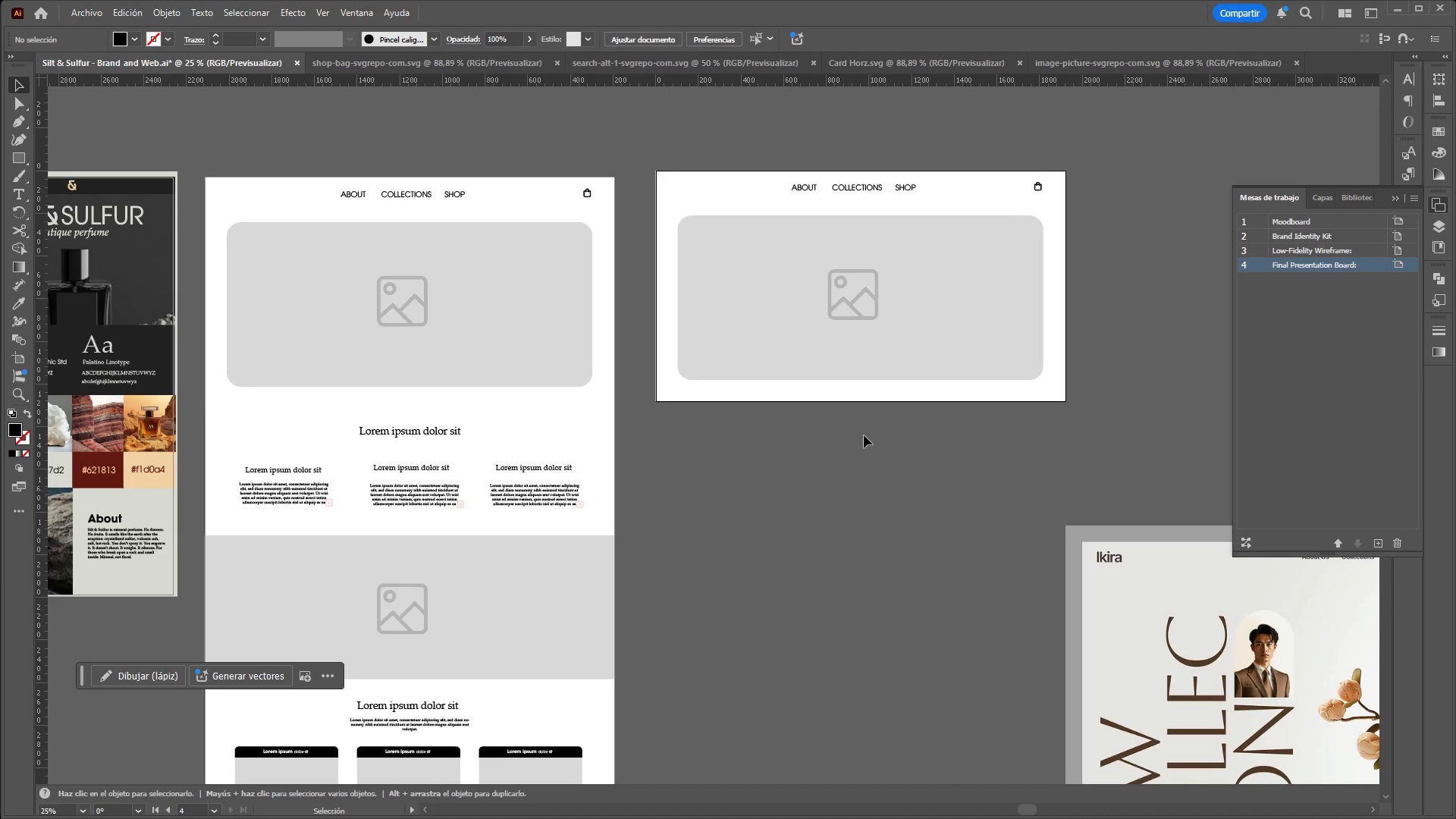 
hold_key(key=ControlLeft, duration=0.55)
hold_key(key=AltLeft, duration=0.47)
scroll: coordinate [817, 215], scroll_direction: down, amount: 3.0
 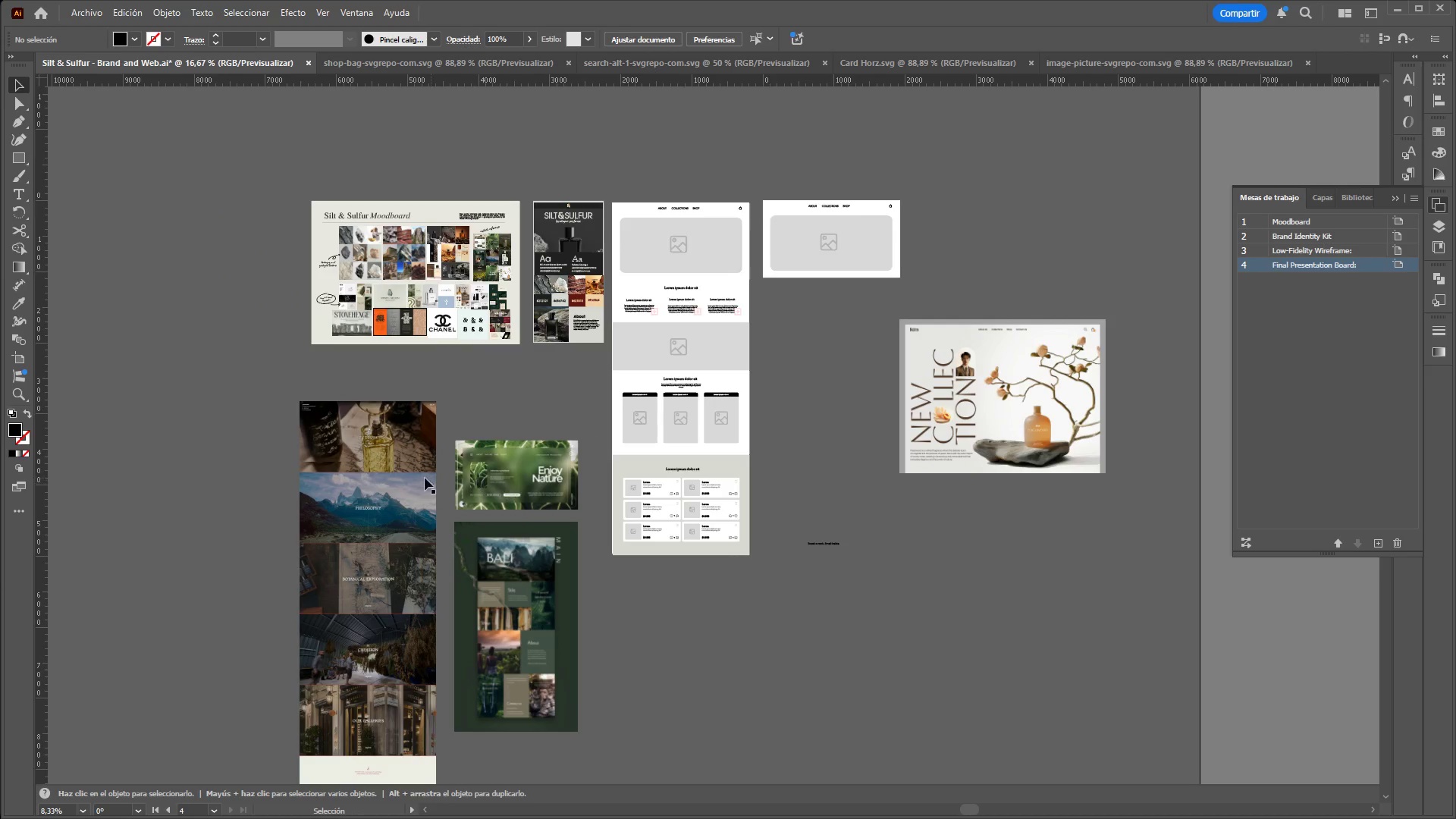 
left_click_drag(start_coordinate=[400, 479], to_coordinate=[1035, 397])
 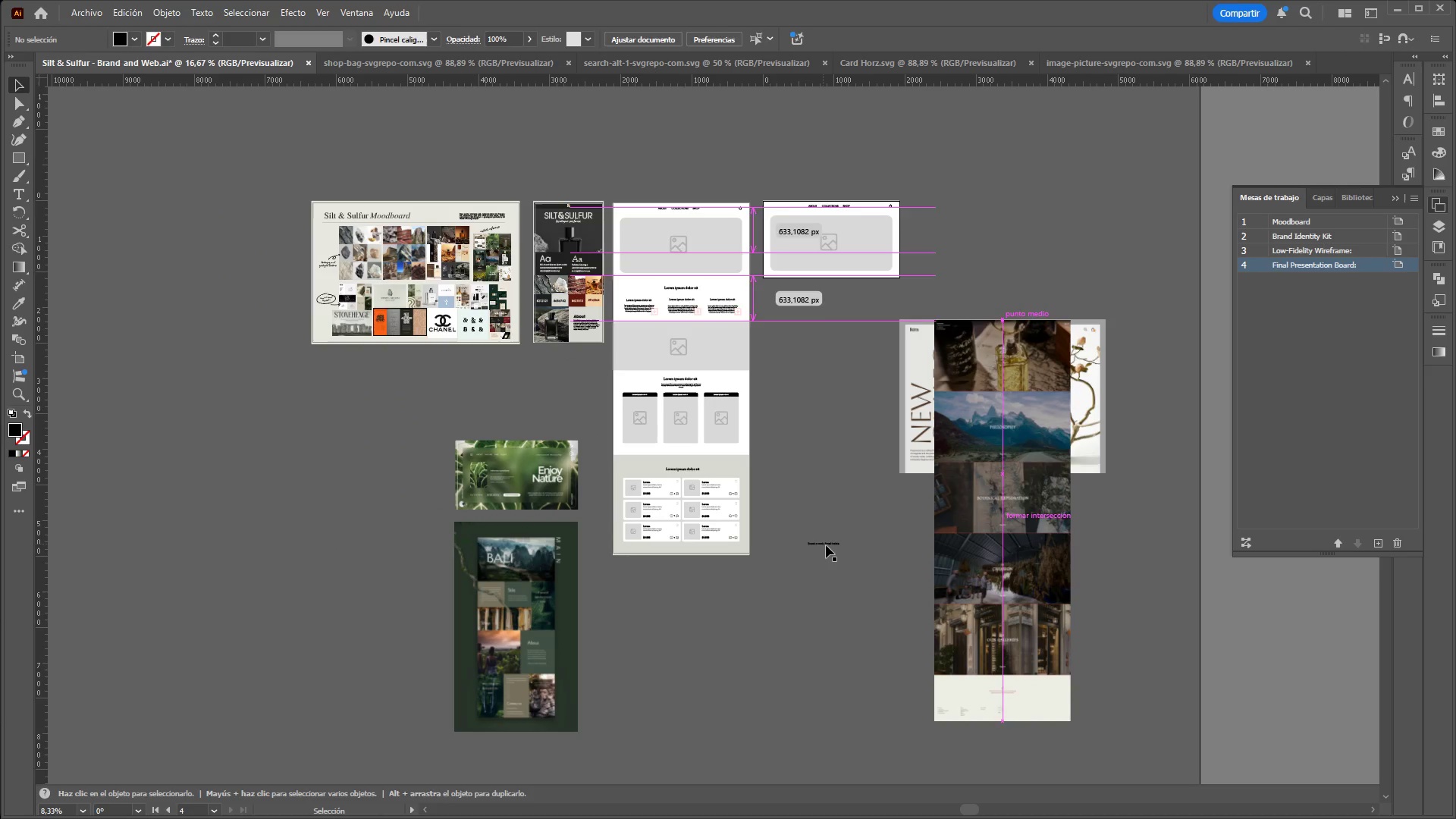 
left_click_drag(start_coordinate=[827, 545], to_coordinate=[940, 222])
 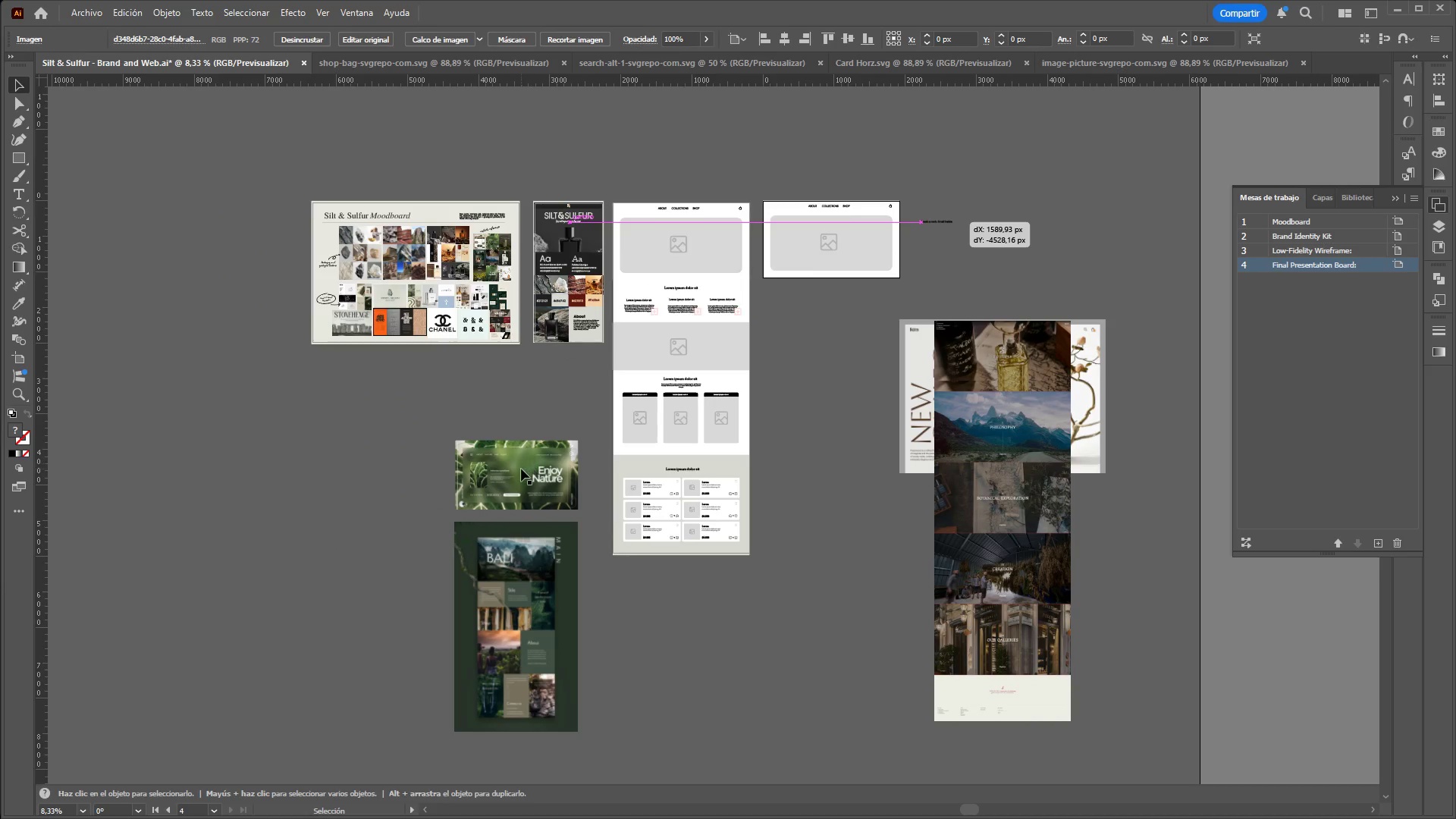 
left_click_drag(start_coordinate=[521, 469], to_coordinate=[1087, 230])
 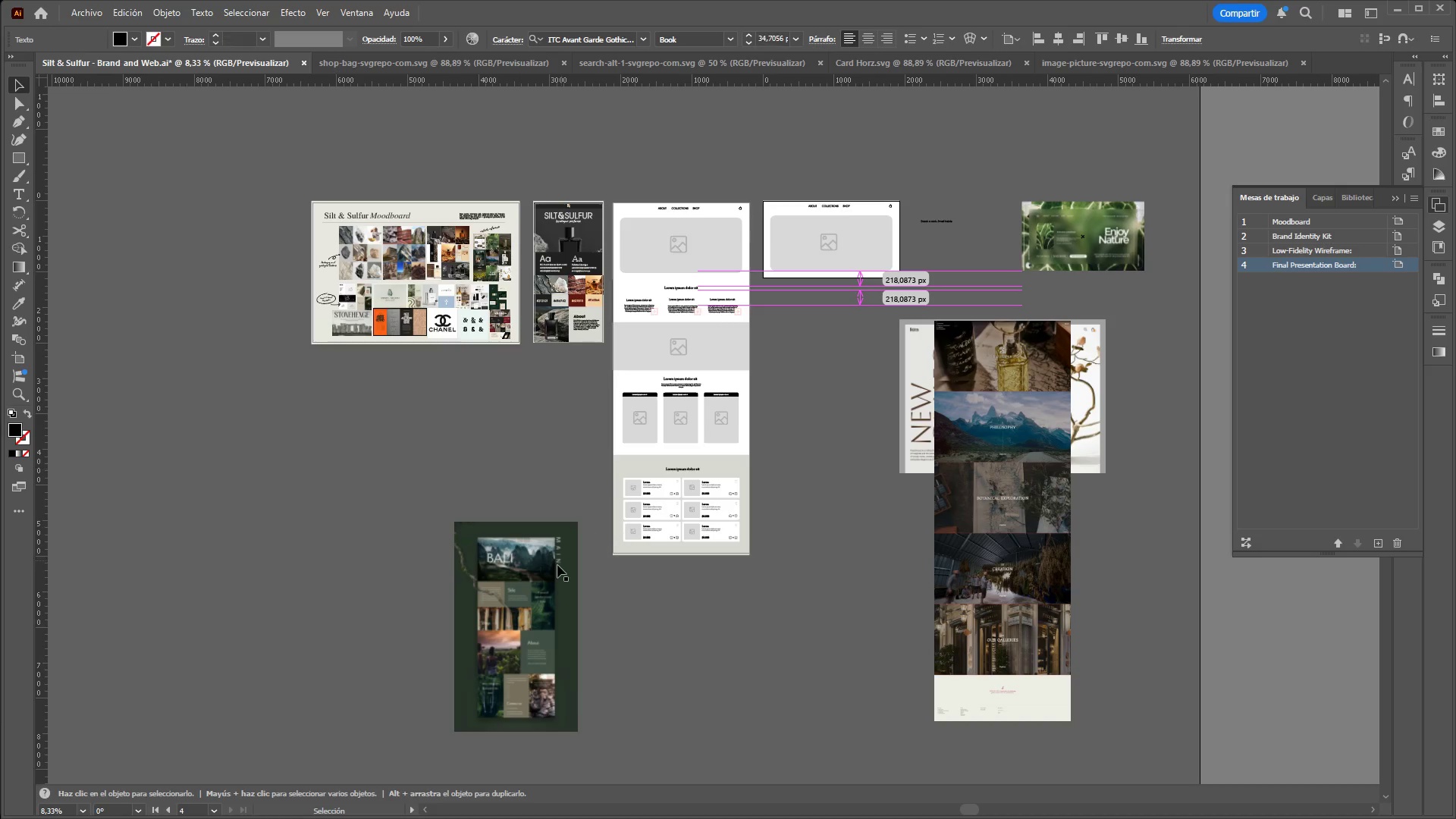 
left_click_drag(start_coordinate=[548, 576], to_coordinate=[858, 349])
 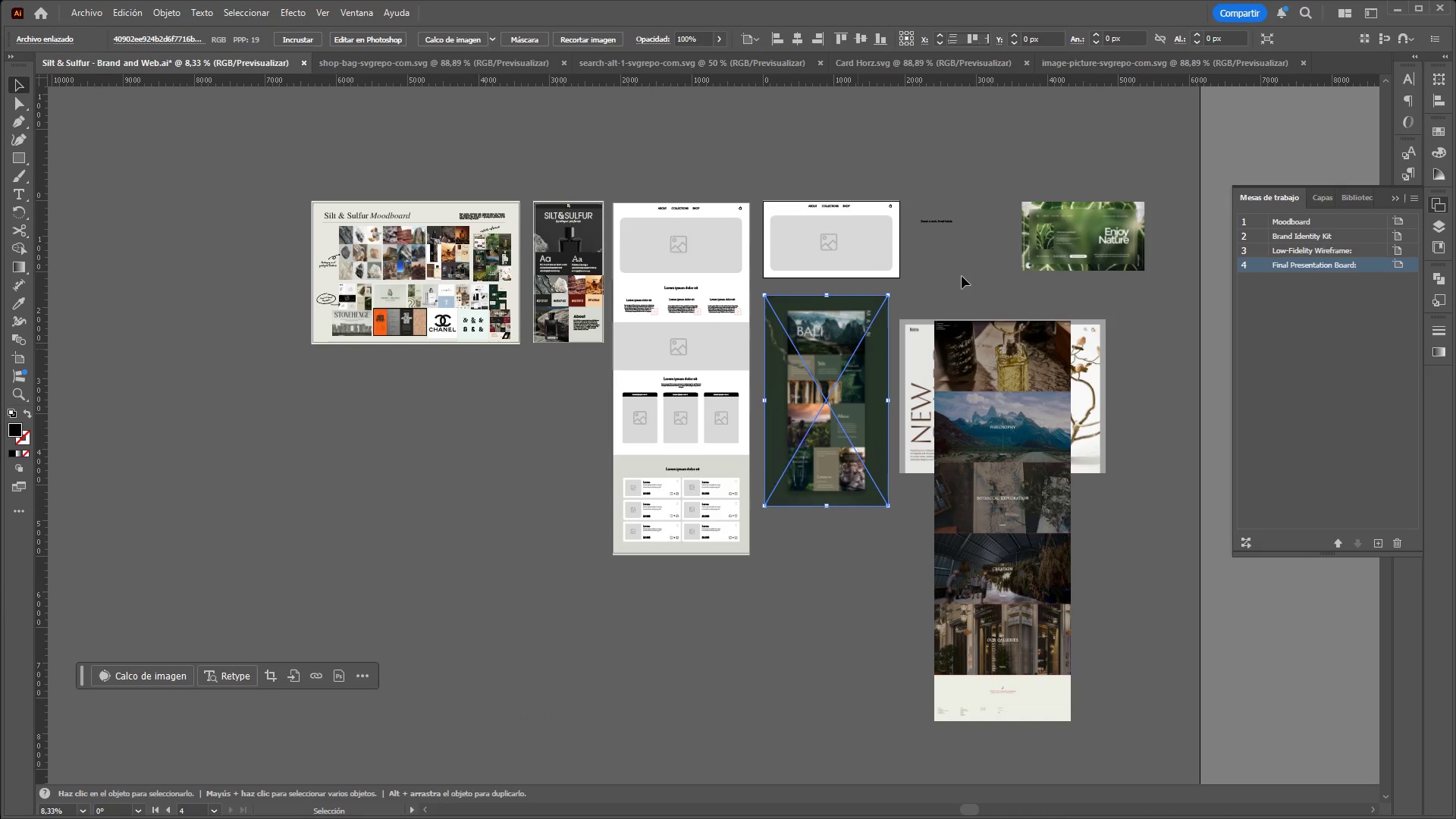 
left_click([962, 276])
 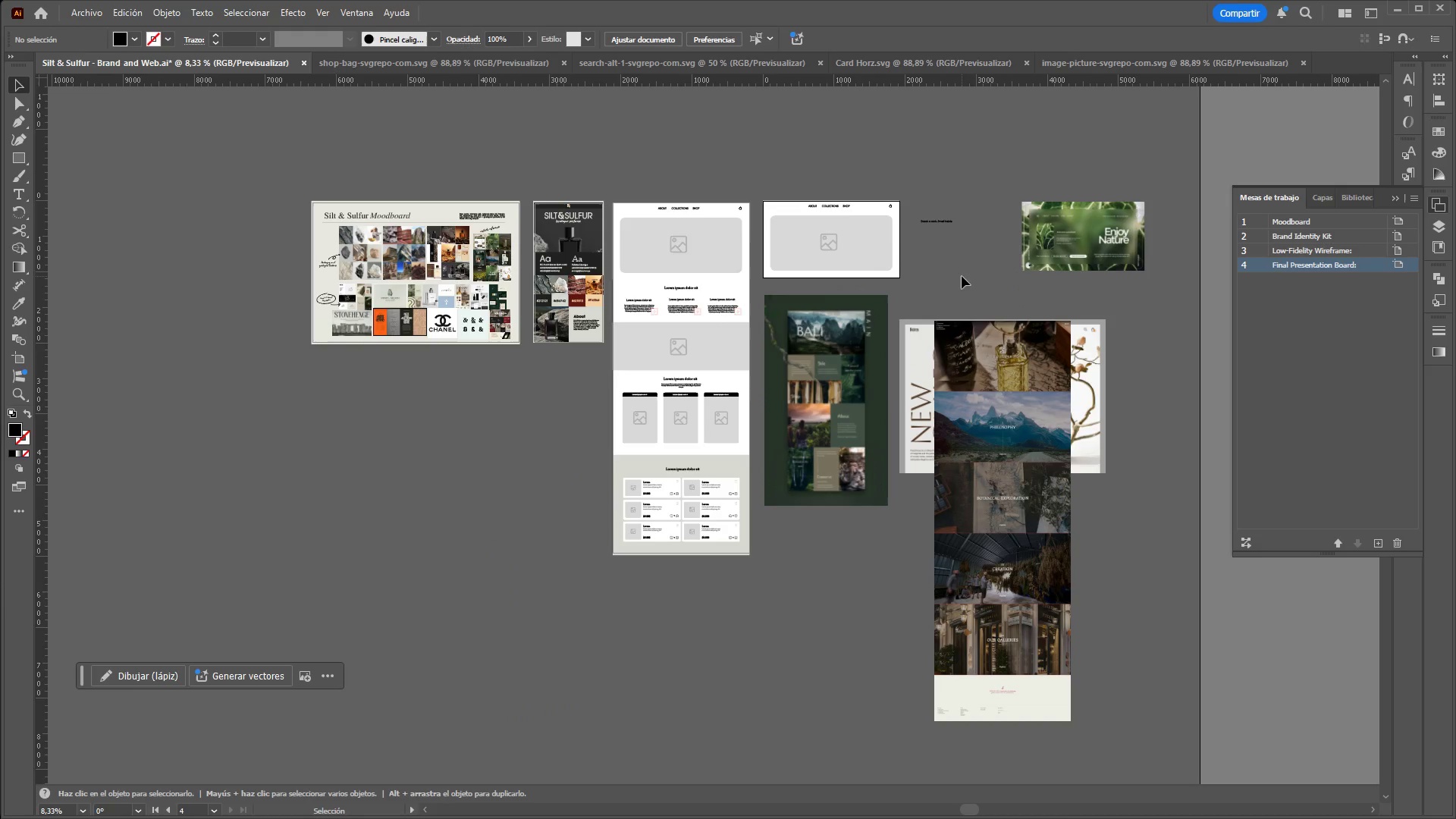 
left_click_drag(start_coordinate=[985, 421], to_coordinate=[952, 593])
 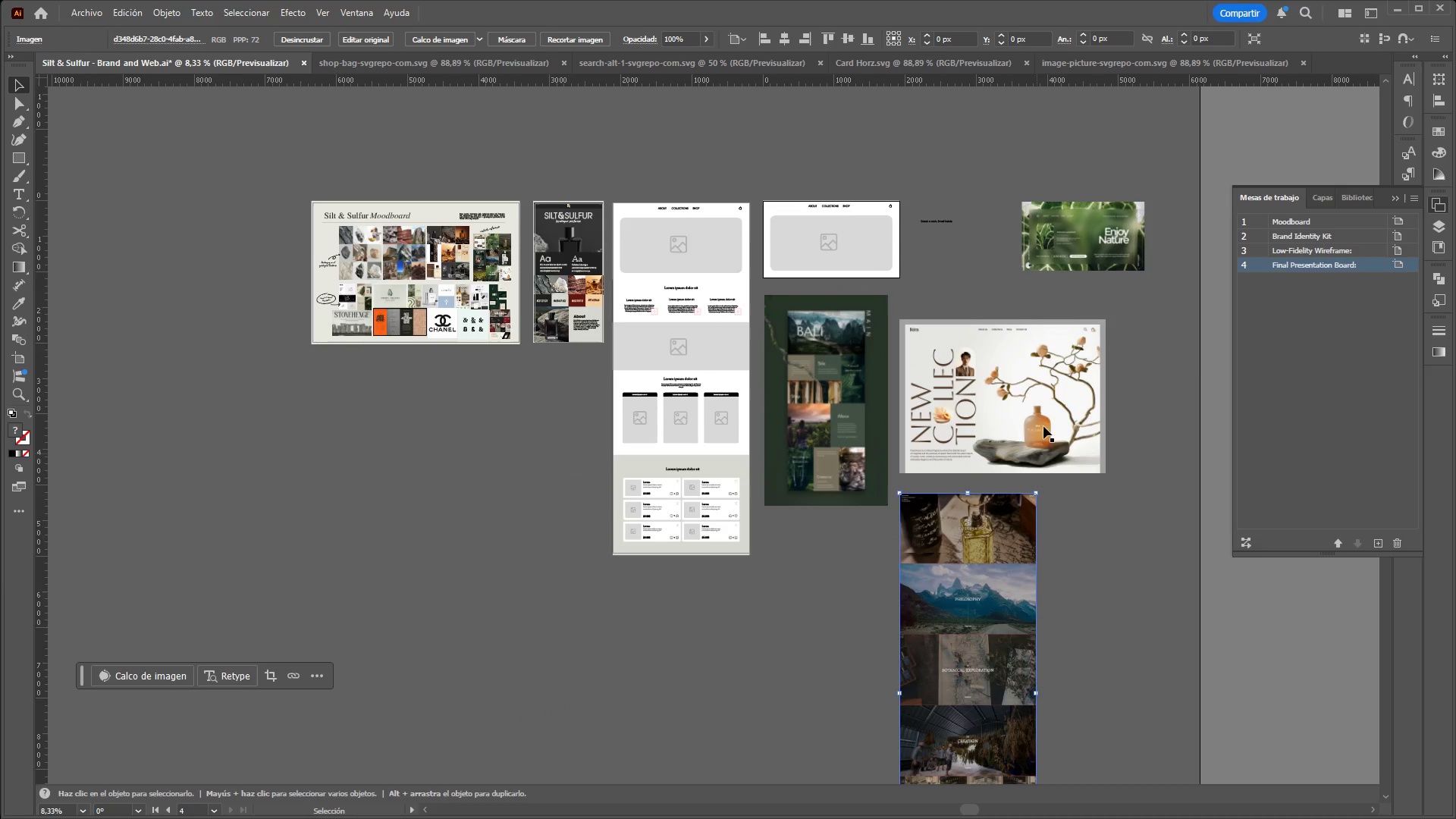 
left_click_drag(start_coordinate=[1046, 424], to_coordinate=[1086, 391])
 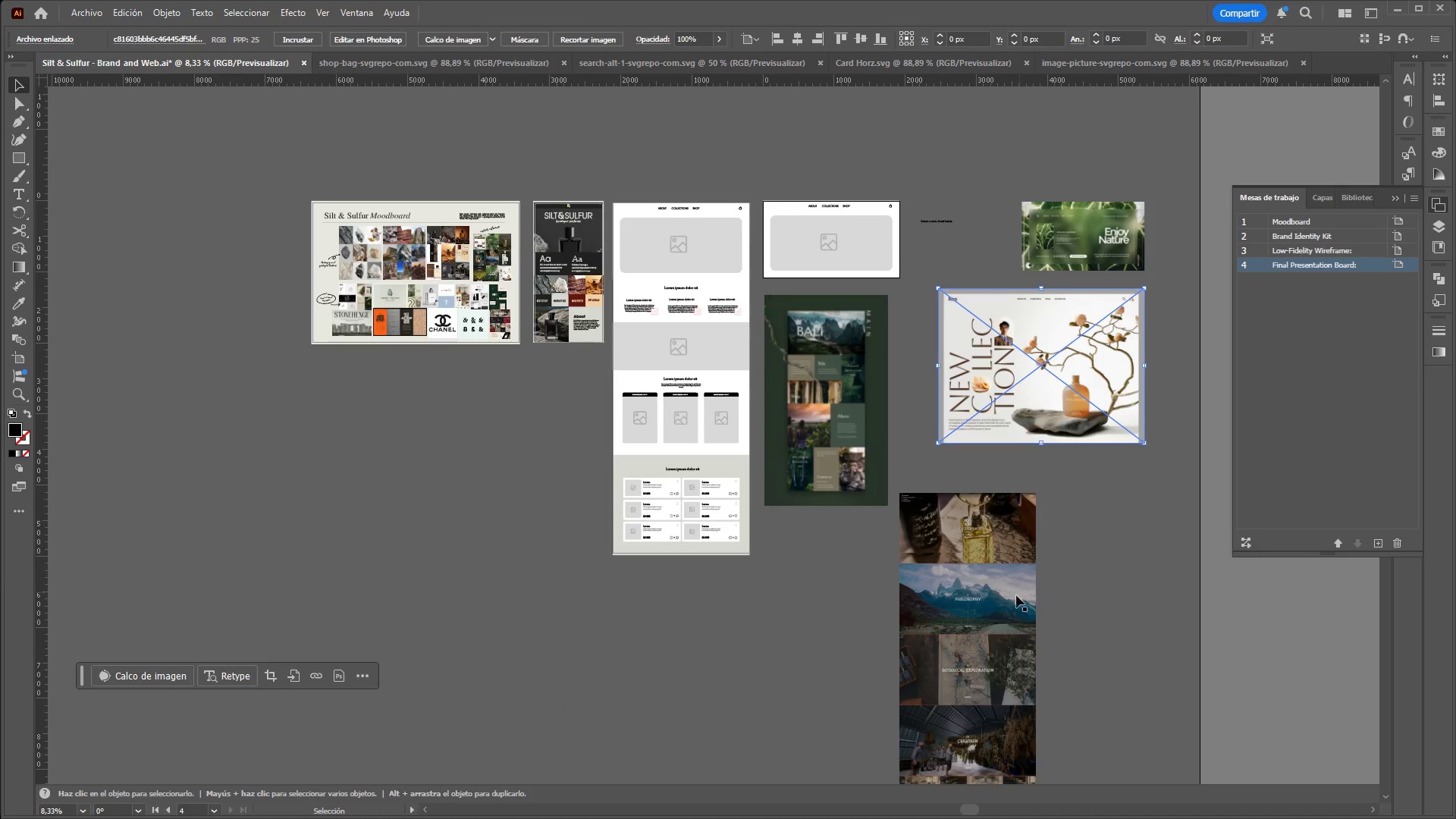 
left_click_drag(start_coordinate=[1012, 597], to_coordinate=[1020, 563])
 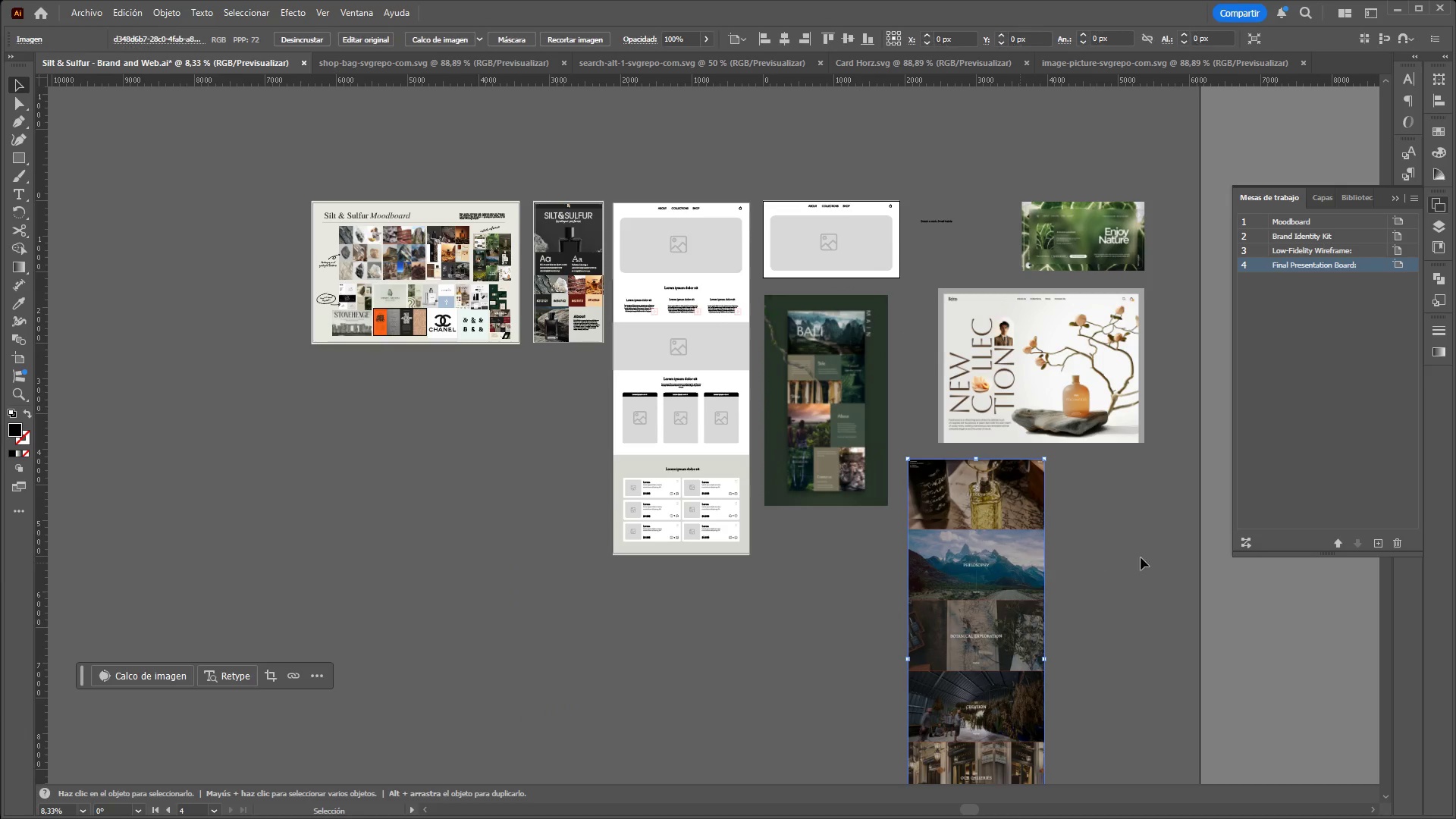 
left_click([1141, 557])
 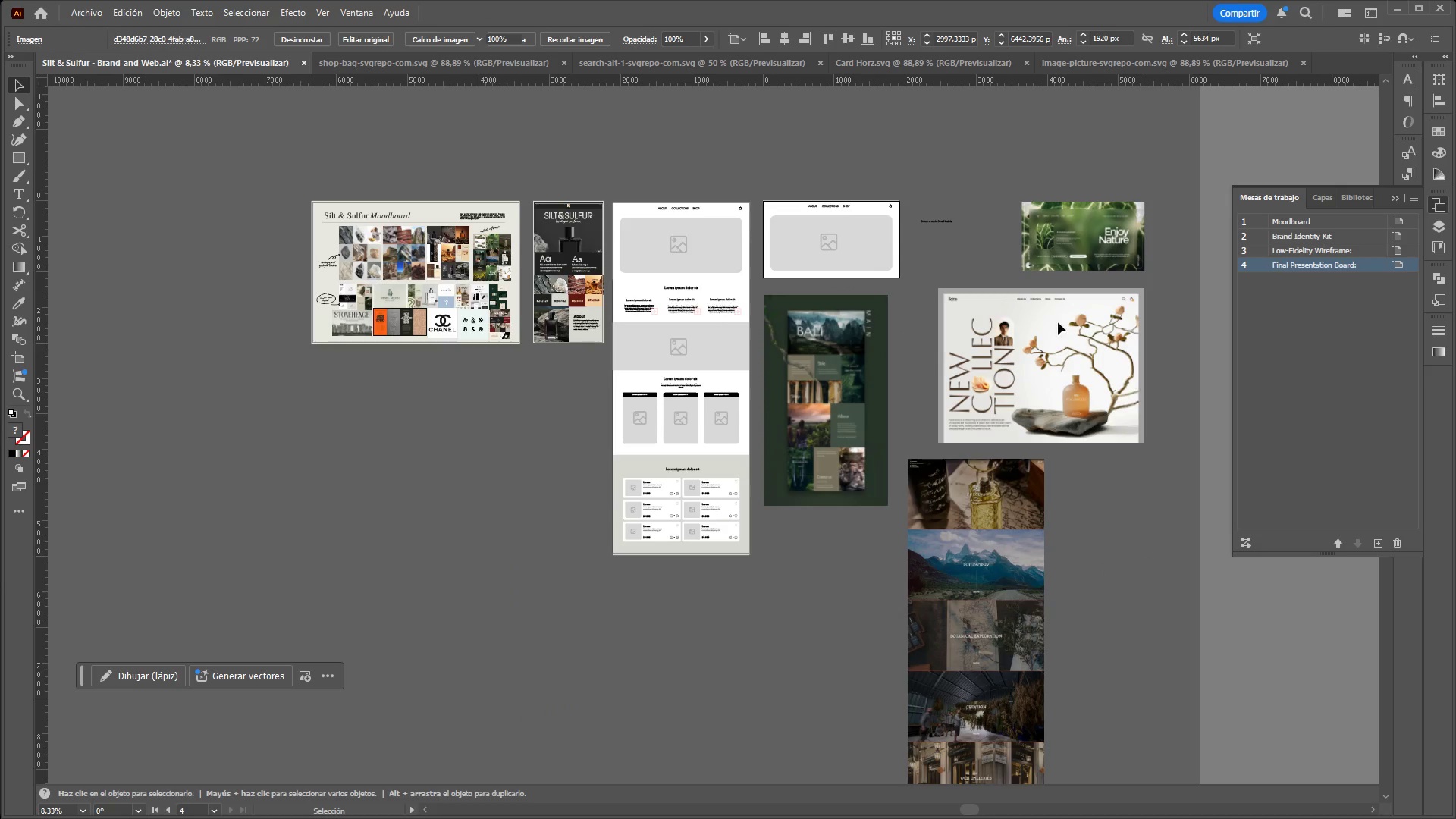 
hold_key(key=ControlLeft, duration=1.41)
hold_key(key=AltLeft, duration=1.38)
scroll: coordinate [842, 177], scroll_direction: up, amount: 4.0
 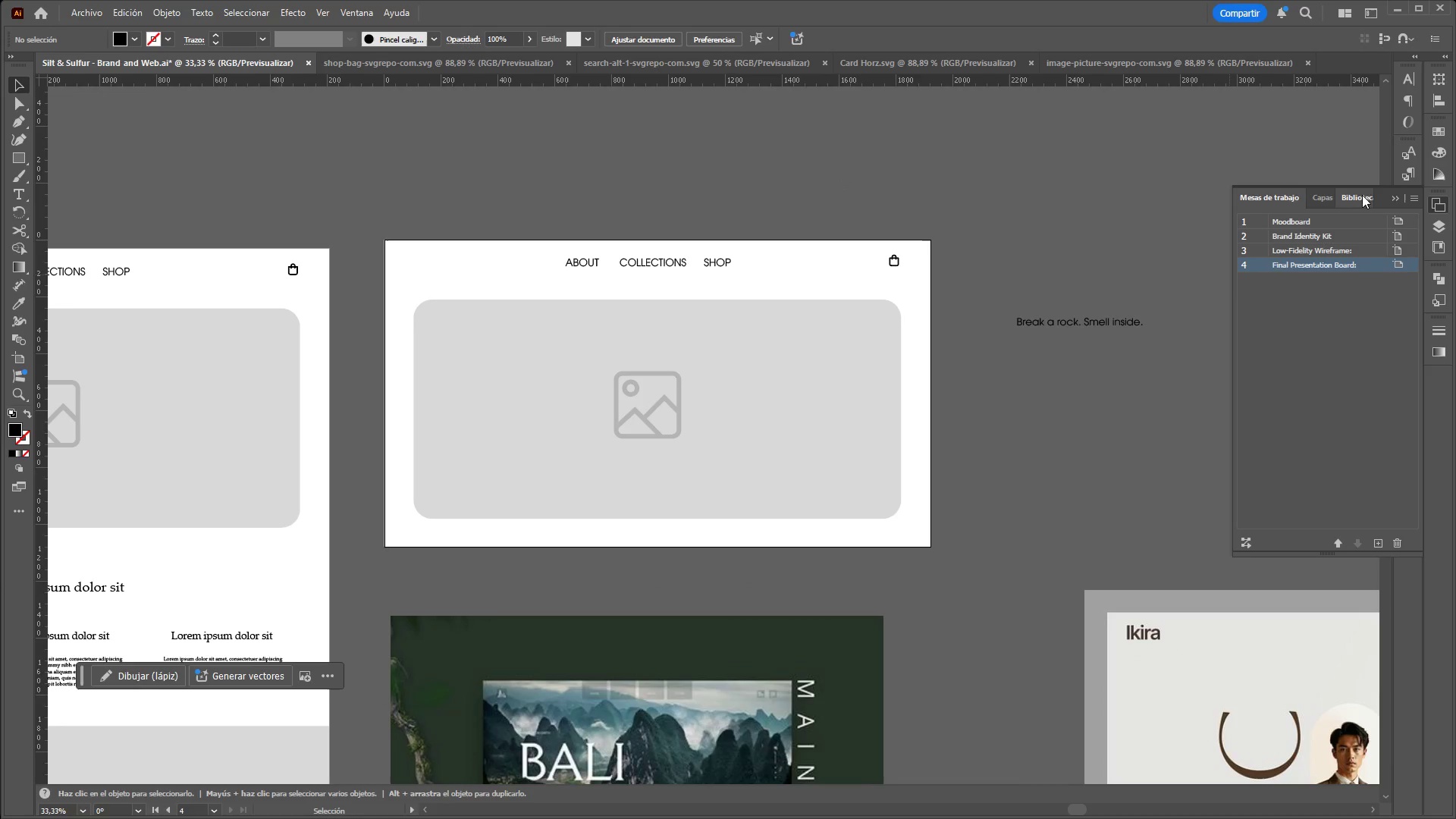 
left_click([1392, 199])
 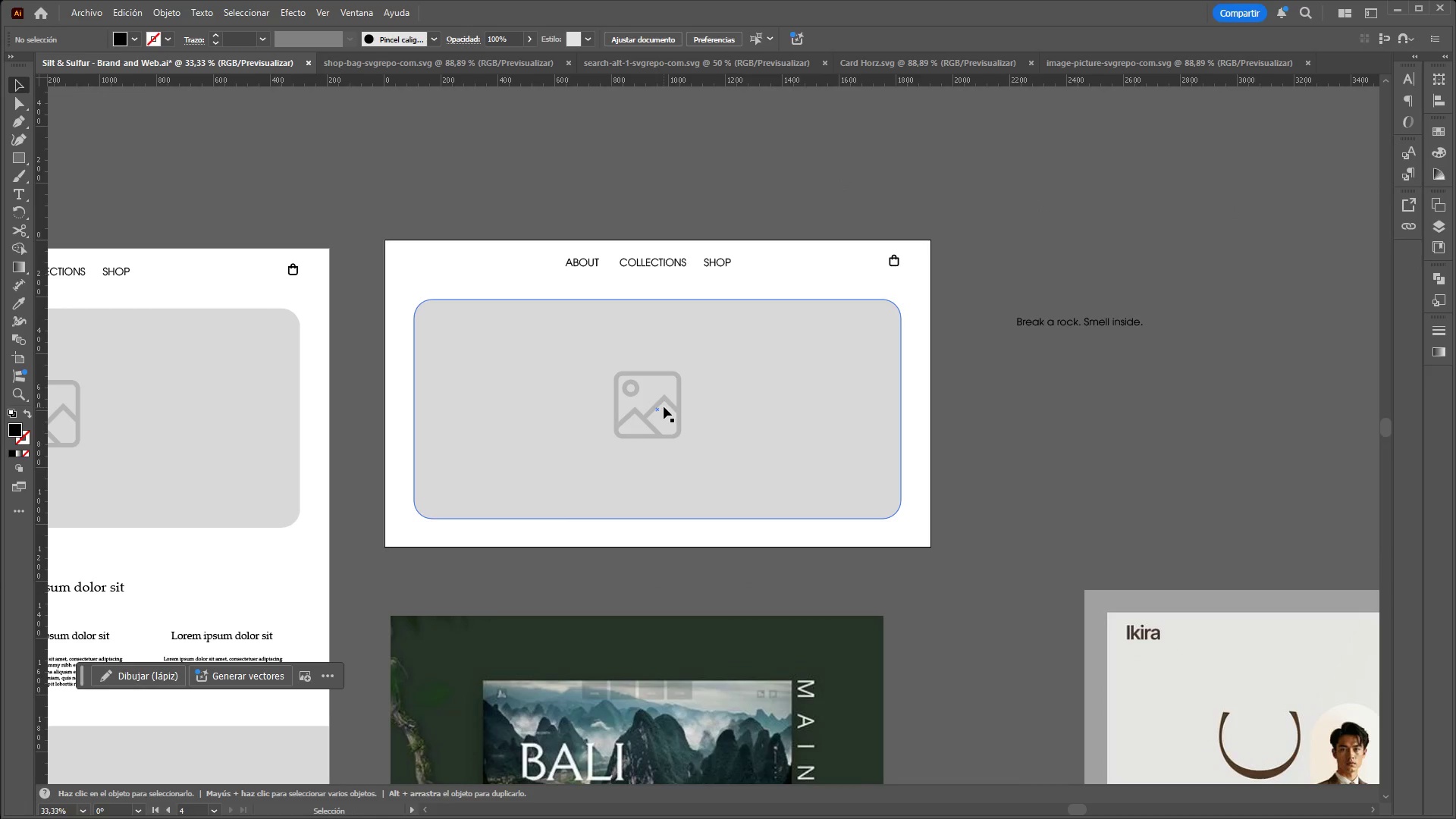 
left_click_drag(start_coordinate=[661, 400], to_coordinate=[809, 162])
 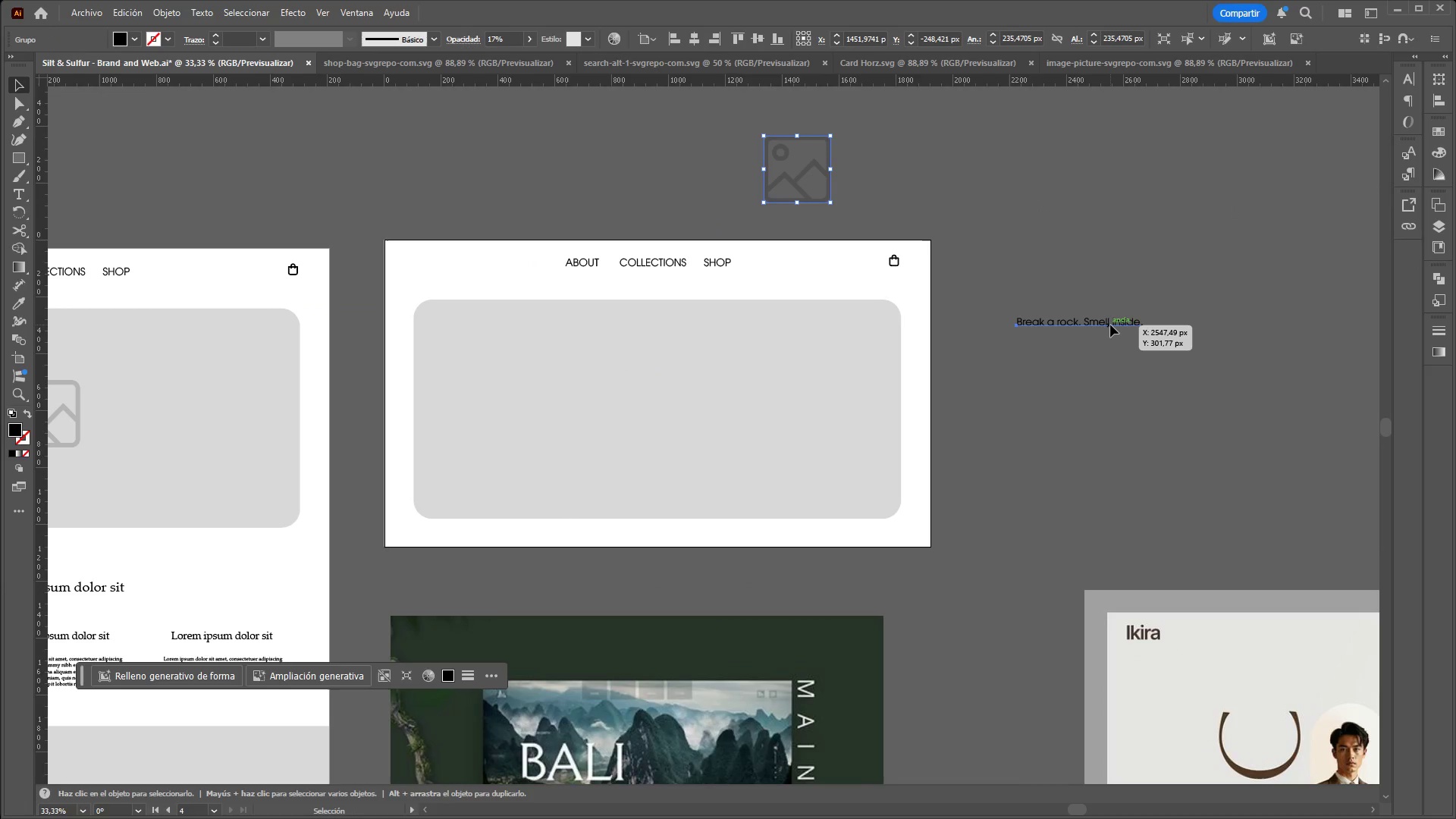 
left_click([1110, 325])
 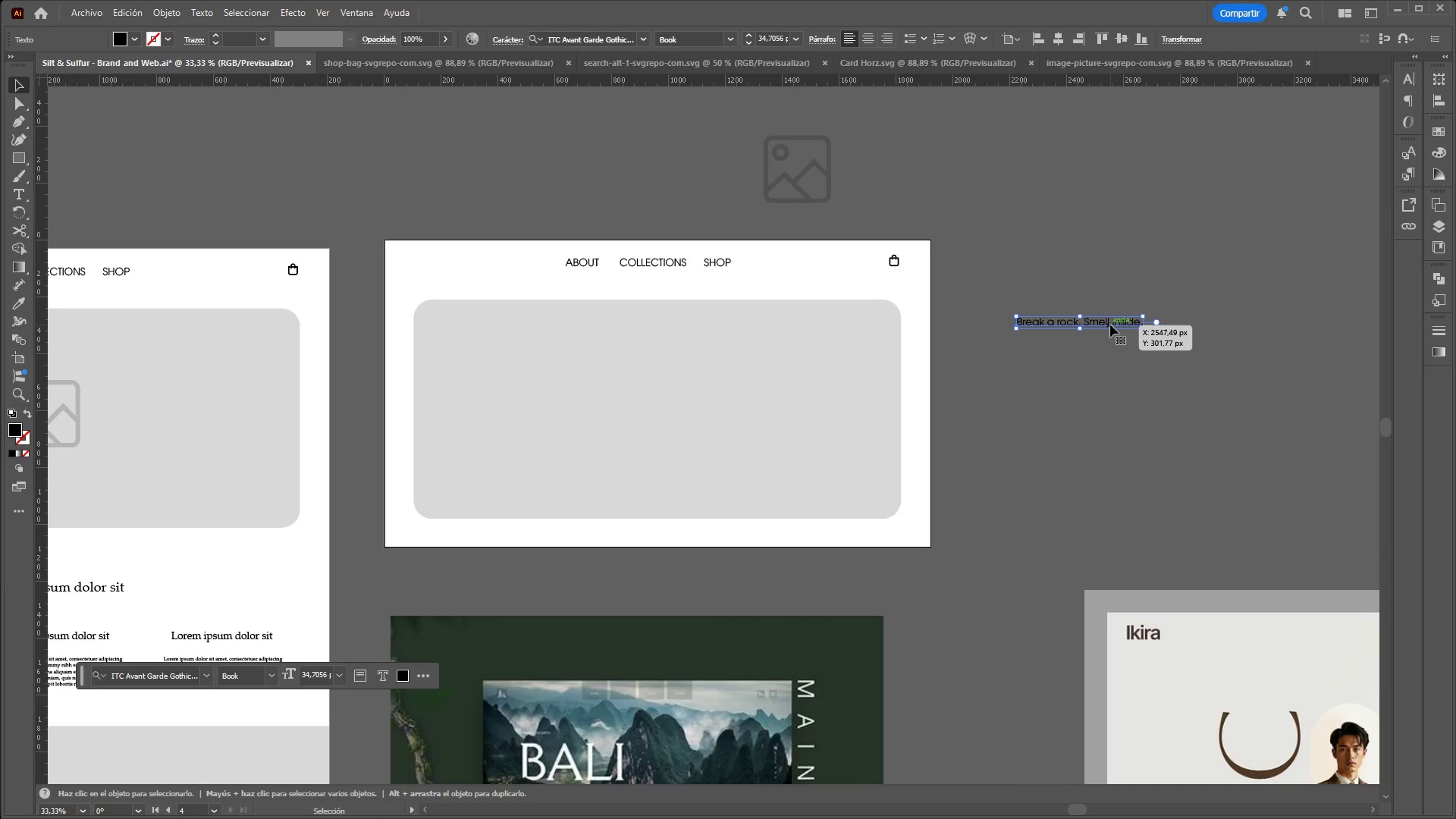 
key(Control+C)
 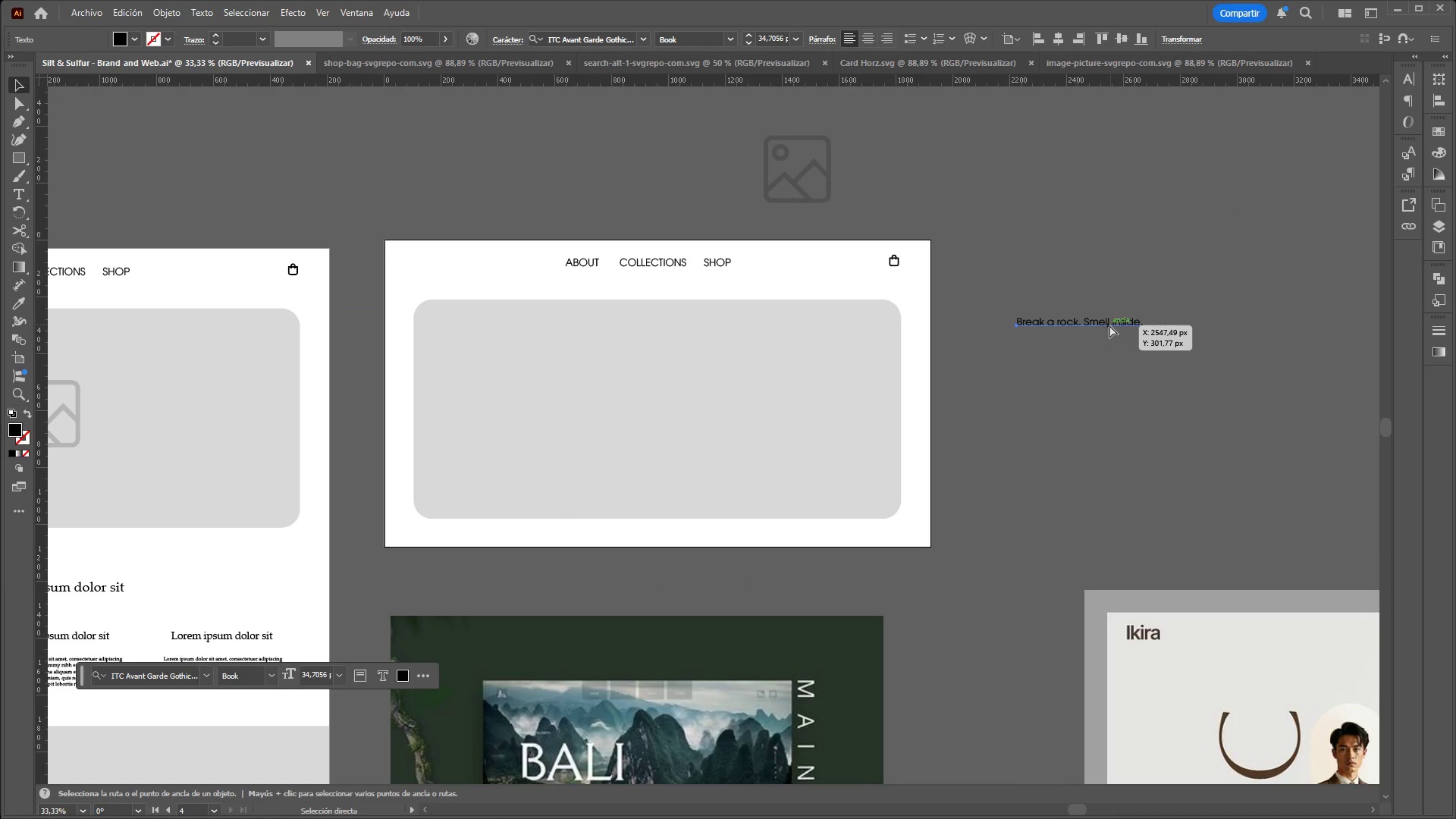 
key(Control+V)
 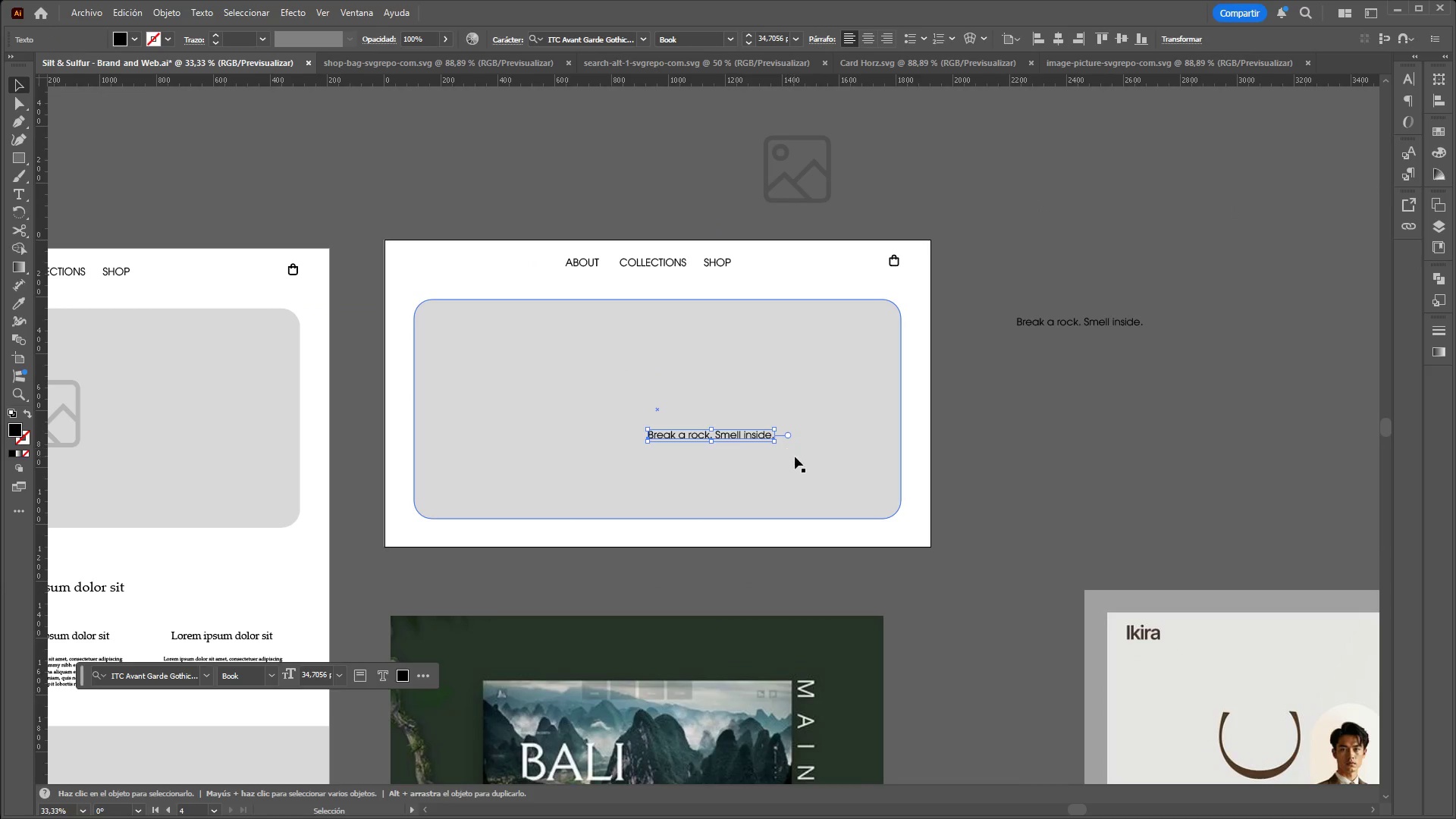 
hold_key(key=ShiftLeft, duration=1.51)
left_click_drag(start_coordinate=[775, 439], to_coordinate=[1153, 558])
 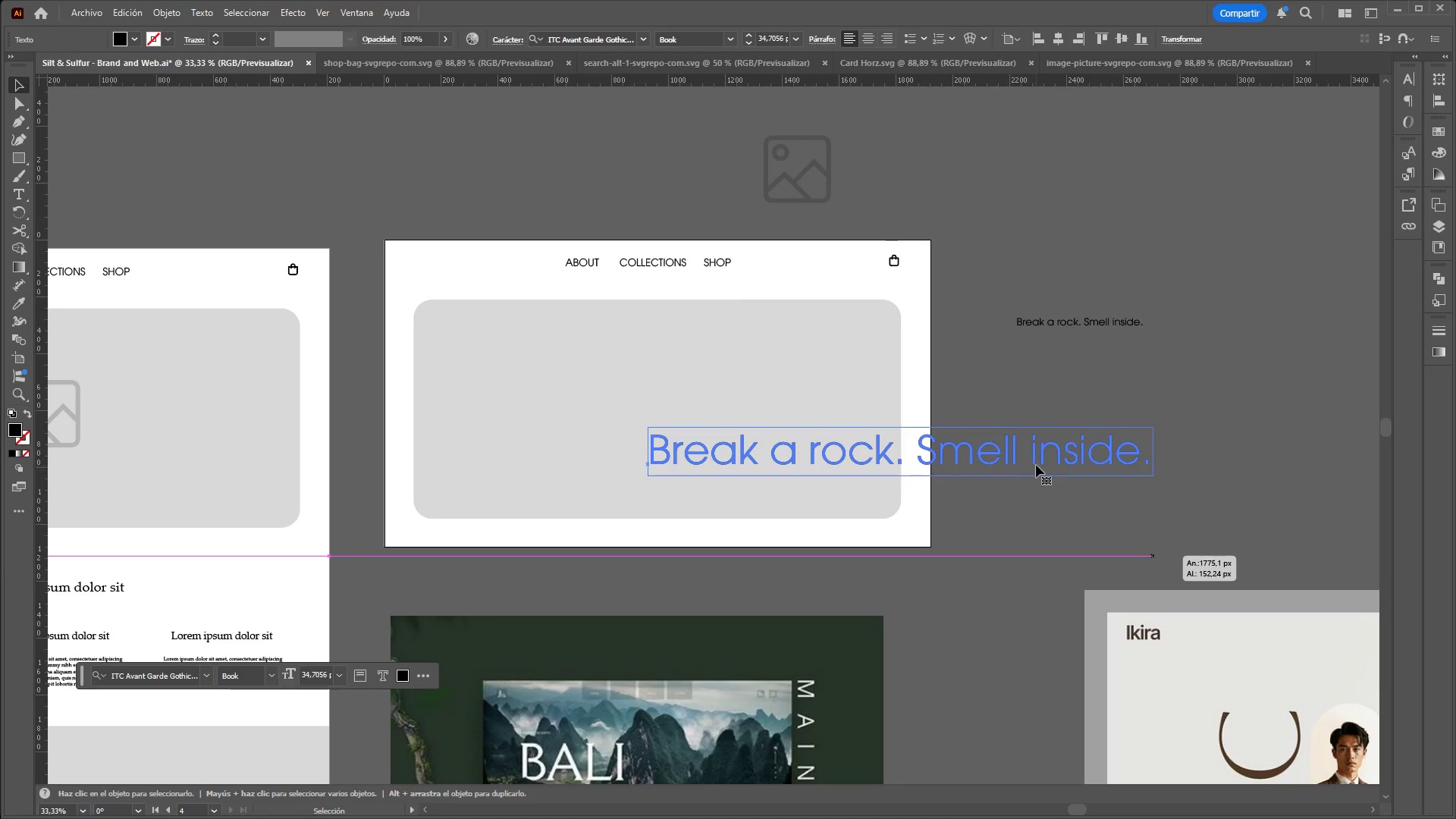 
hold_key(key=ShiftLeft, duration=1.31)
 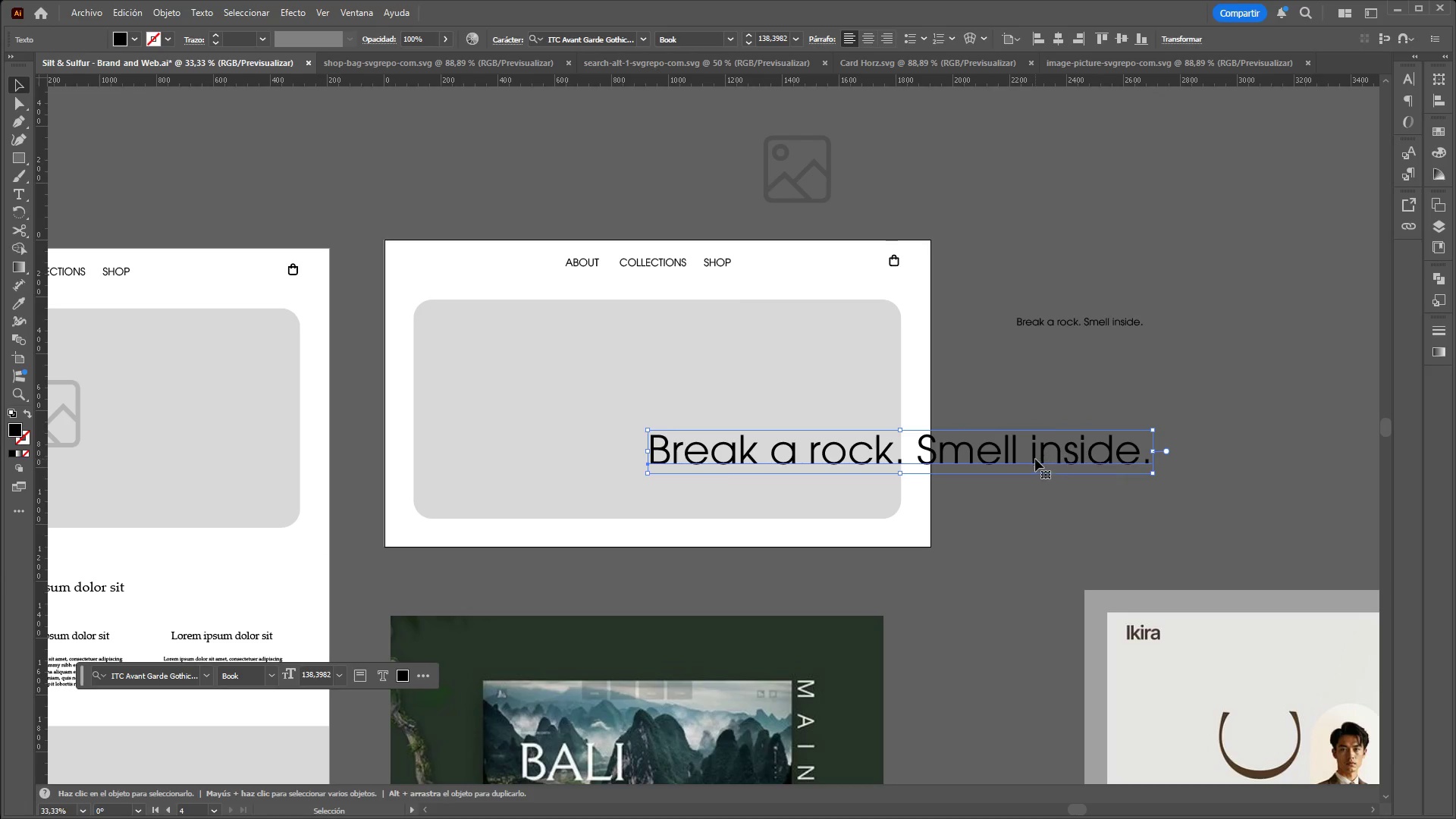 
left_click_drag(start_coordinate=[1037, 445], to_coordinate=[827, 337])
 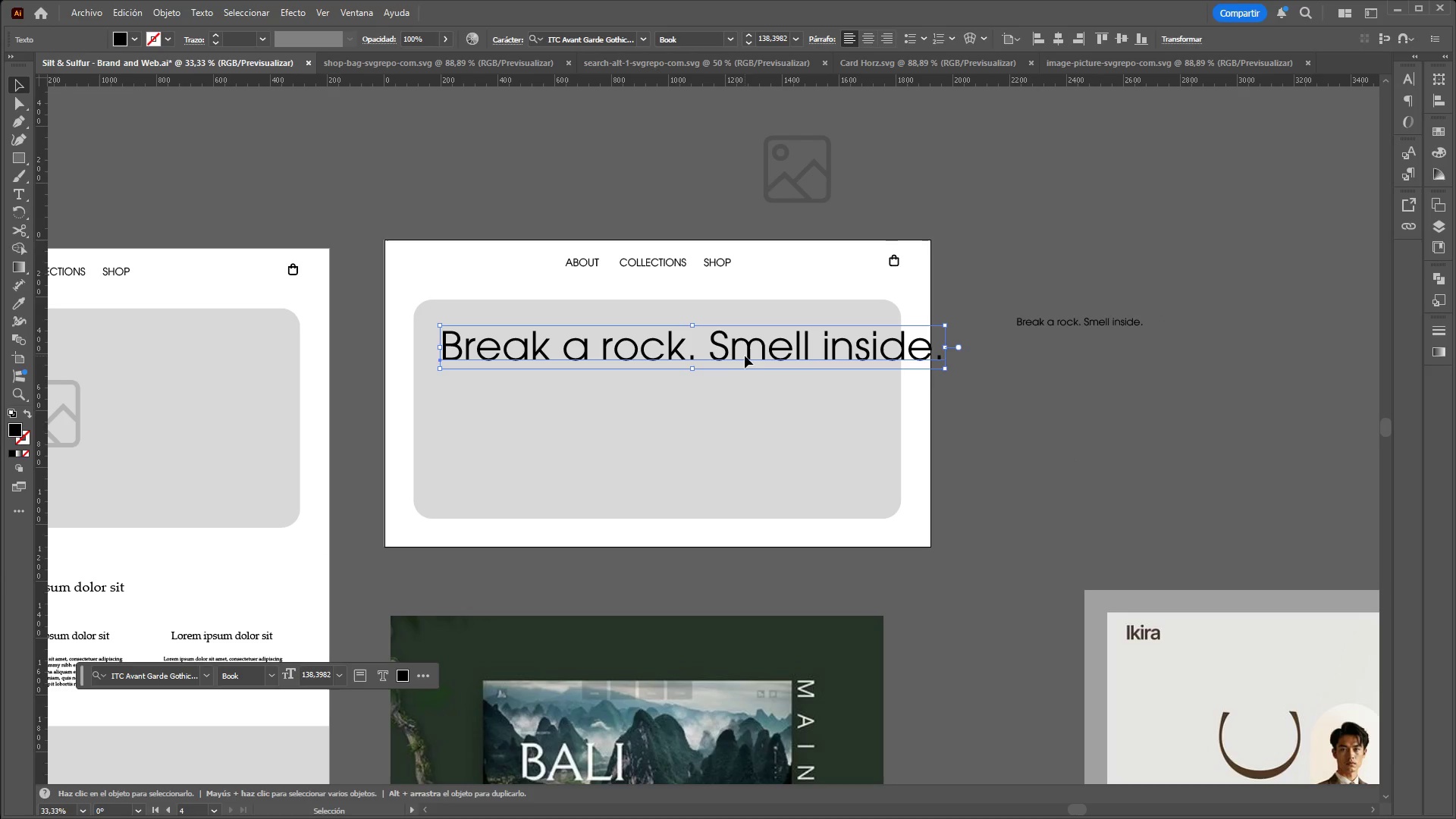 
double_click([745, 355])
 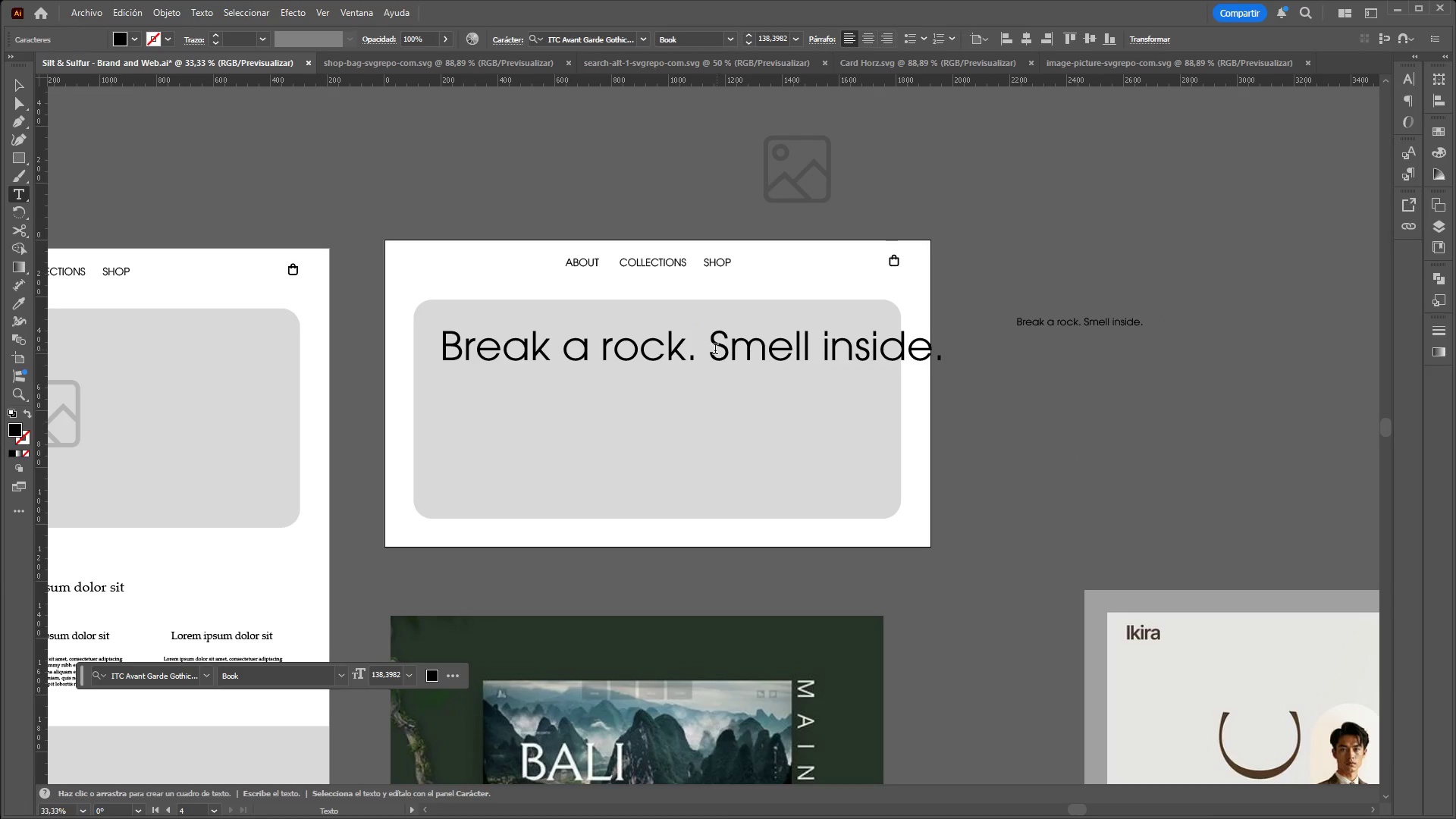 
left_click_drag(start_coordinate=[714, 350], to_coordinate=[953, 359])
 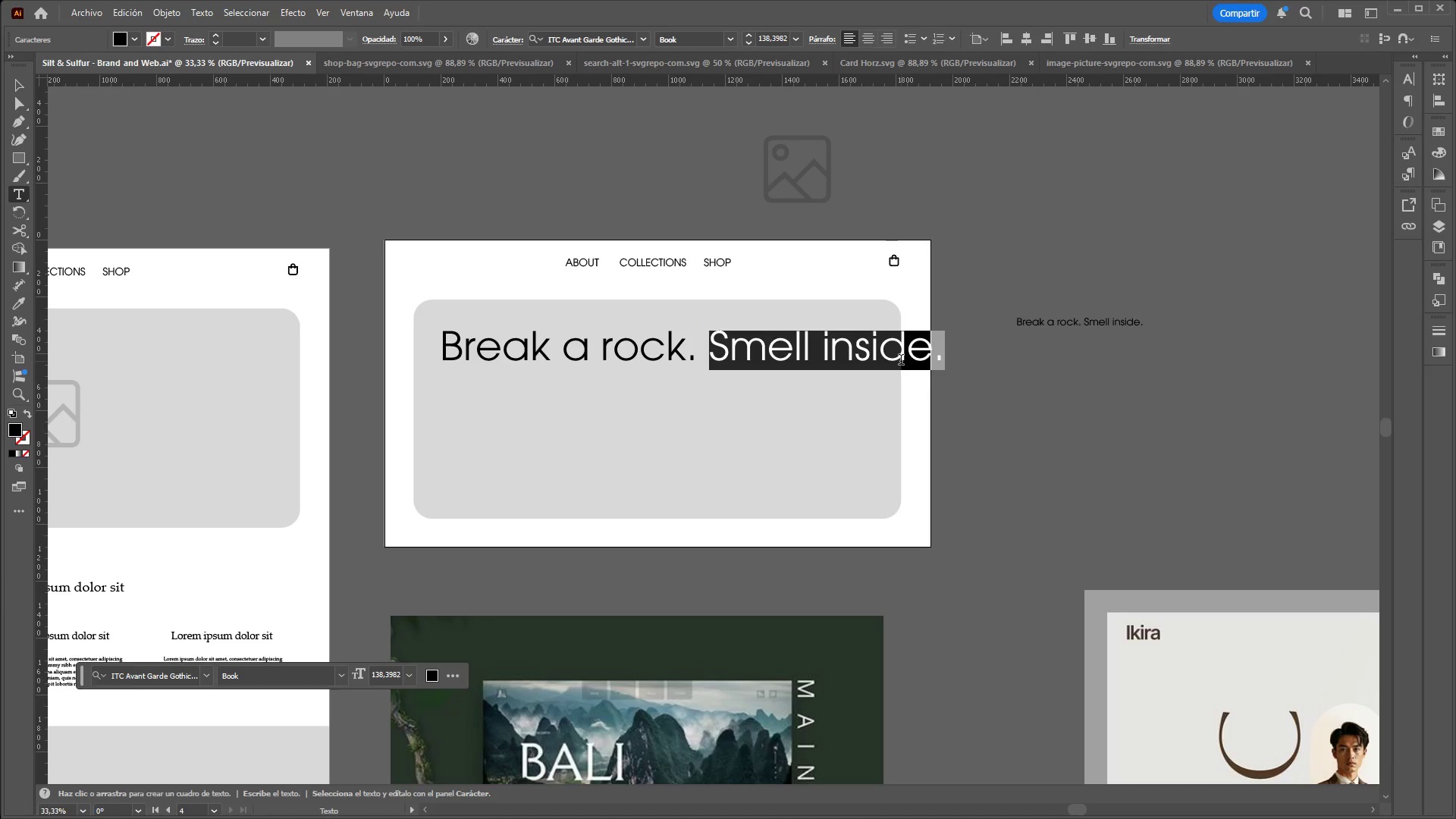 
key(Backspace)
 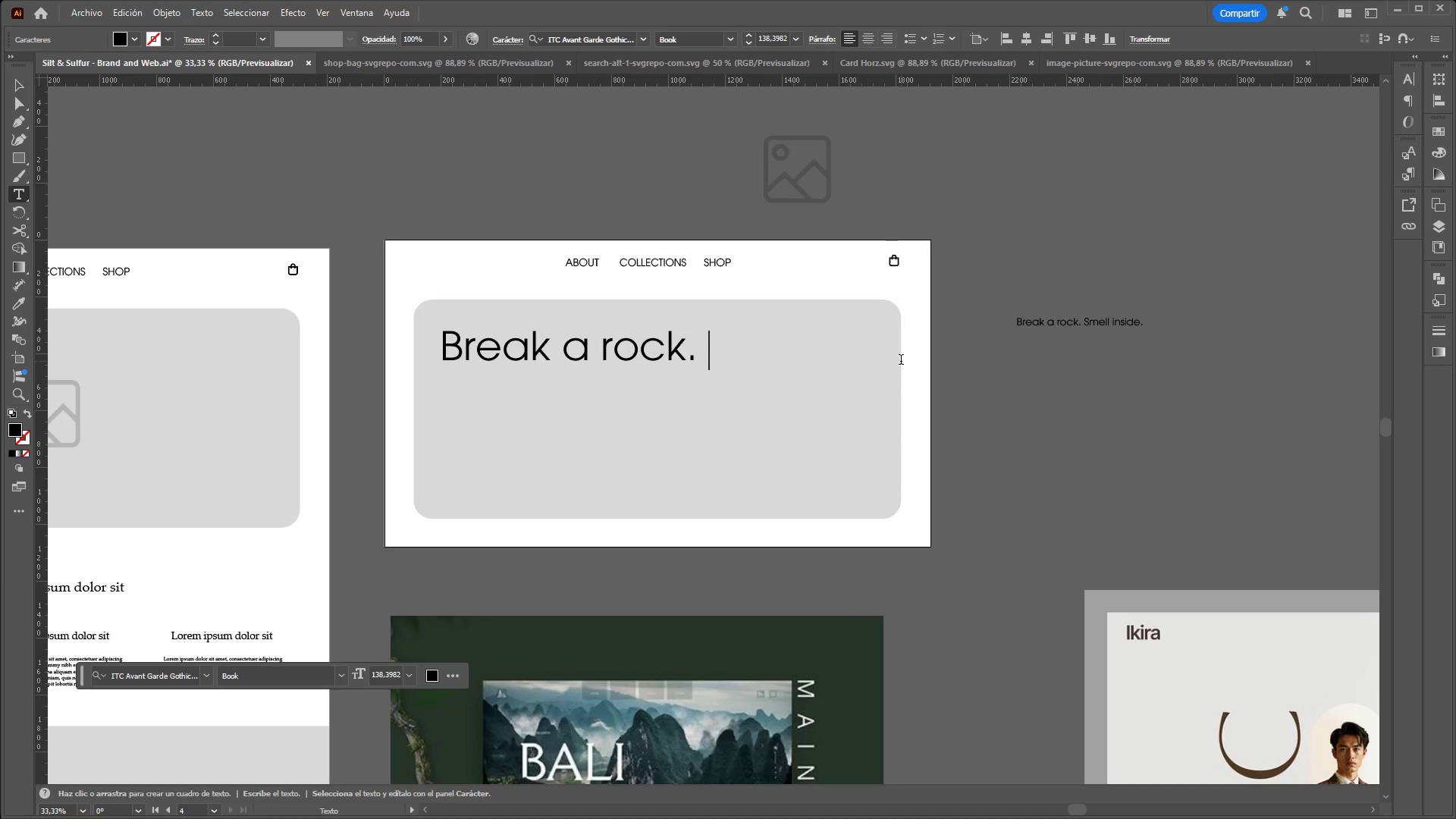 
key(Backspace)
 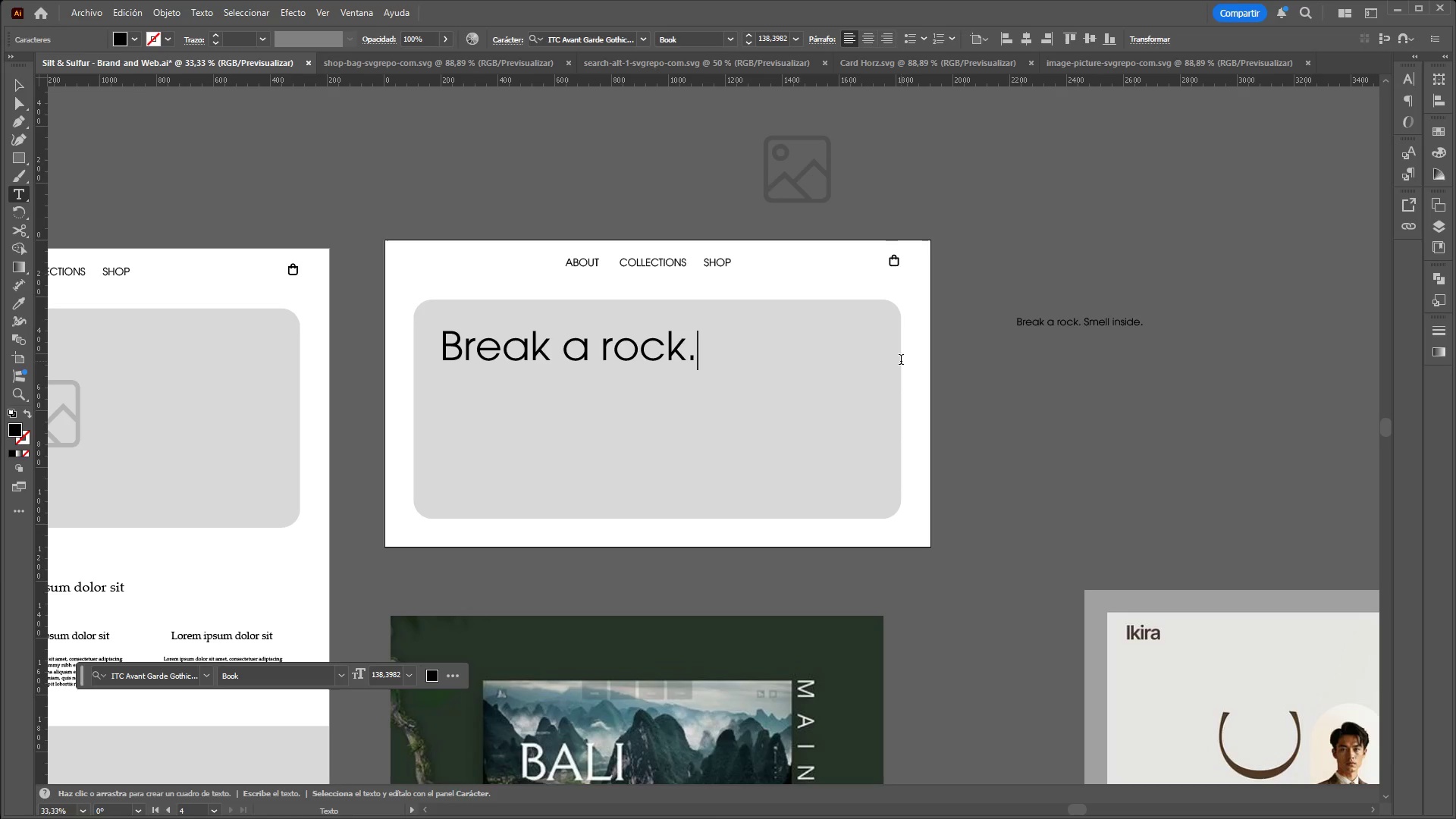 
key(Backspace)
 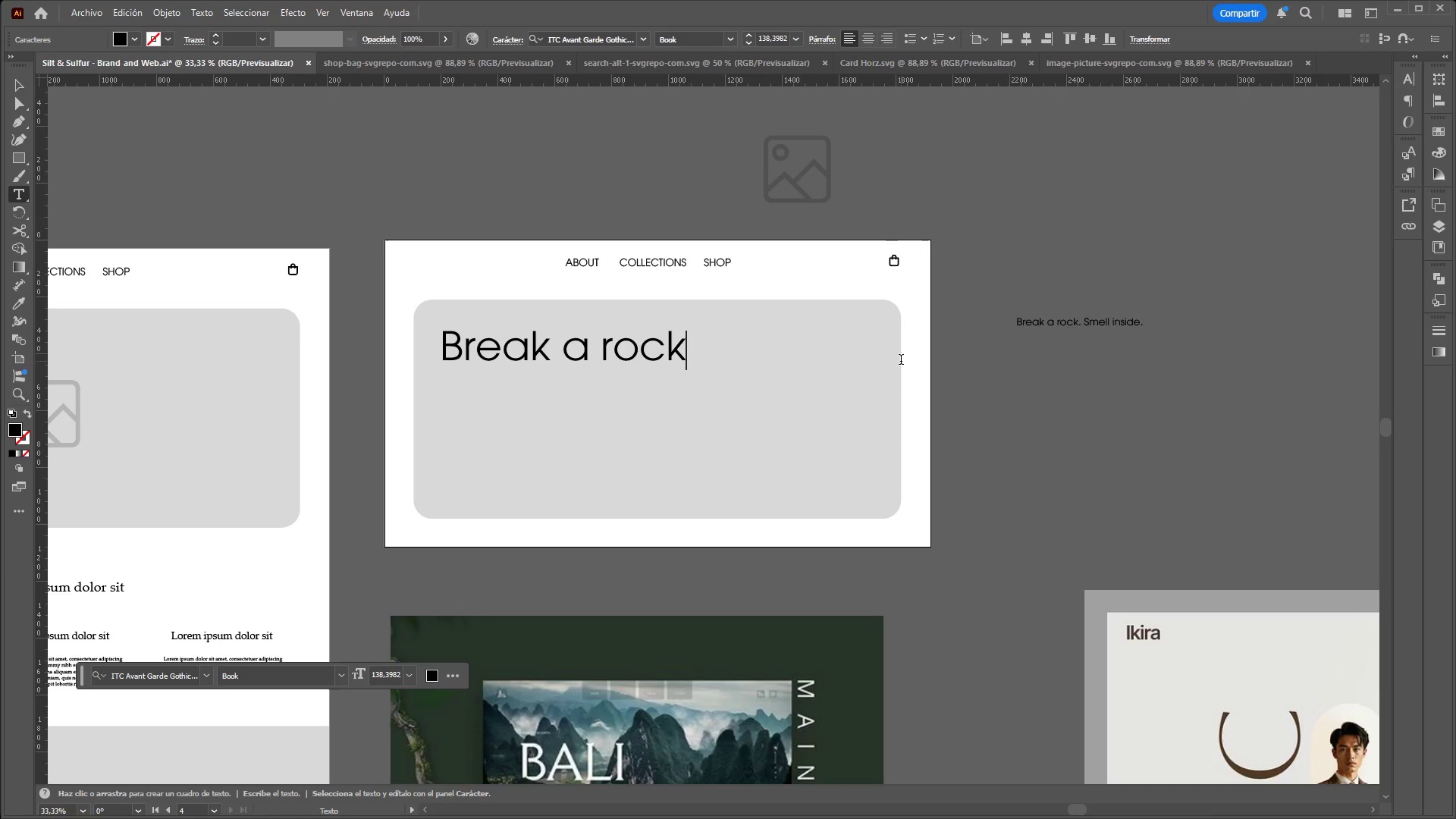 
key(Period)
 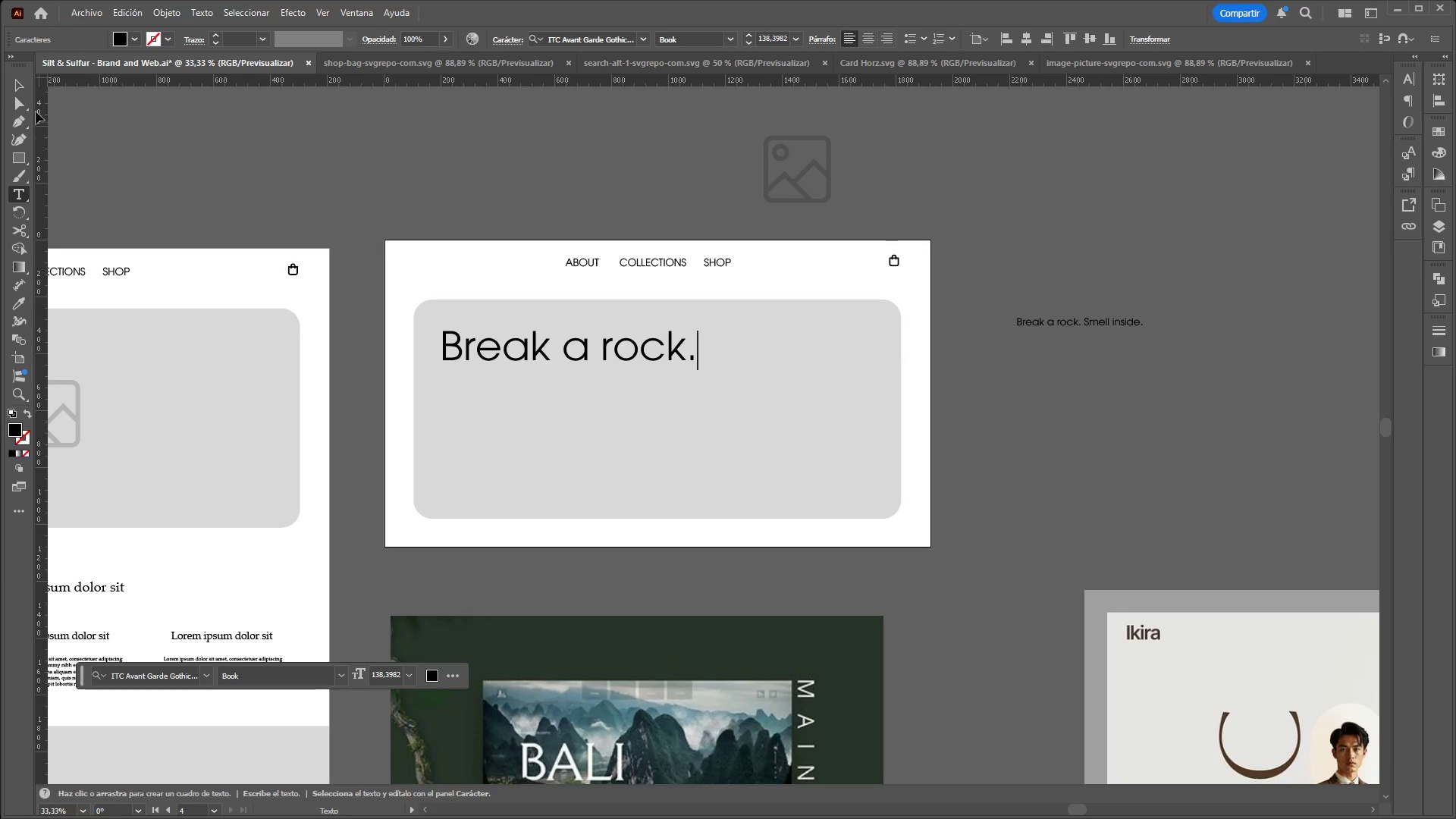 
left_click([9, 87])
 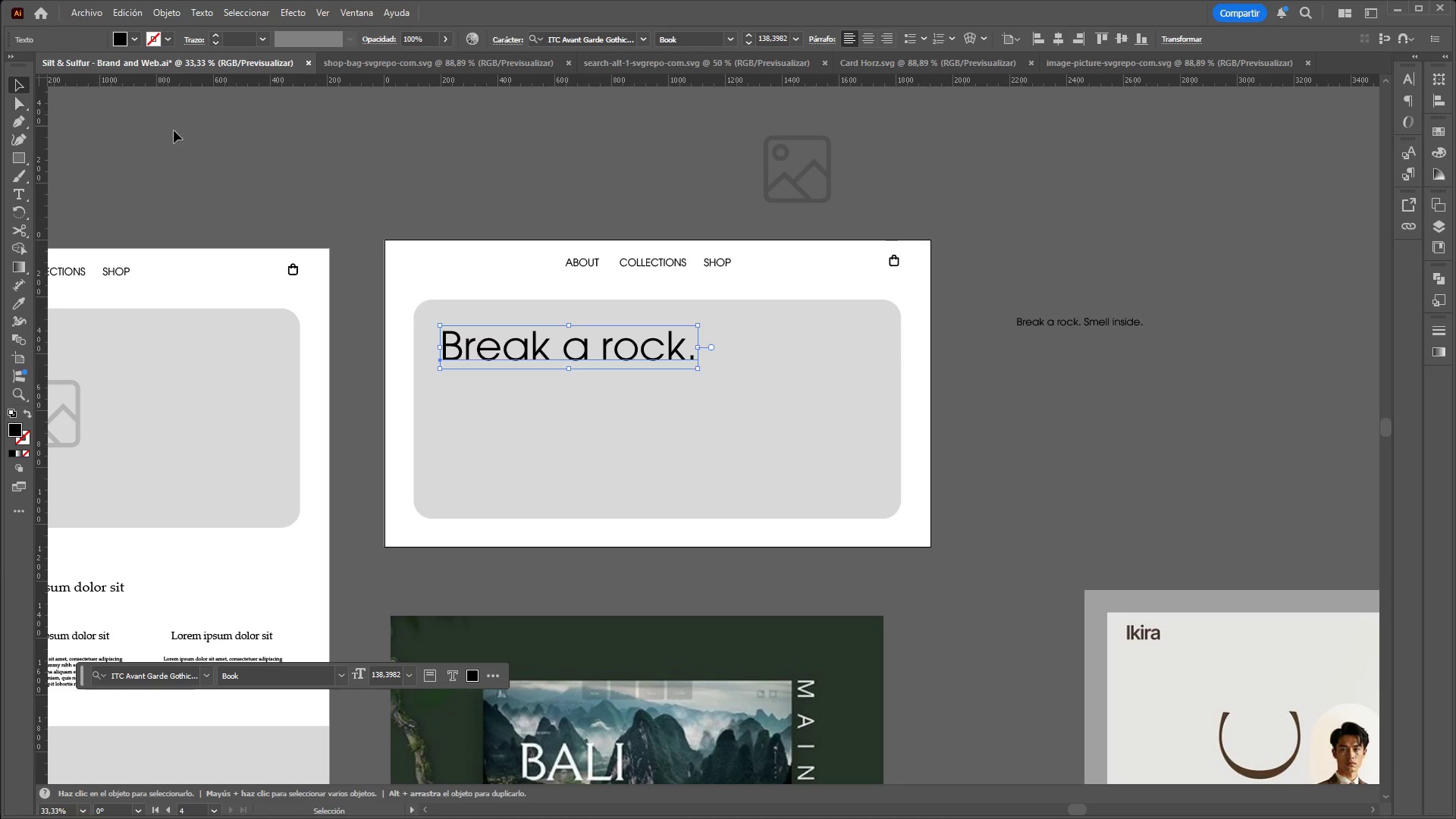 
hold_key(key=ControlLeft, duration=2.39)
hold_key(key=AltLeft, duration=1.5)
hold_key(key=AltLeft, duration=0.84)
scroll: coordinate [512, 421], scroll_direction: up, amount: 2.0
 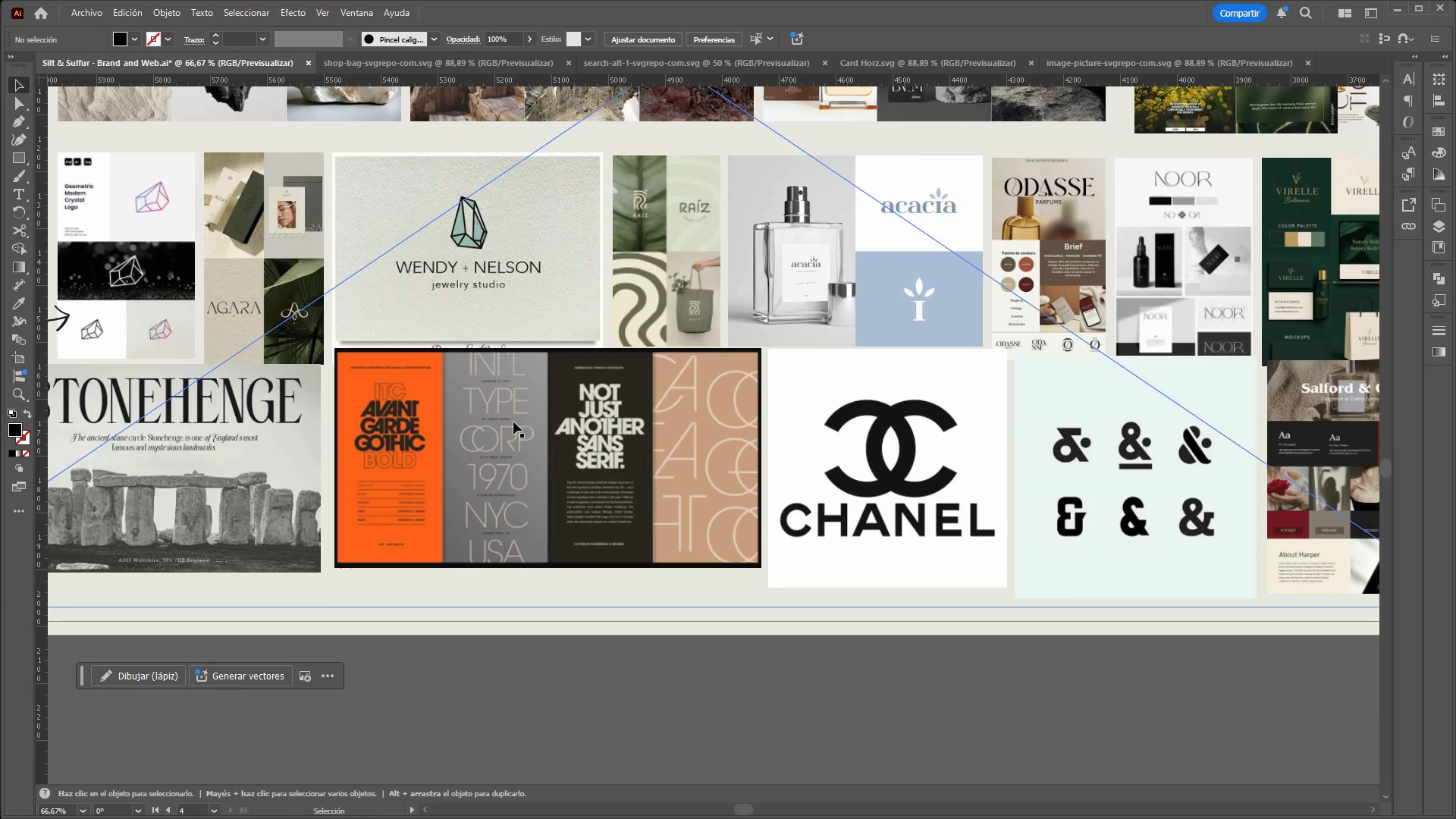 
hold_key(key=ControlLeft, duration=0.73)
hold_key(key=AltLeft, duration=0.7)
scroll: coordinate [437, 481], scroll_direction: up, amount: 1.0
 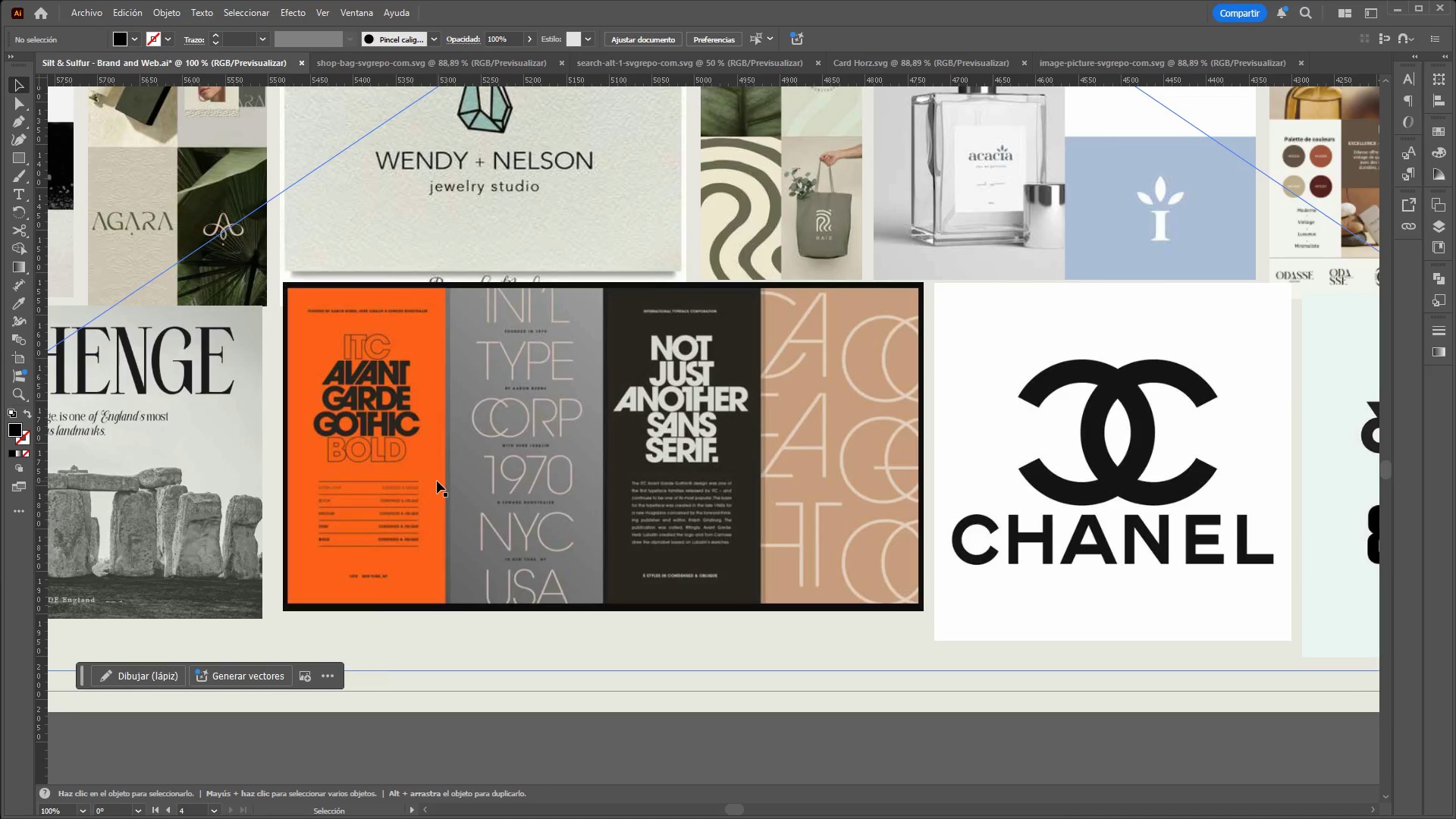 
wait(8.36)
 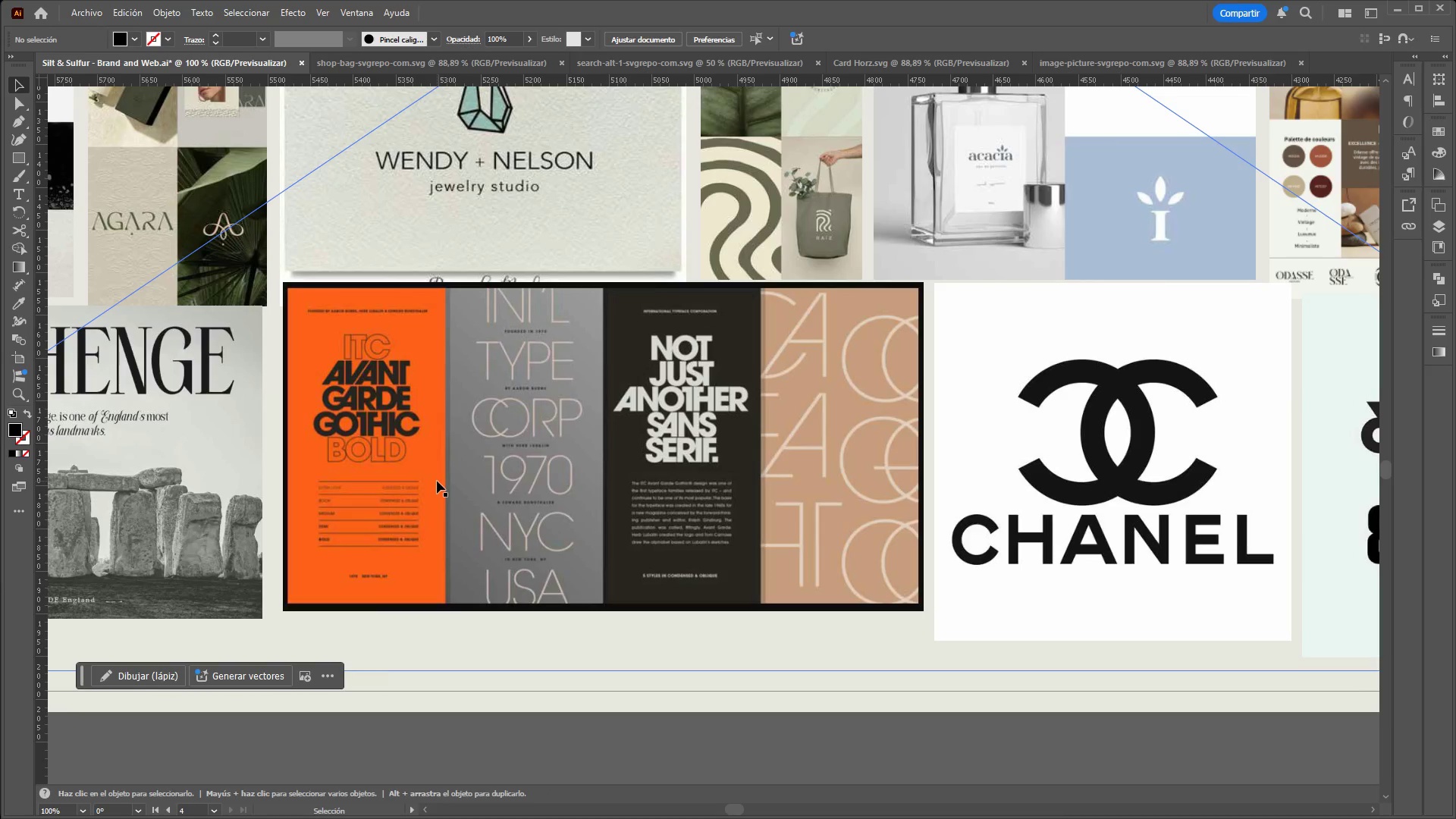 
hold_key(key=AltLeft, duration=1.91)
 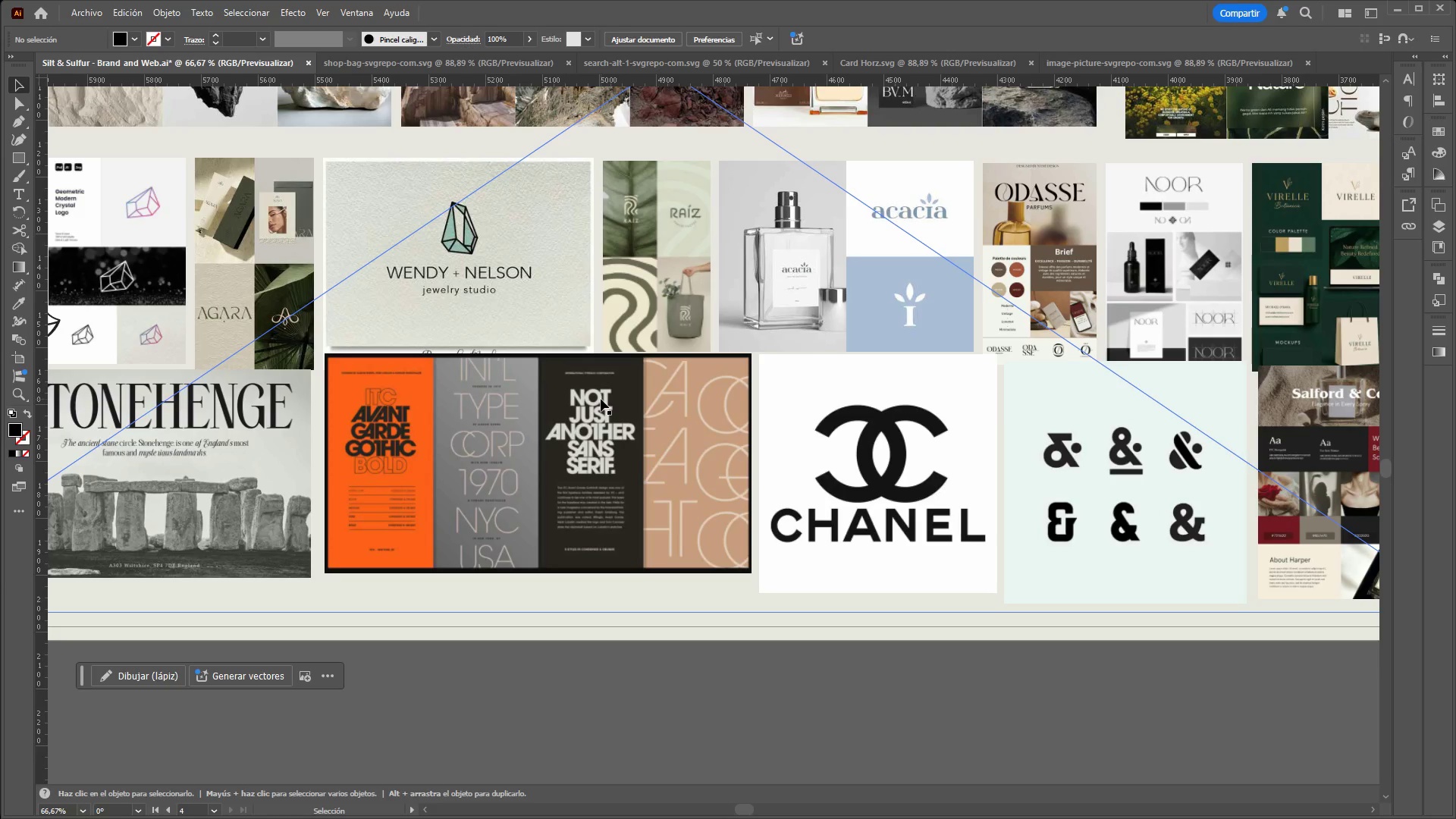 
hold_key(key=ControlLeft, duration=1.5)
 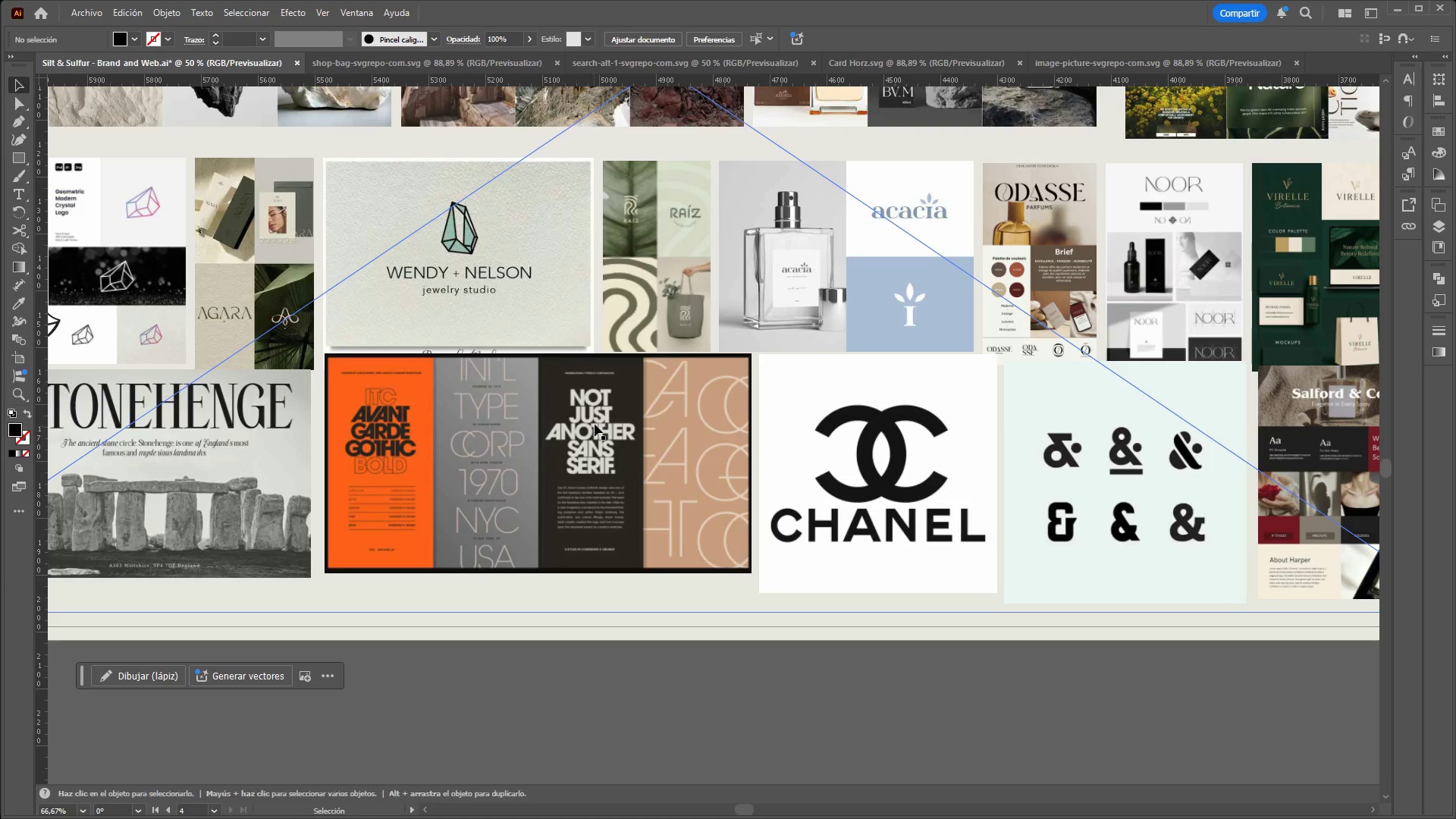 
hold_key(key=ControlLeft, duration=0.45)
 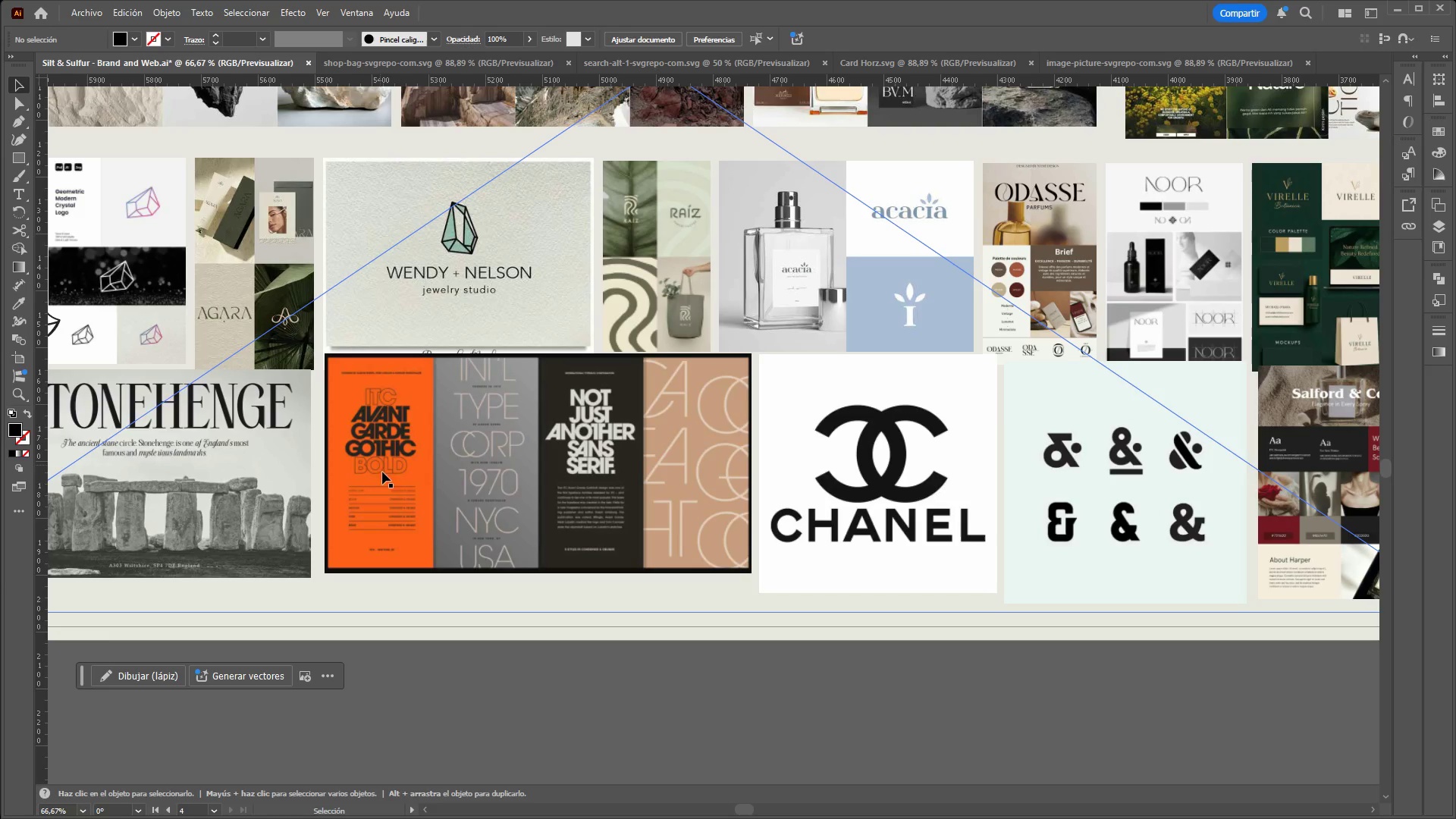 
scroll: coordinate [543, 435], scroll_direction: down, amount: 1.0
 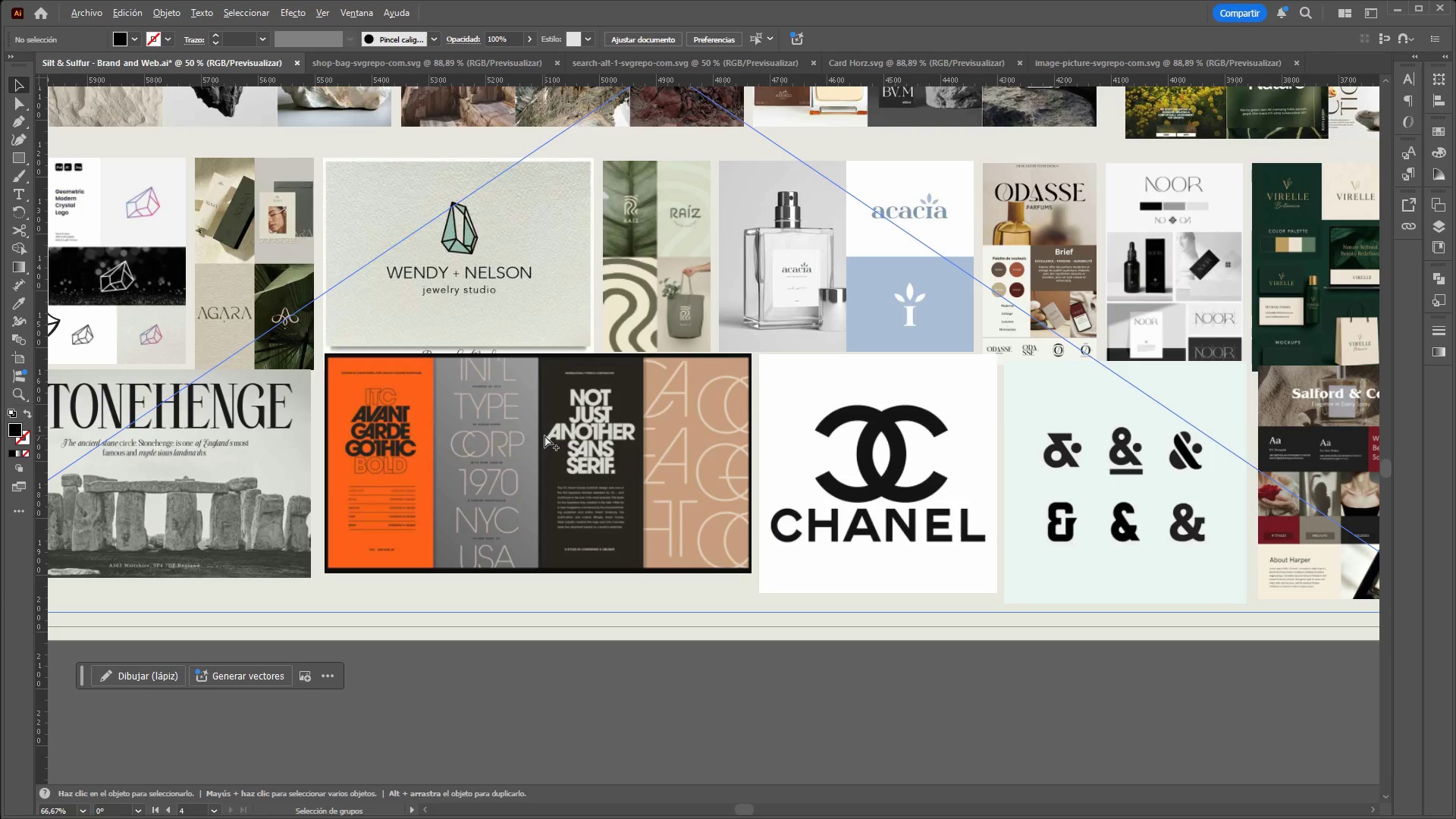 
hold_key(key=AltLeft, duration=2.66)
 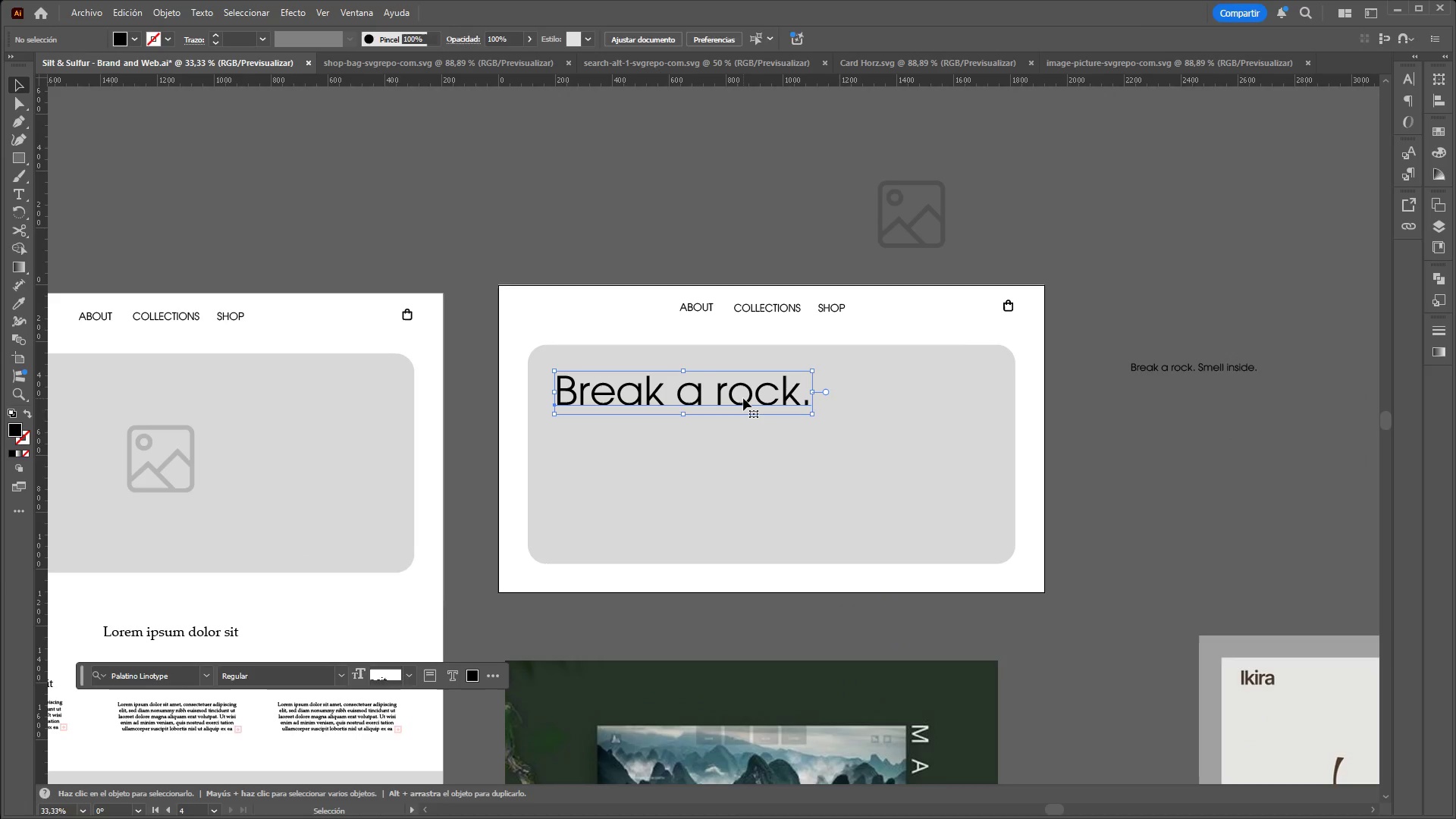 
hold_key(key=ControlLeft, duration=1.51)
 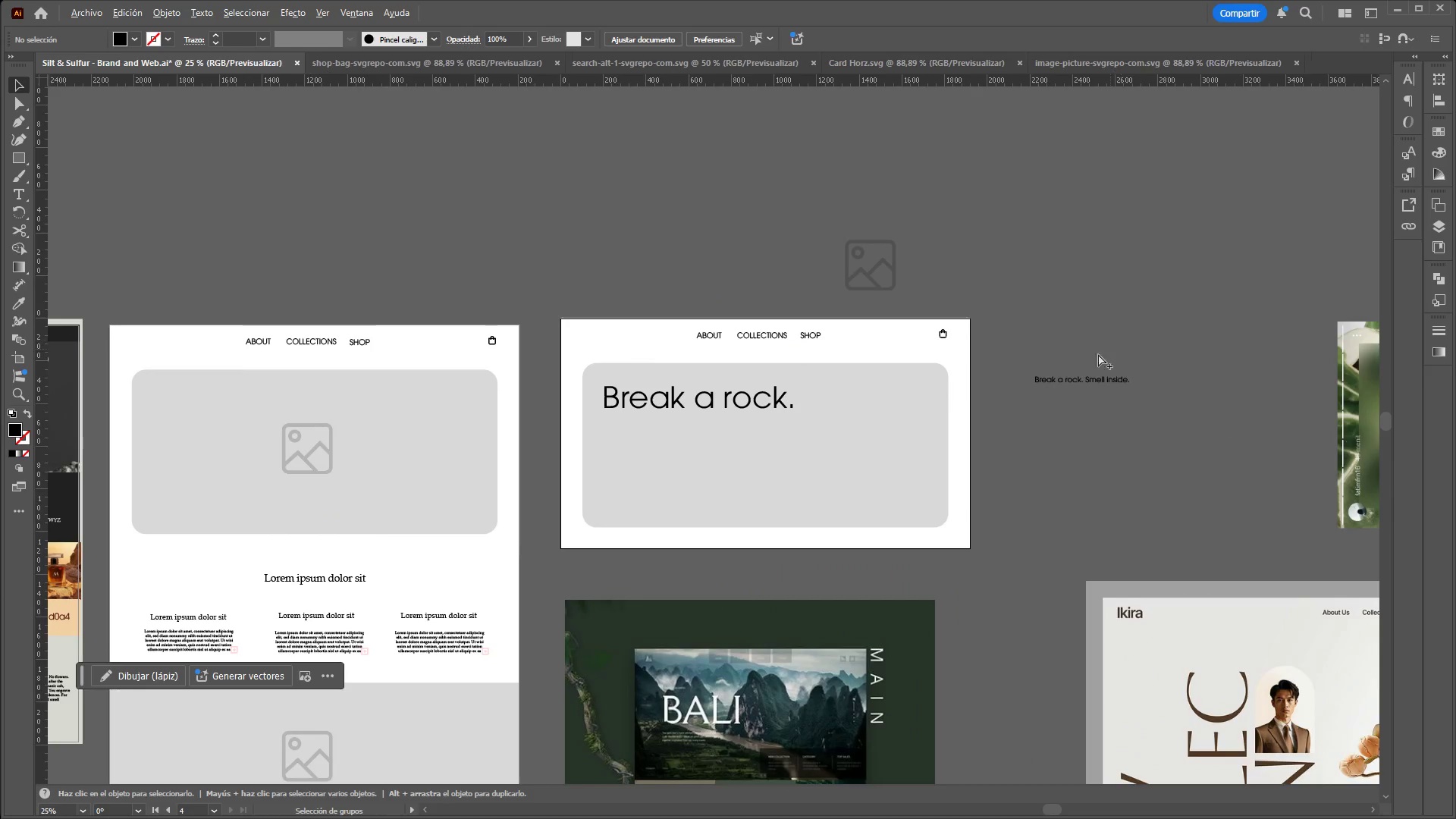 
hold_key(key=ControlLeft, duration=1.17)
 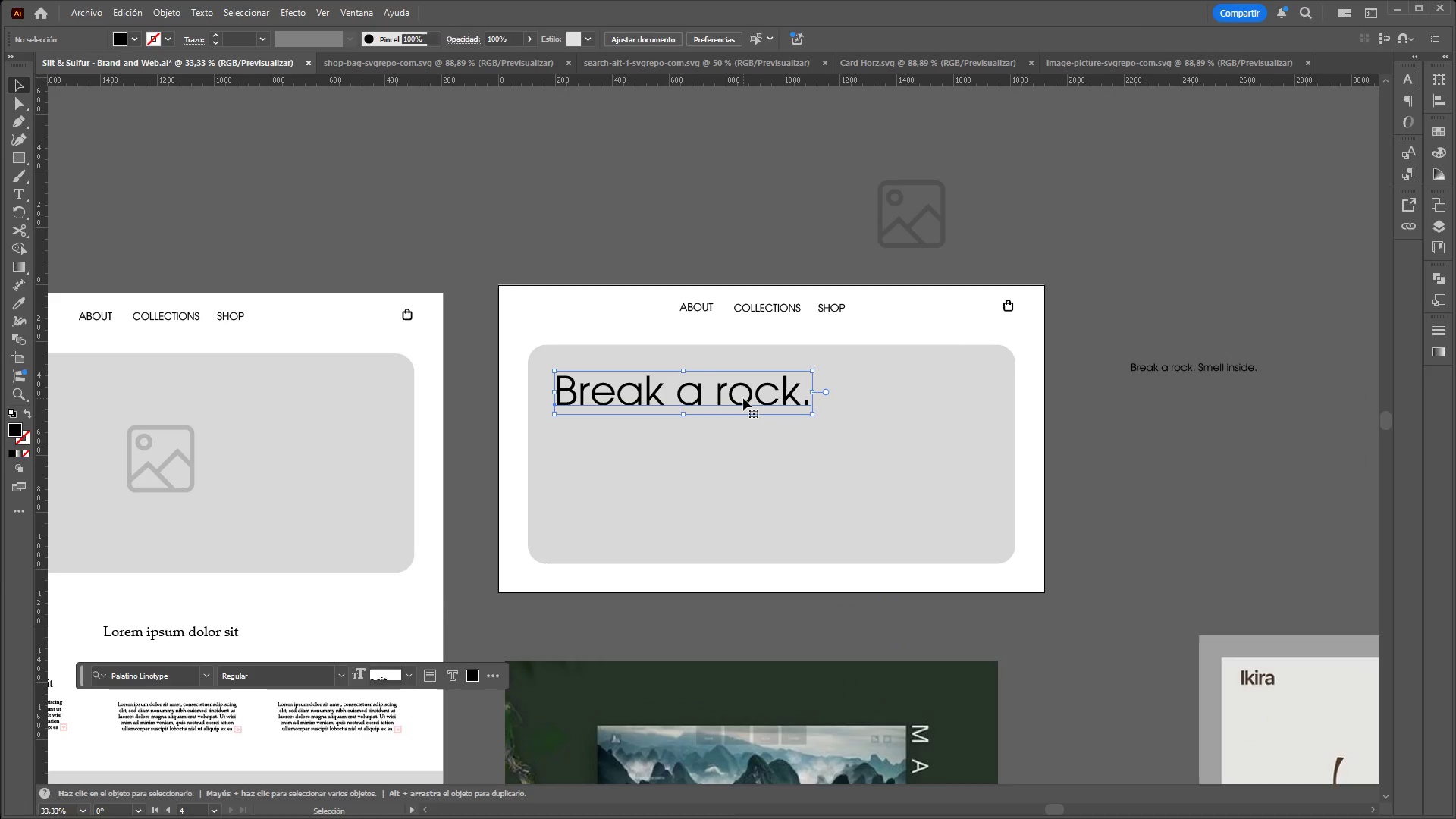 
scroll: coordinate [449, 441], scroll_direction: down, amount: 6.0
 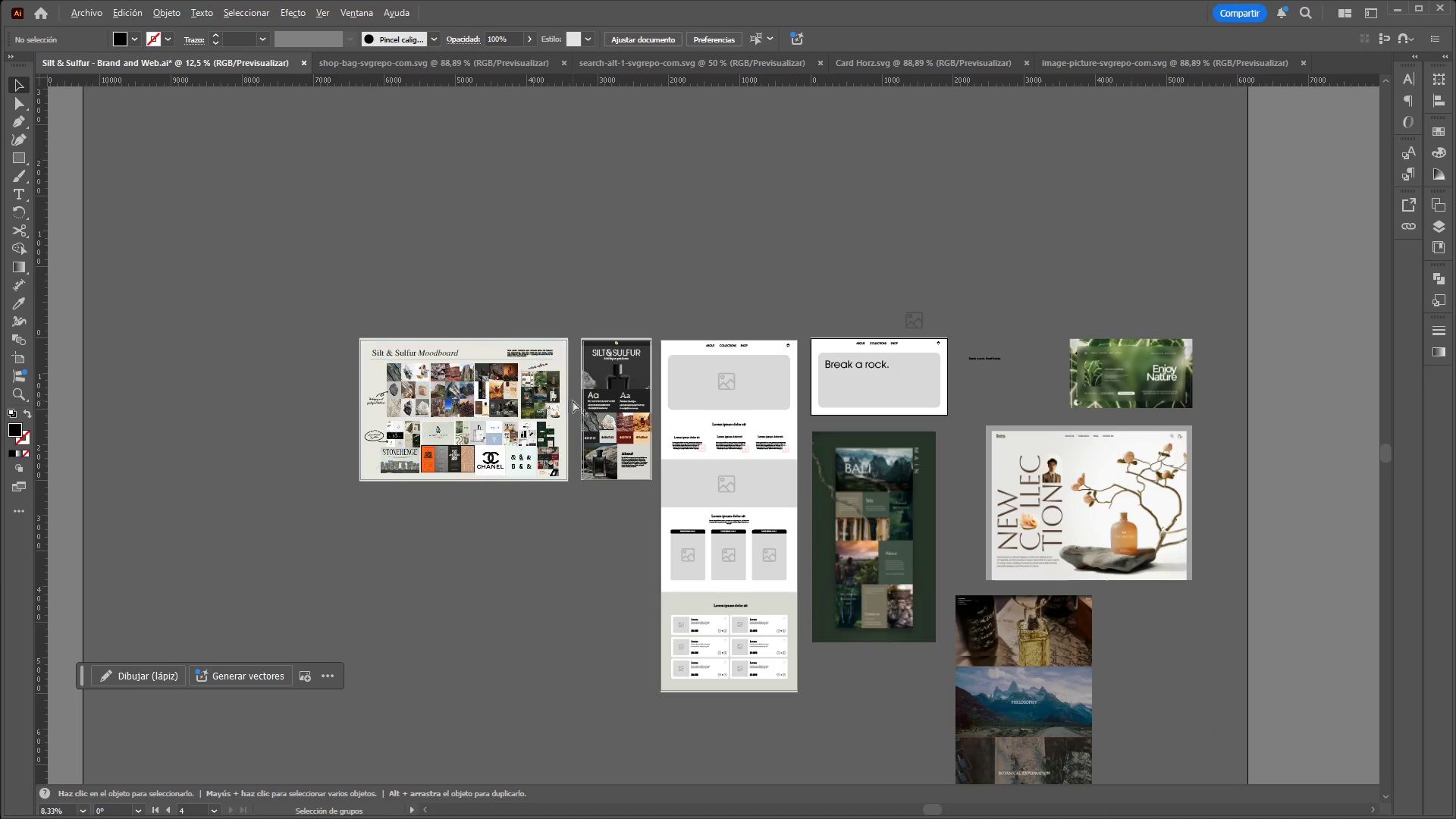 
scroll: coordinate [747, 418], scroll_direction: up, amount: 4.0
 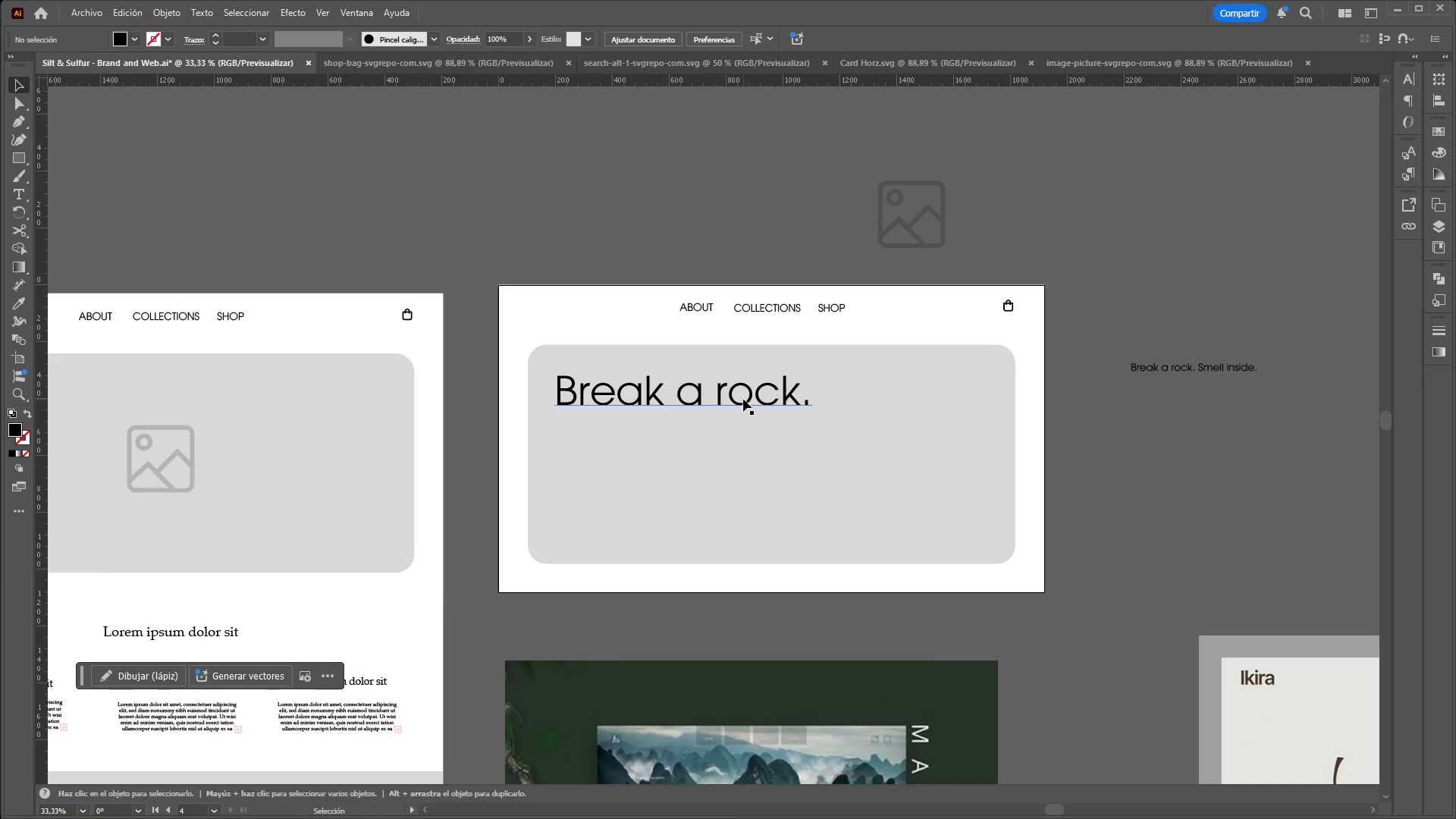 
left_click([743, 398])
 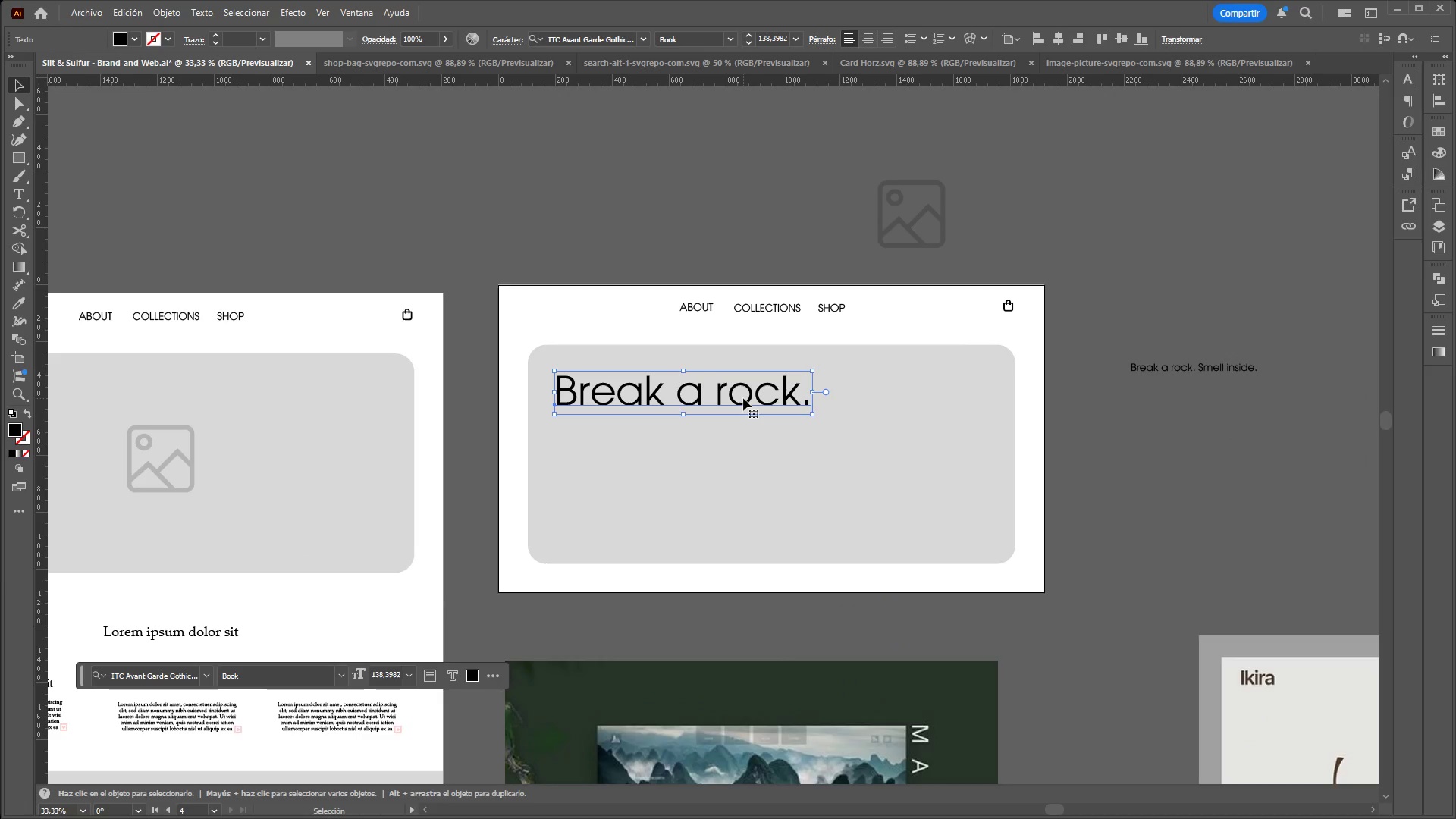 
key(Control+C)
 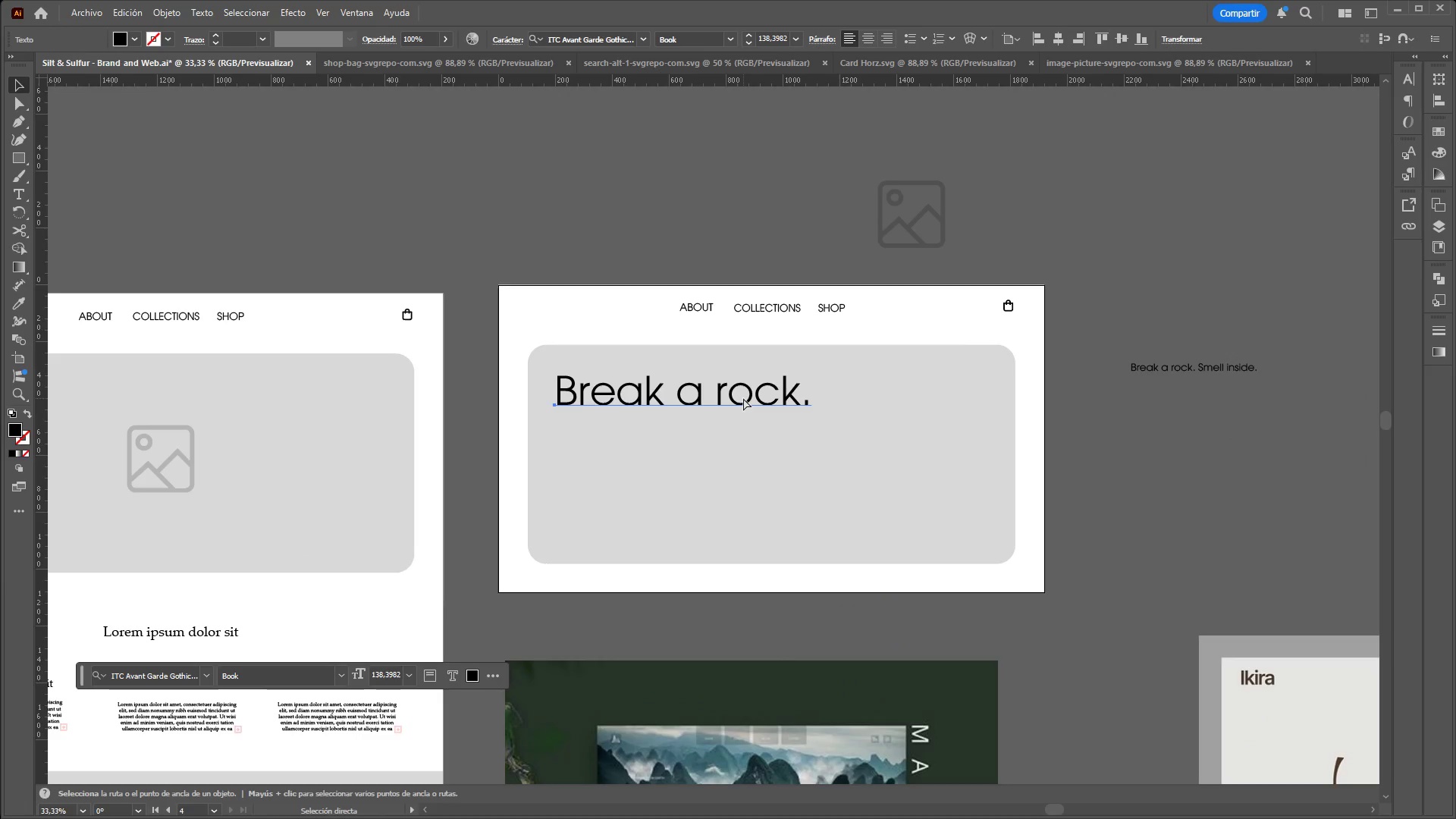 
key(Control+V)
 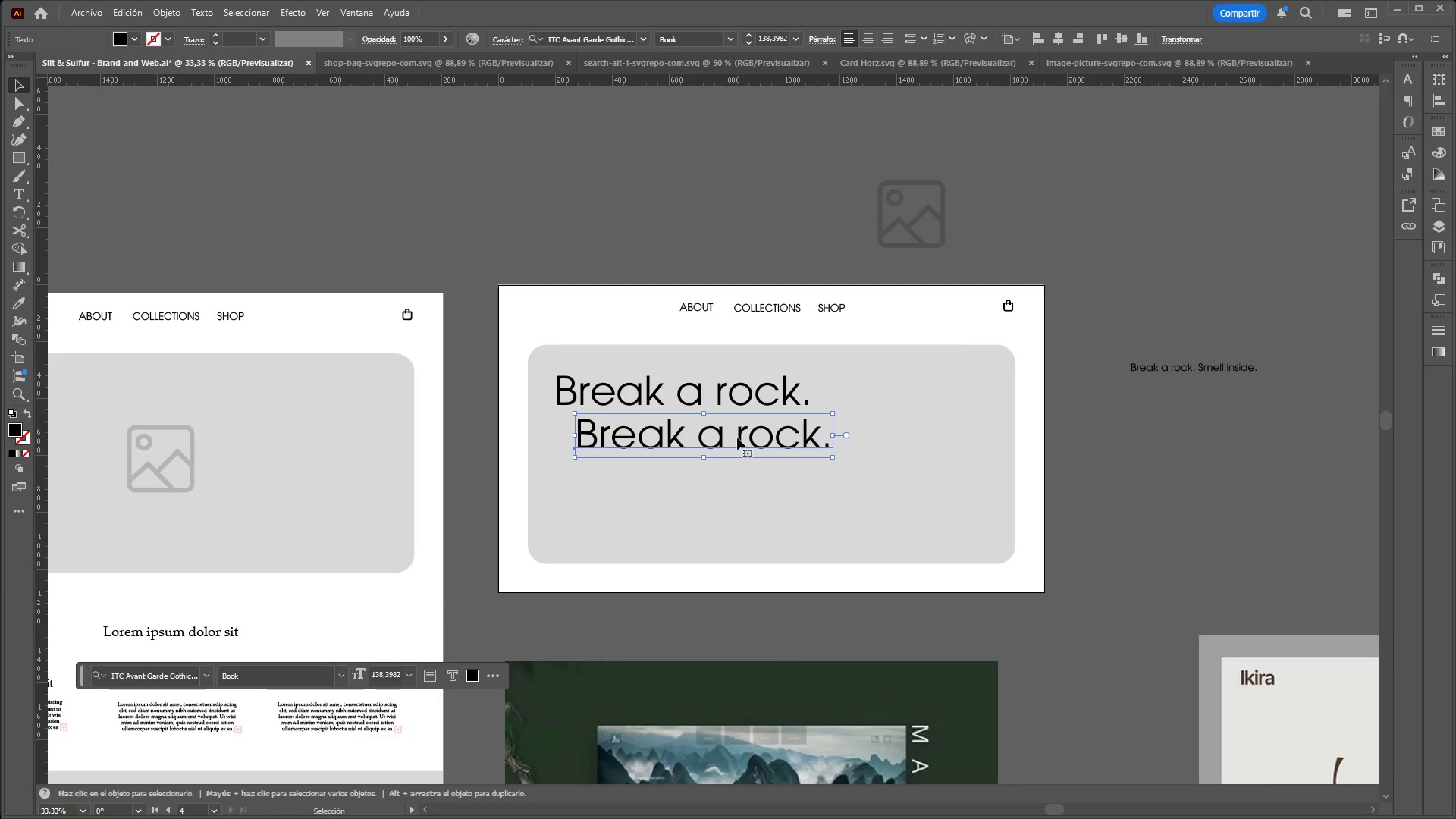 
key(Control+Z)
 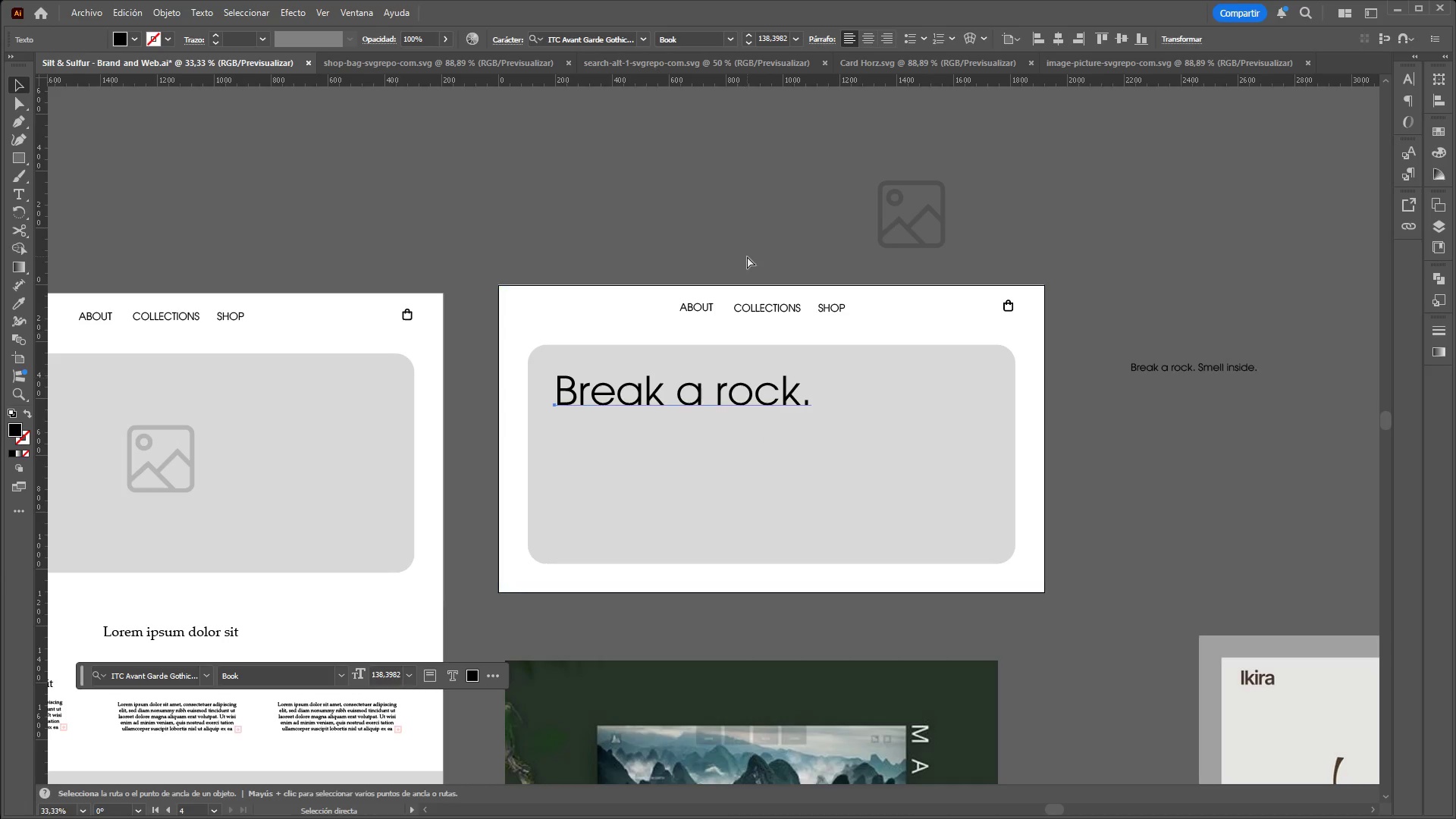 
key(Control+Z)
 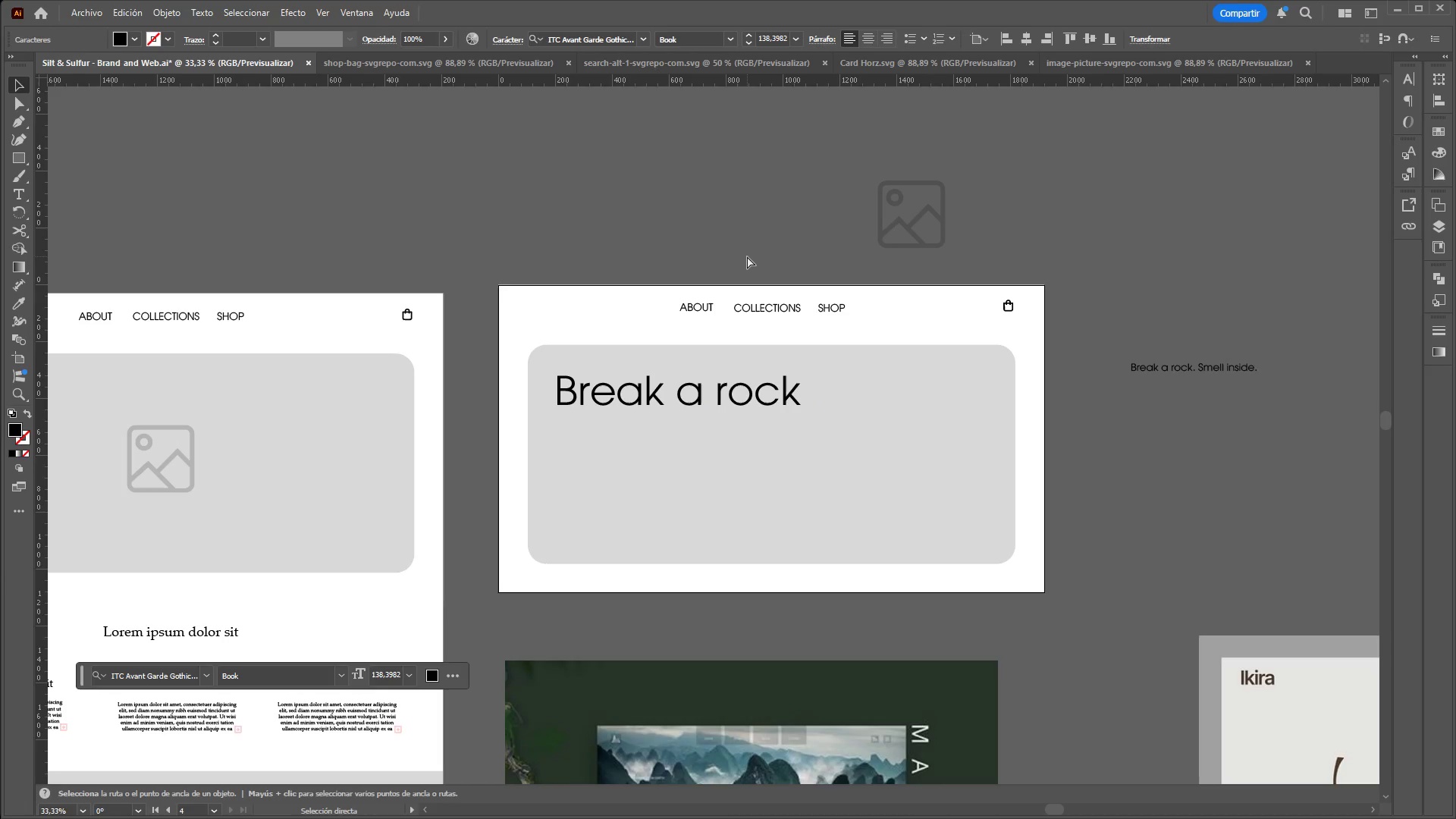 
key(Control+Z)
 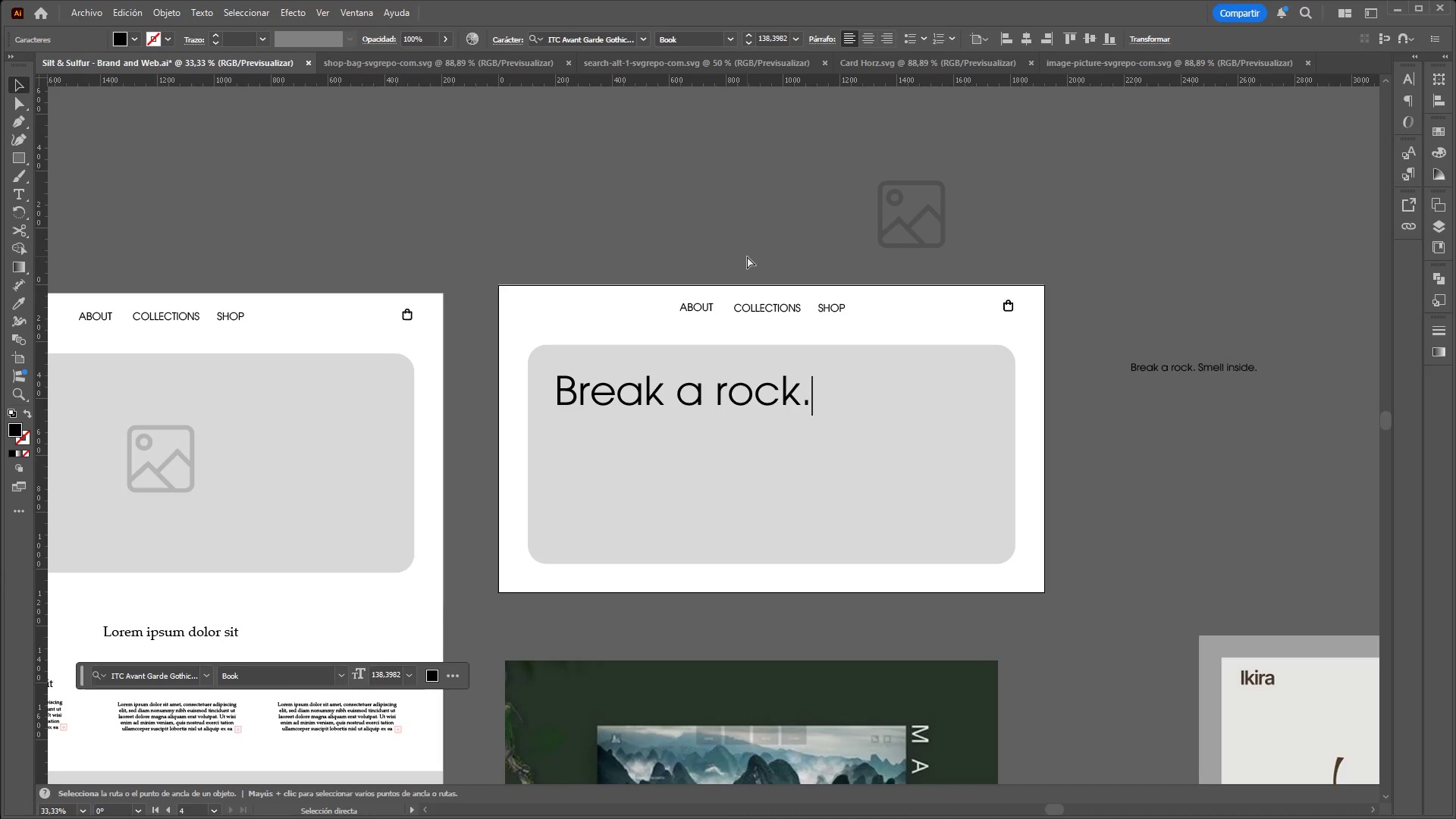 
key(Control+Z)
 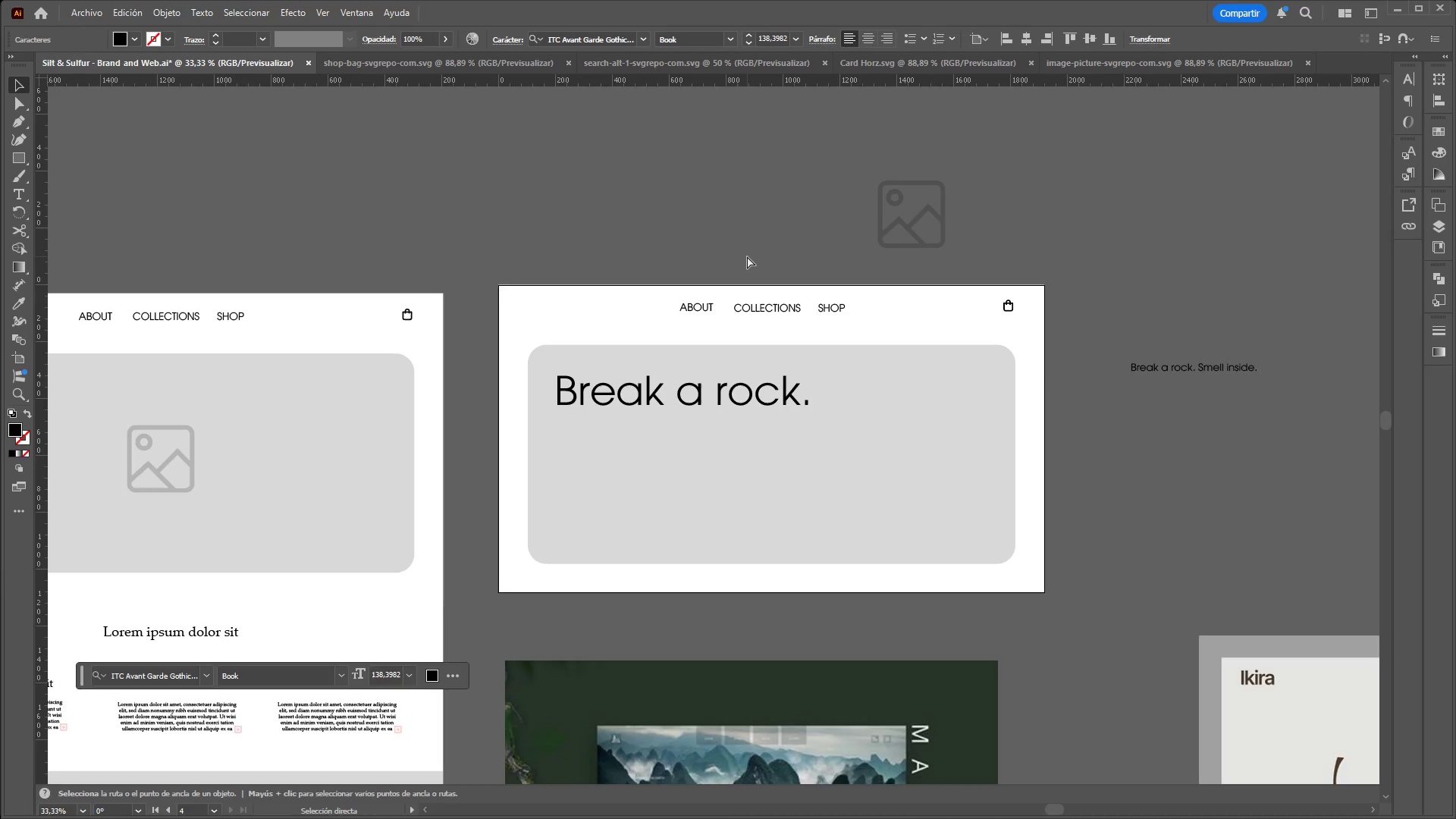 
key(Control+Z)
 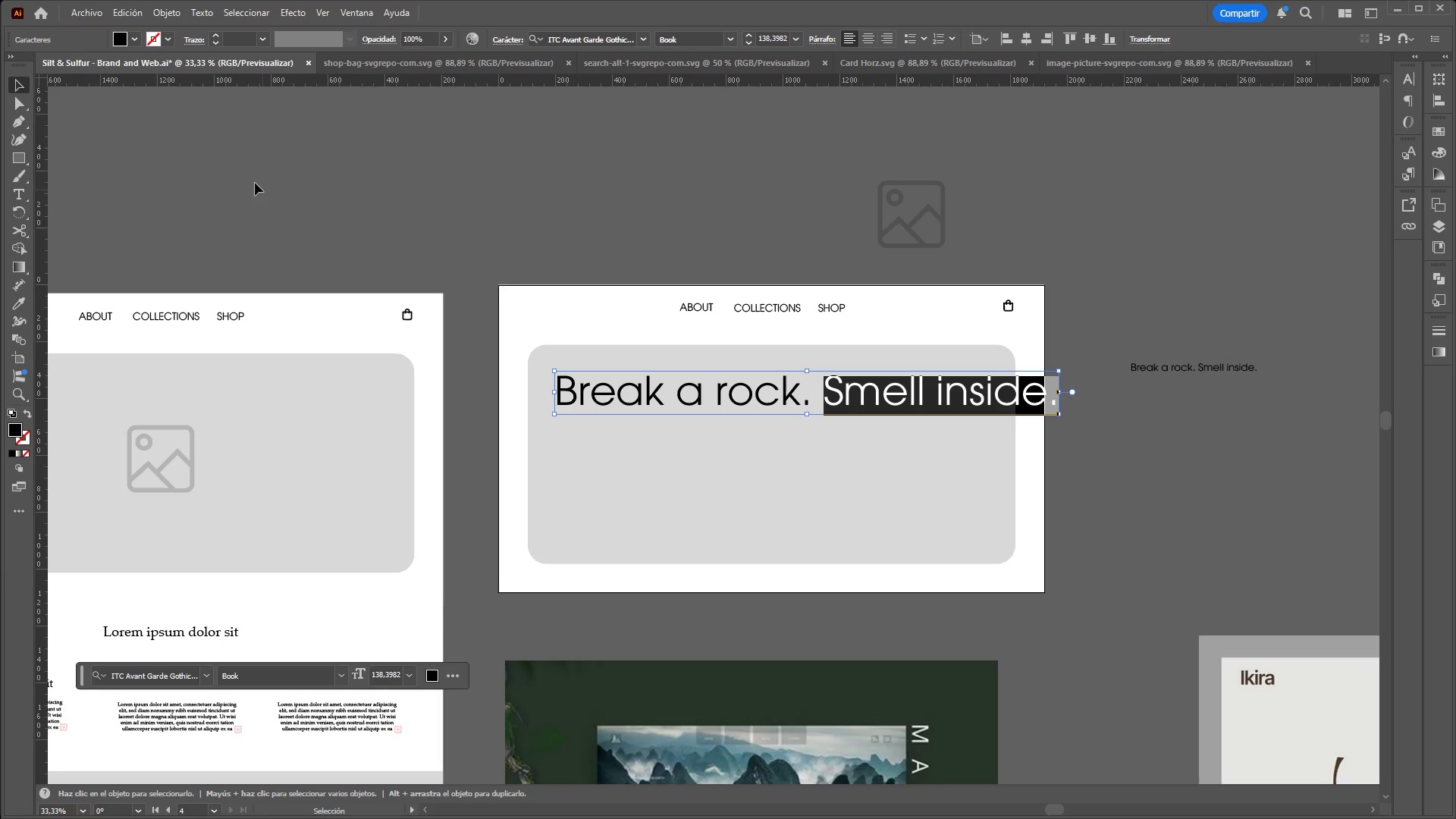 
left_click([226, 165])
 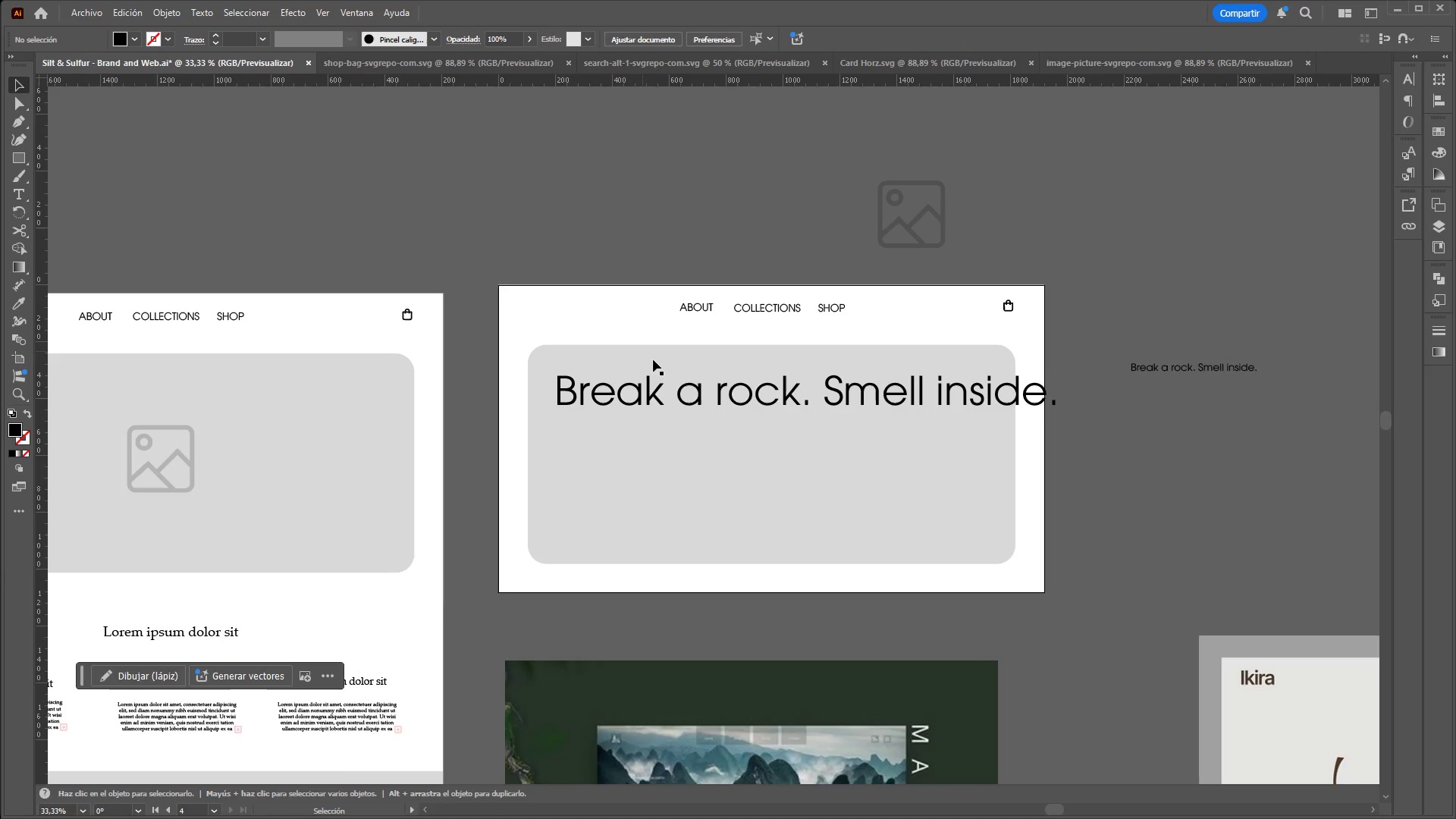 
left_click([691, 399])
 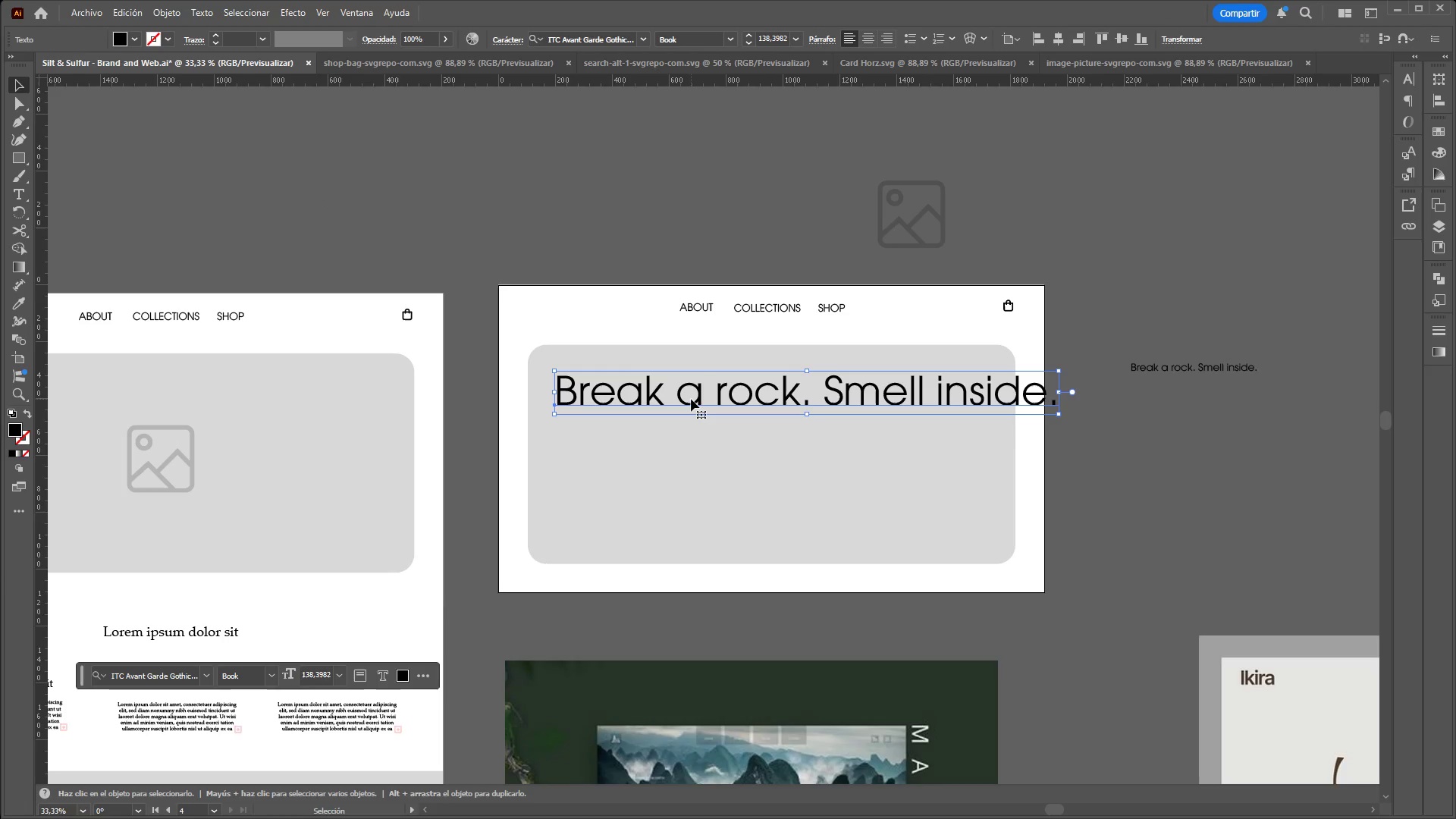 
key(Control+C)
 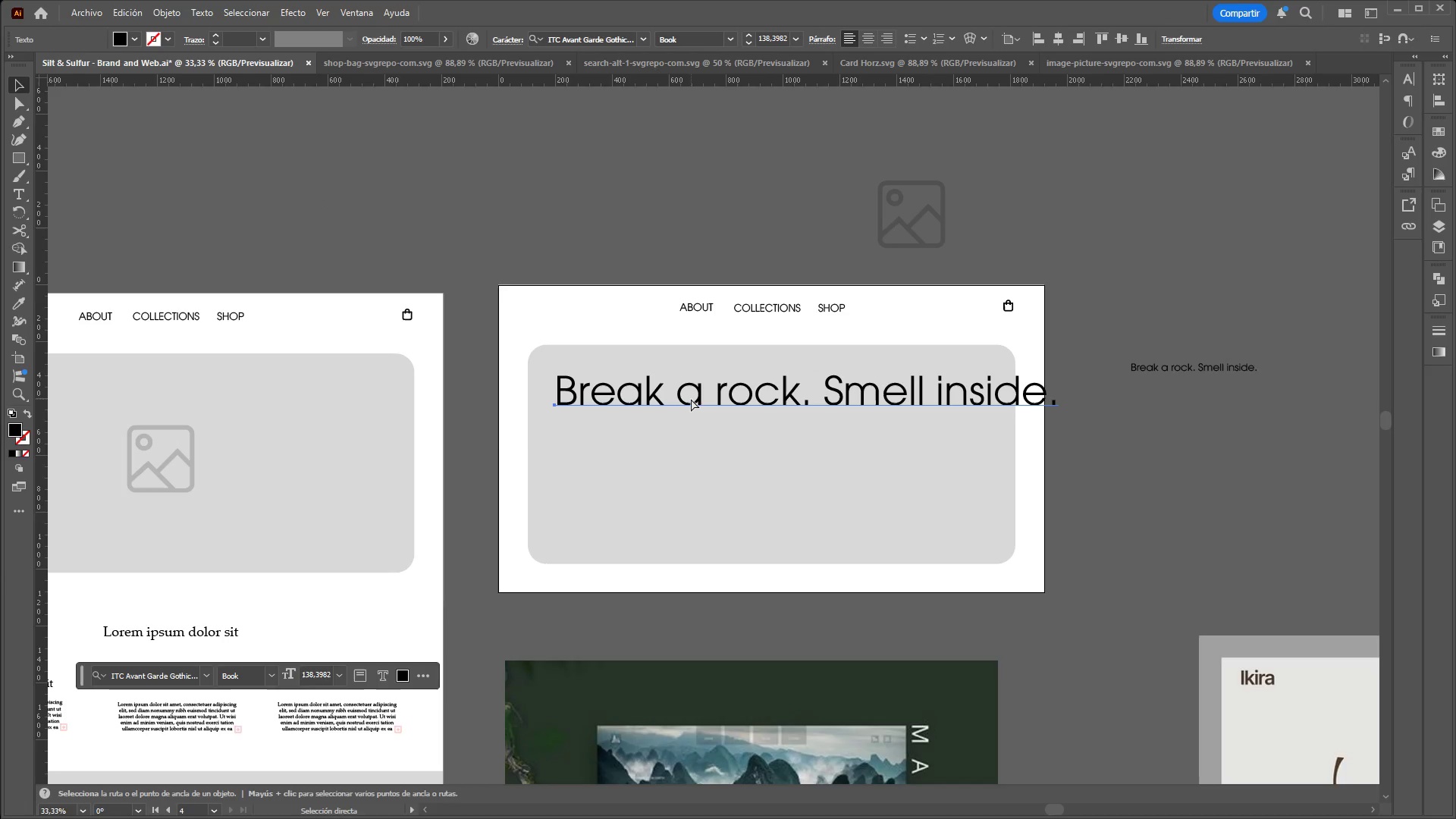 
key(Control+V)
 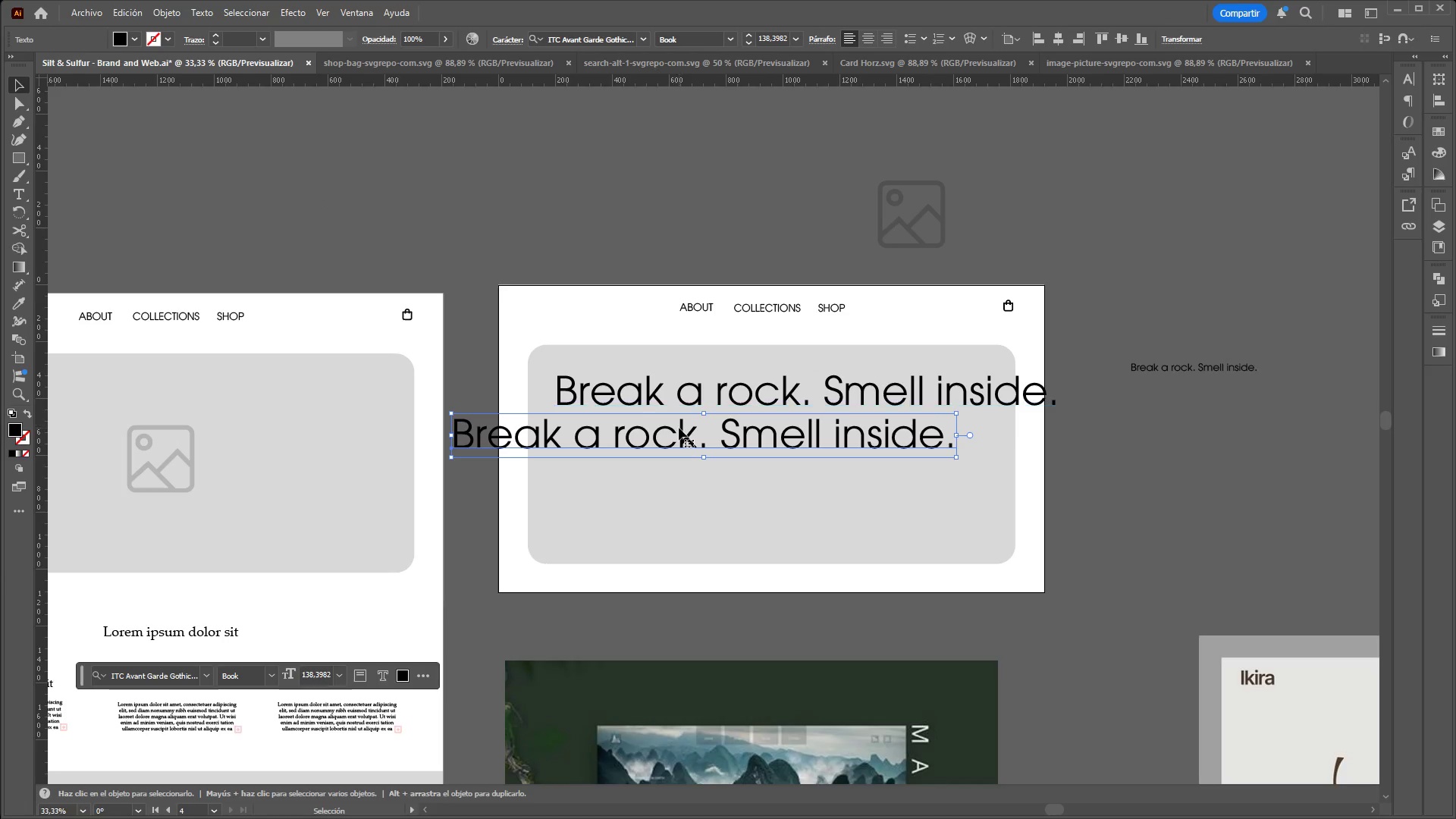 
left_click_drag(start_coordinate=[679, 428], to_coordinate=[648, 136])
 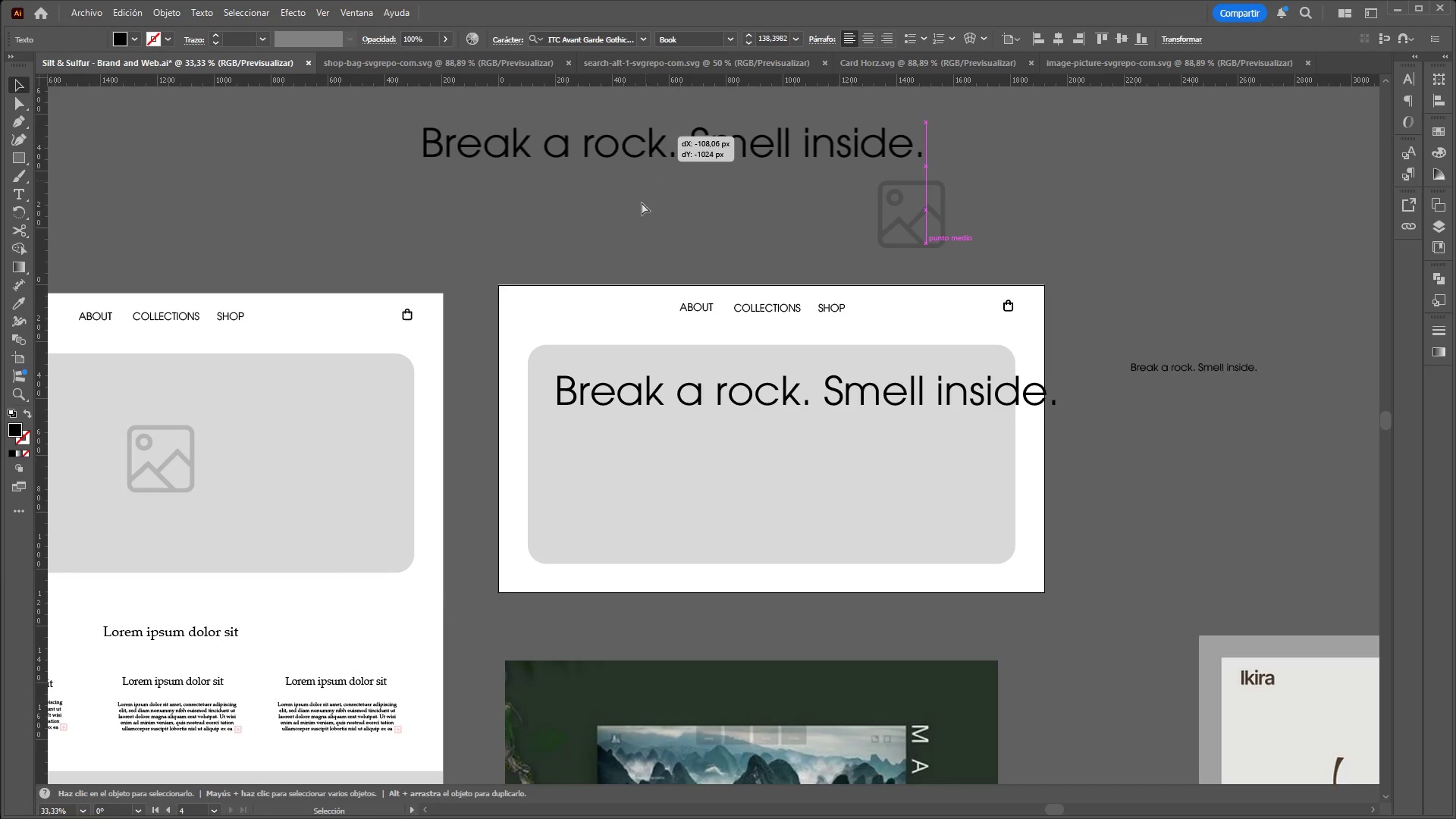 
hold_key(key=ControlLeft, duration=1.56)
hold_key(key=AltLeft, duration=1.5)
scroll: coordinate [620, 281], scroll_direction: down, amount: 3.0
 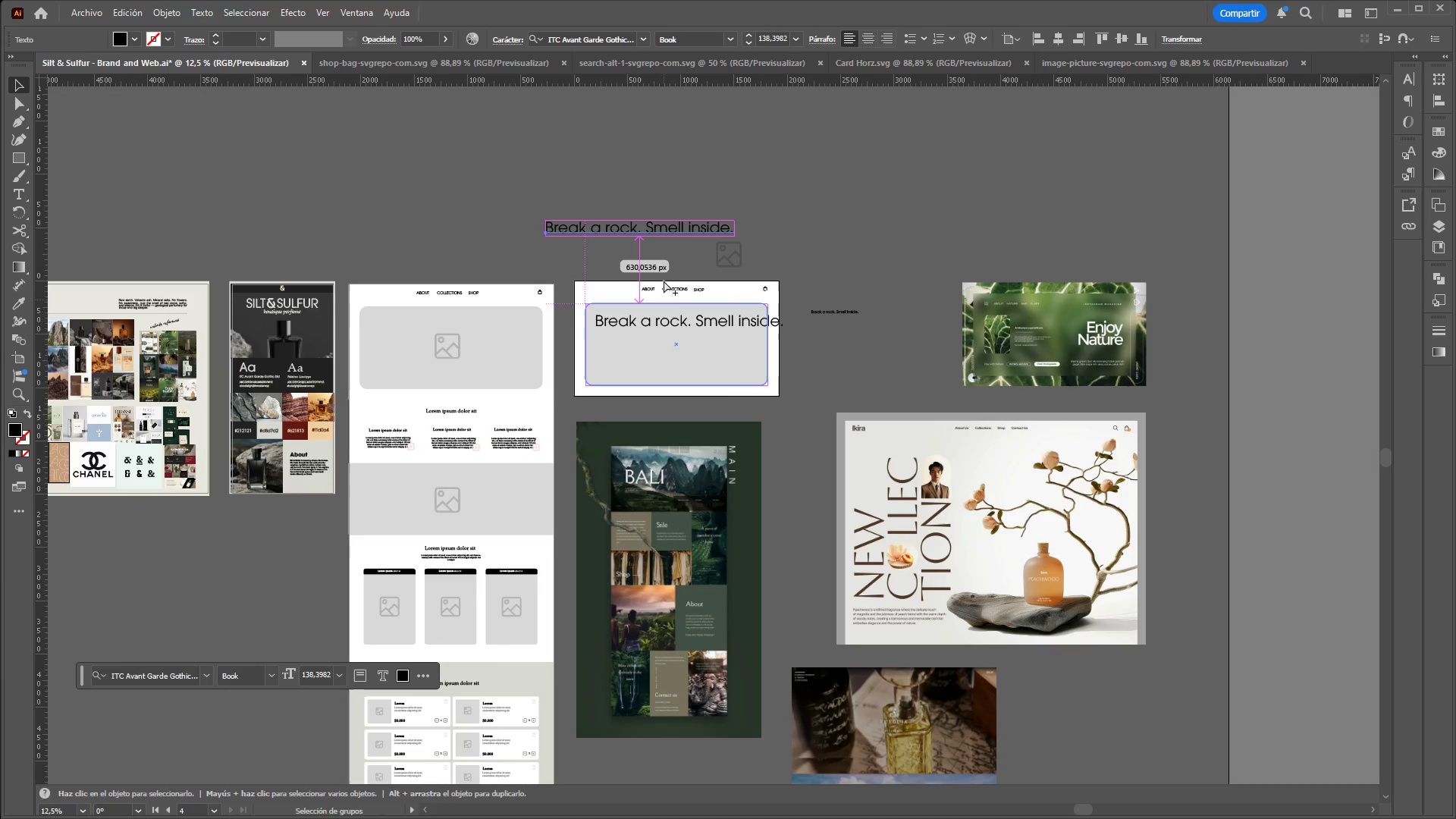 
key(Alt+Control+AltLeft)
 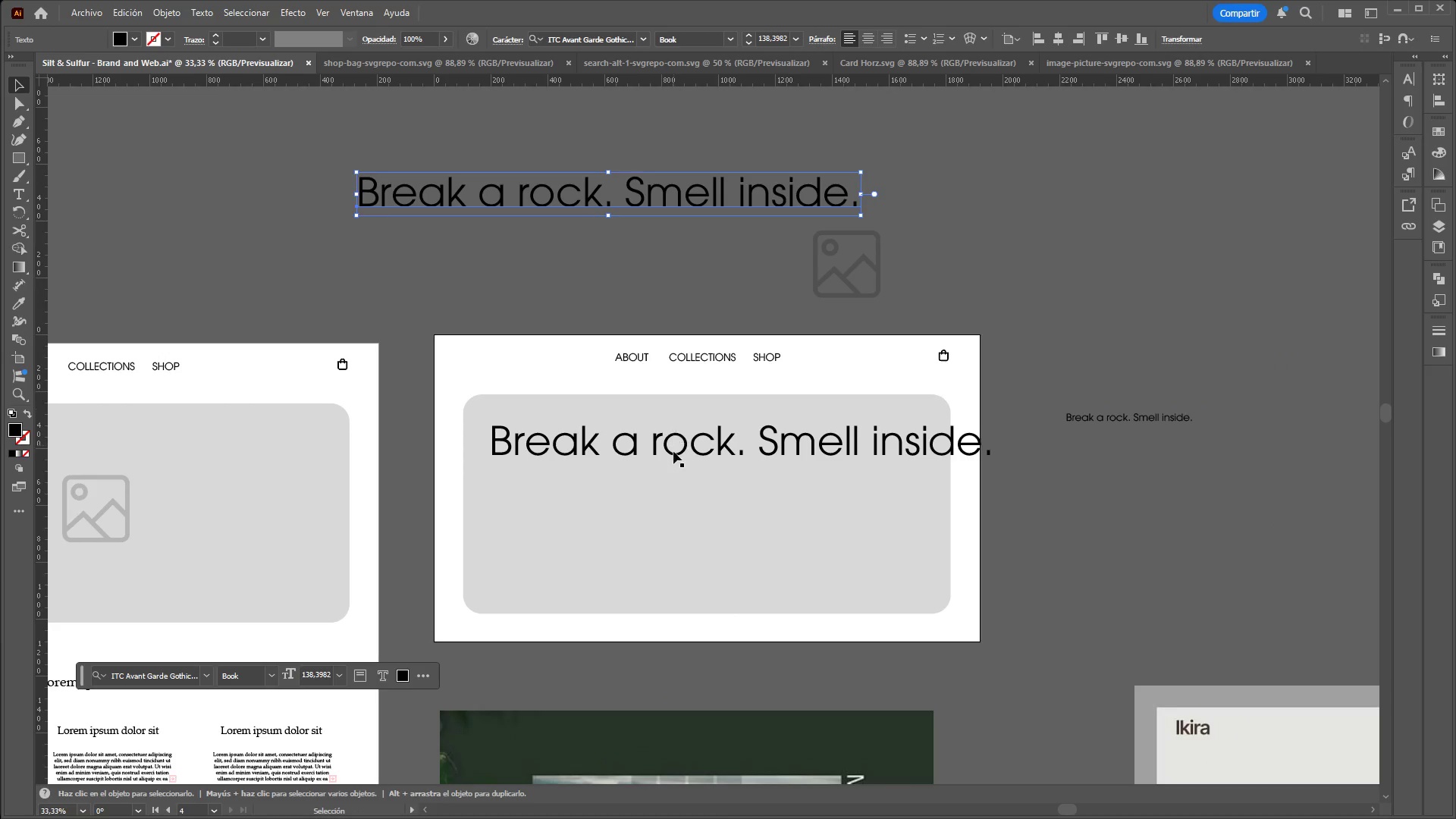 
scroll: coordinate [658, 248], scroll_direction: up, amount: 3.0
 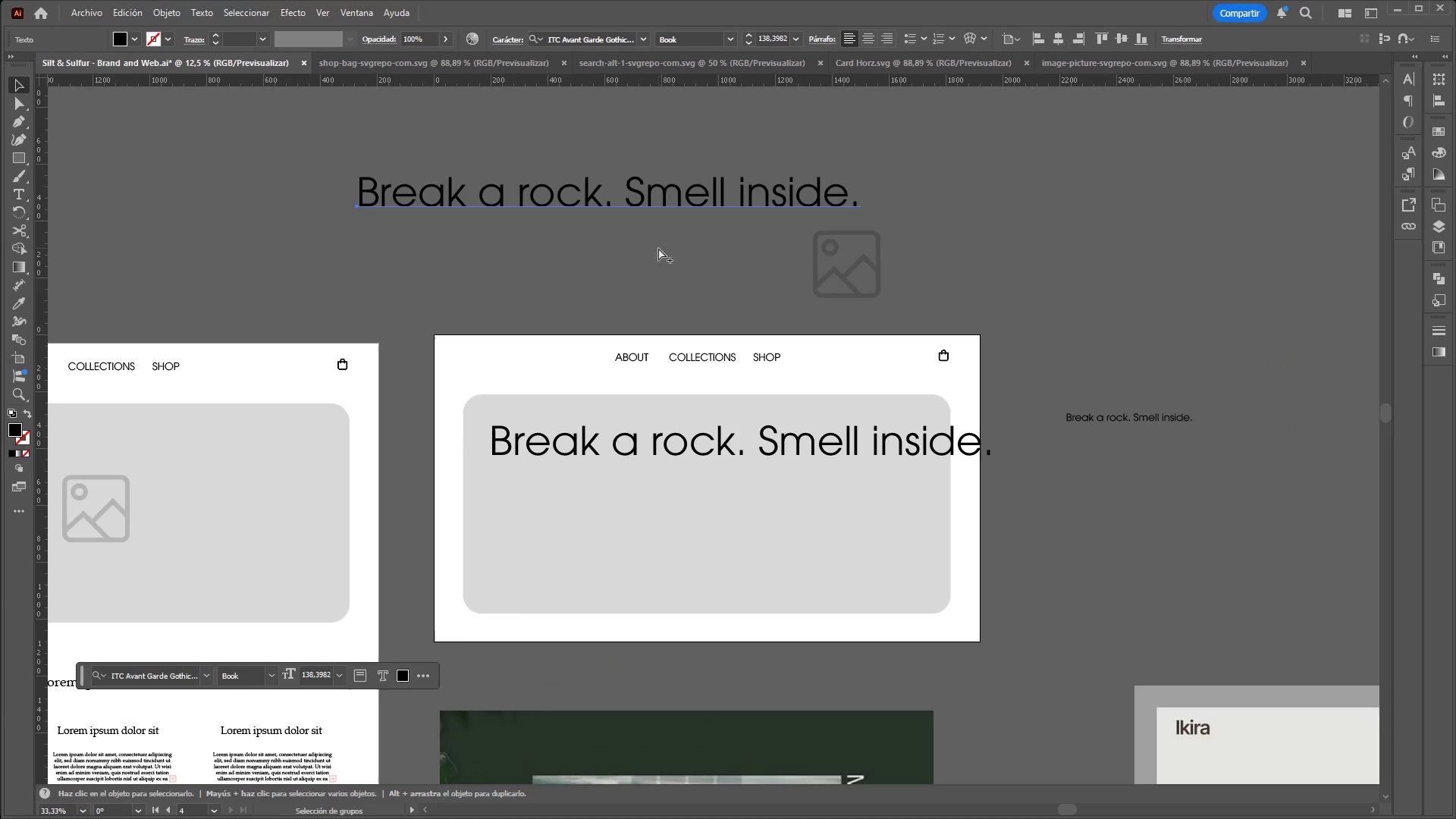 
double_click([667, 453])
 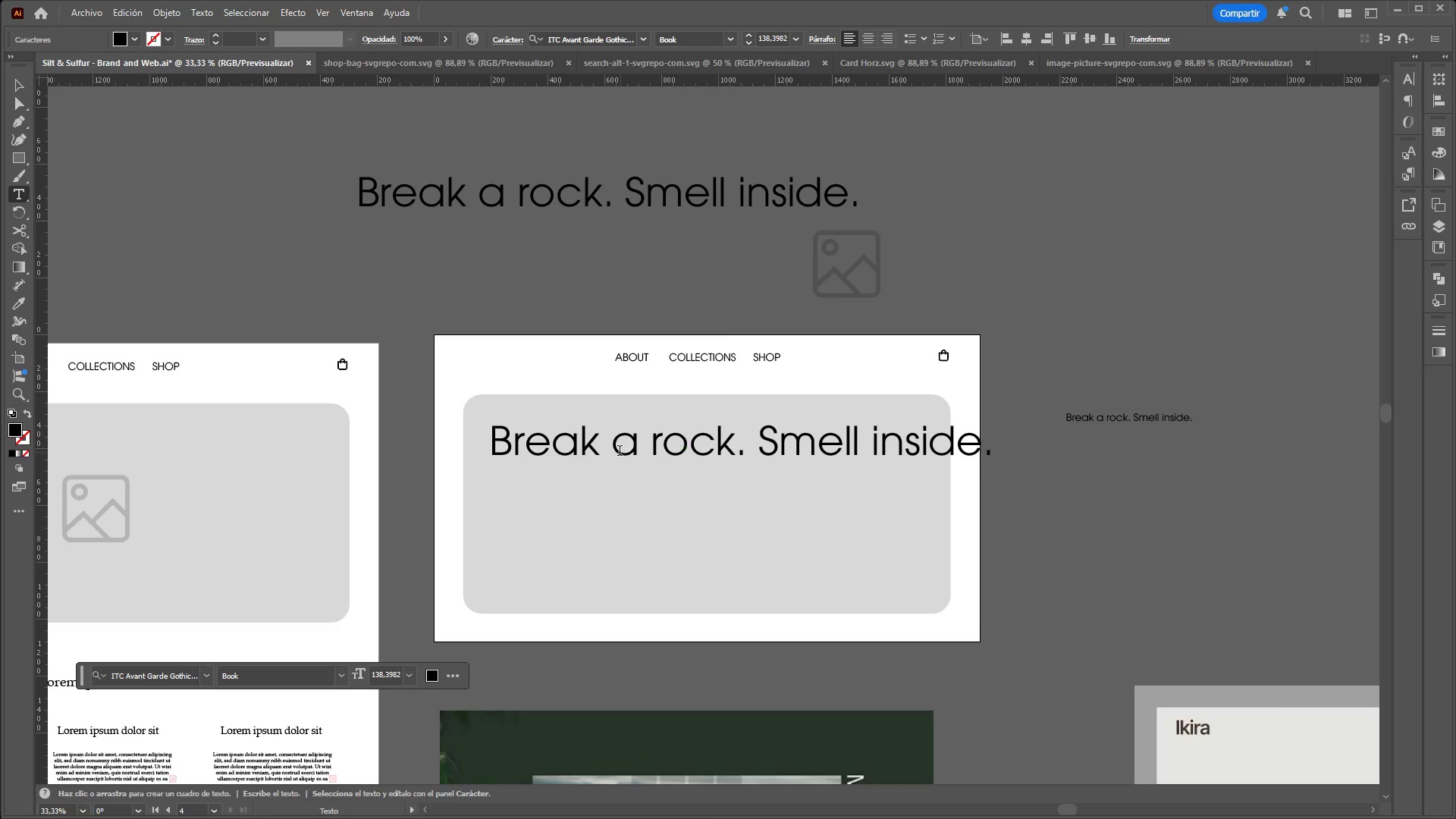 
left_click_drag(start_coordinate=[618, 450], to_coordinate=[1028, 442])
 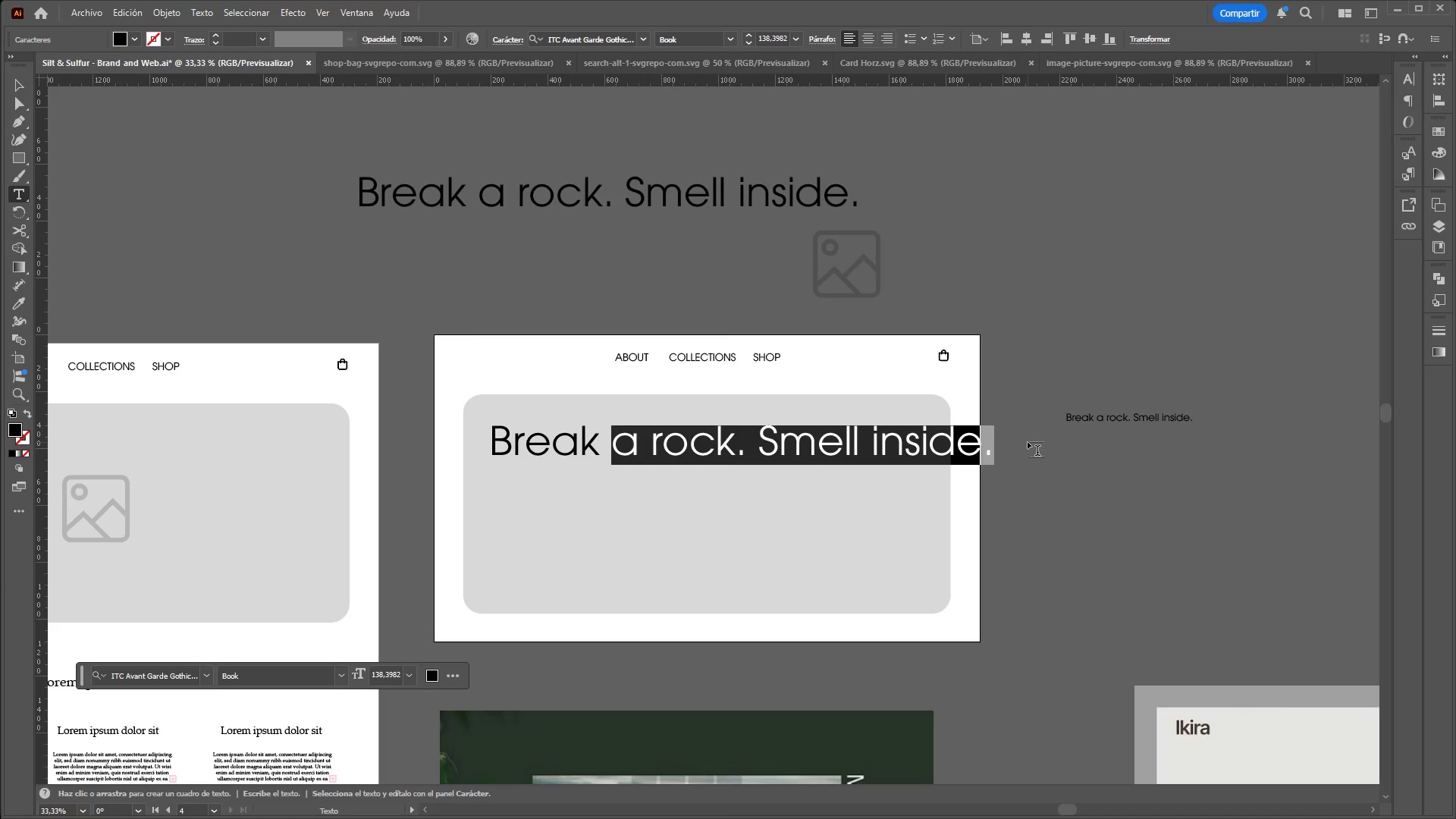 
key(Backspace)
 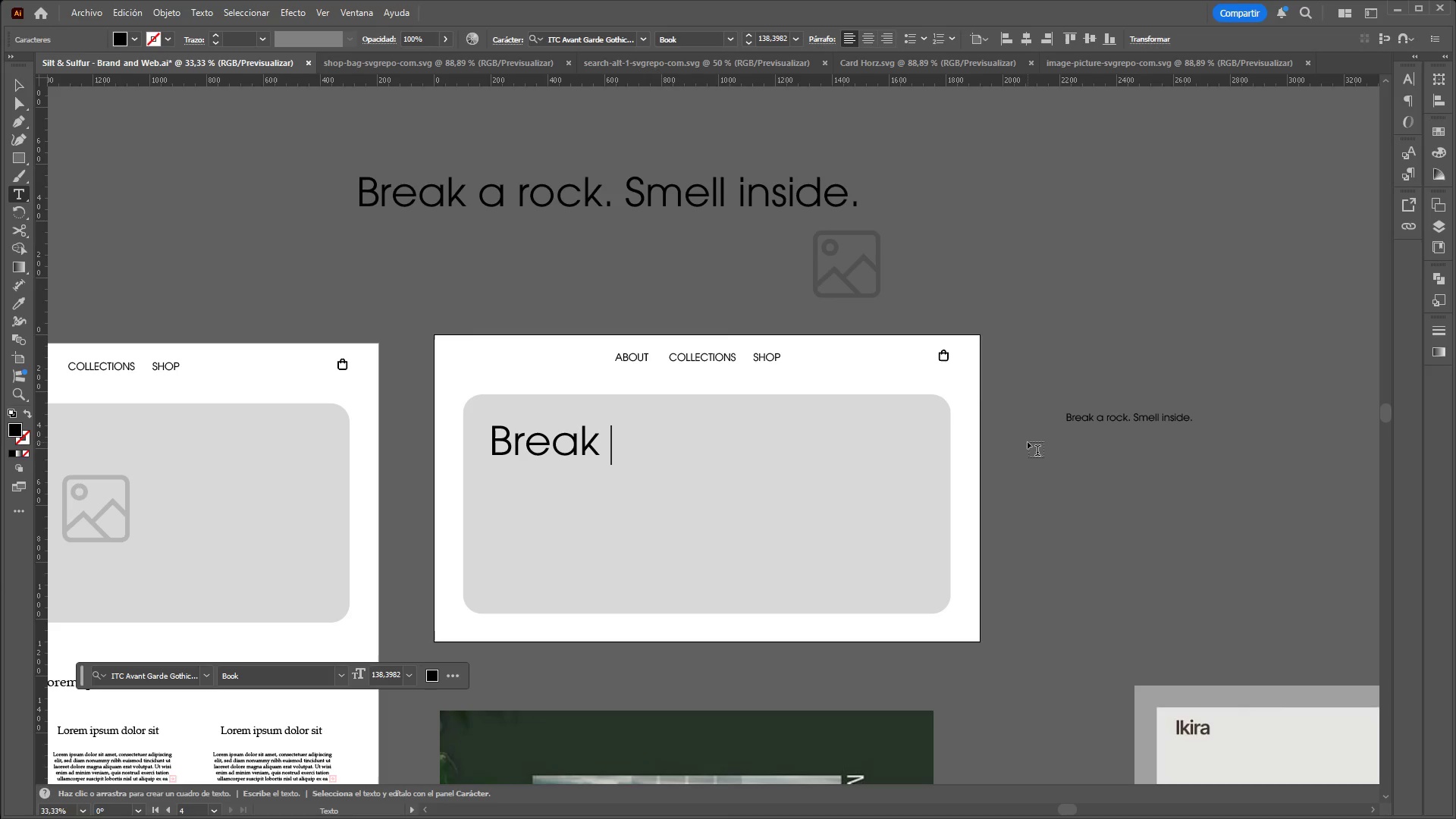 
key(Backspace)
 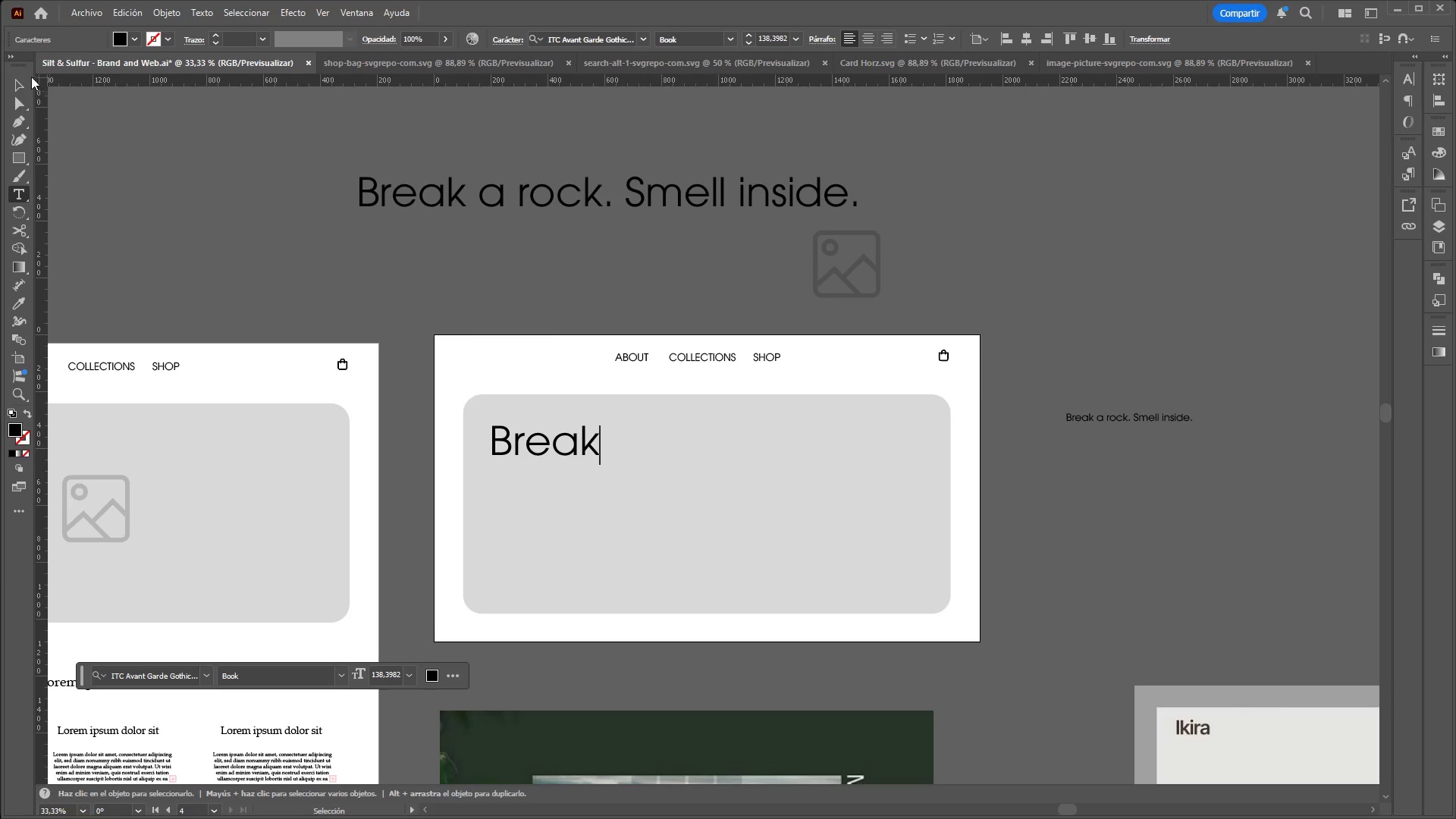 
left_click_drag(start_coordinate=[22, 83], to_coordinate=[215, 187])
 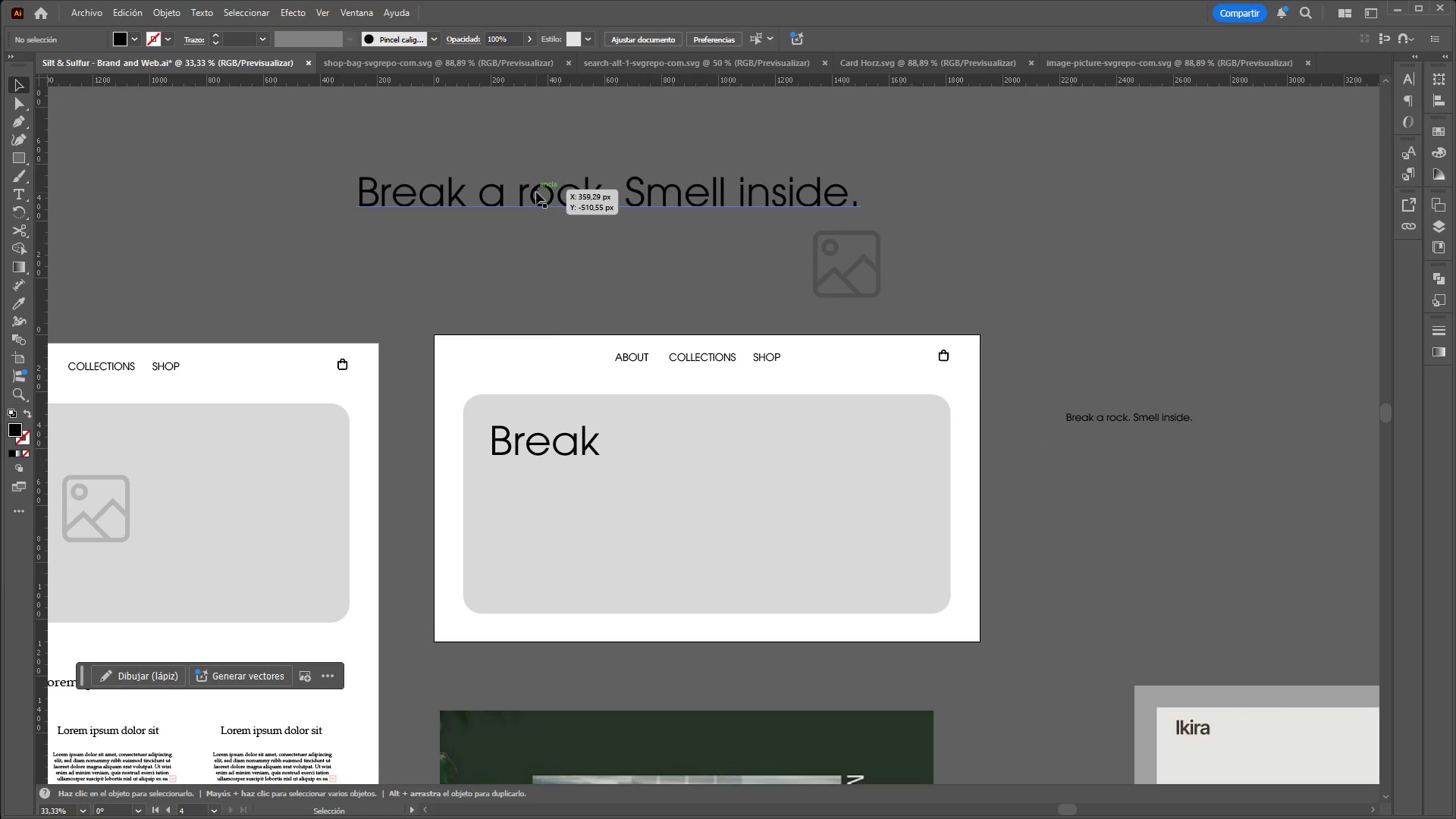 
double_click([215, 187])
 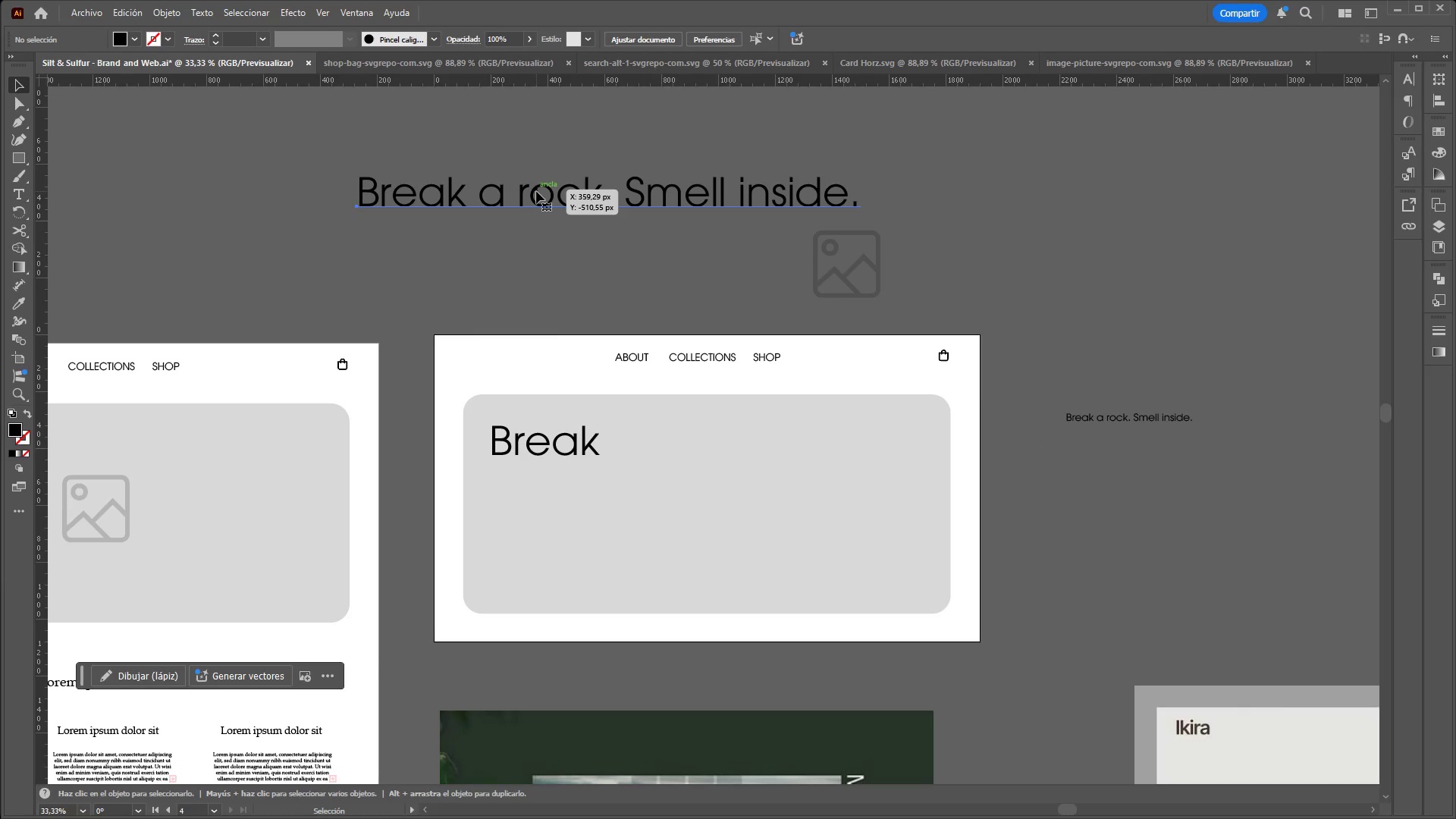 
key(Control+C)
 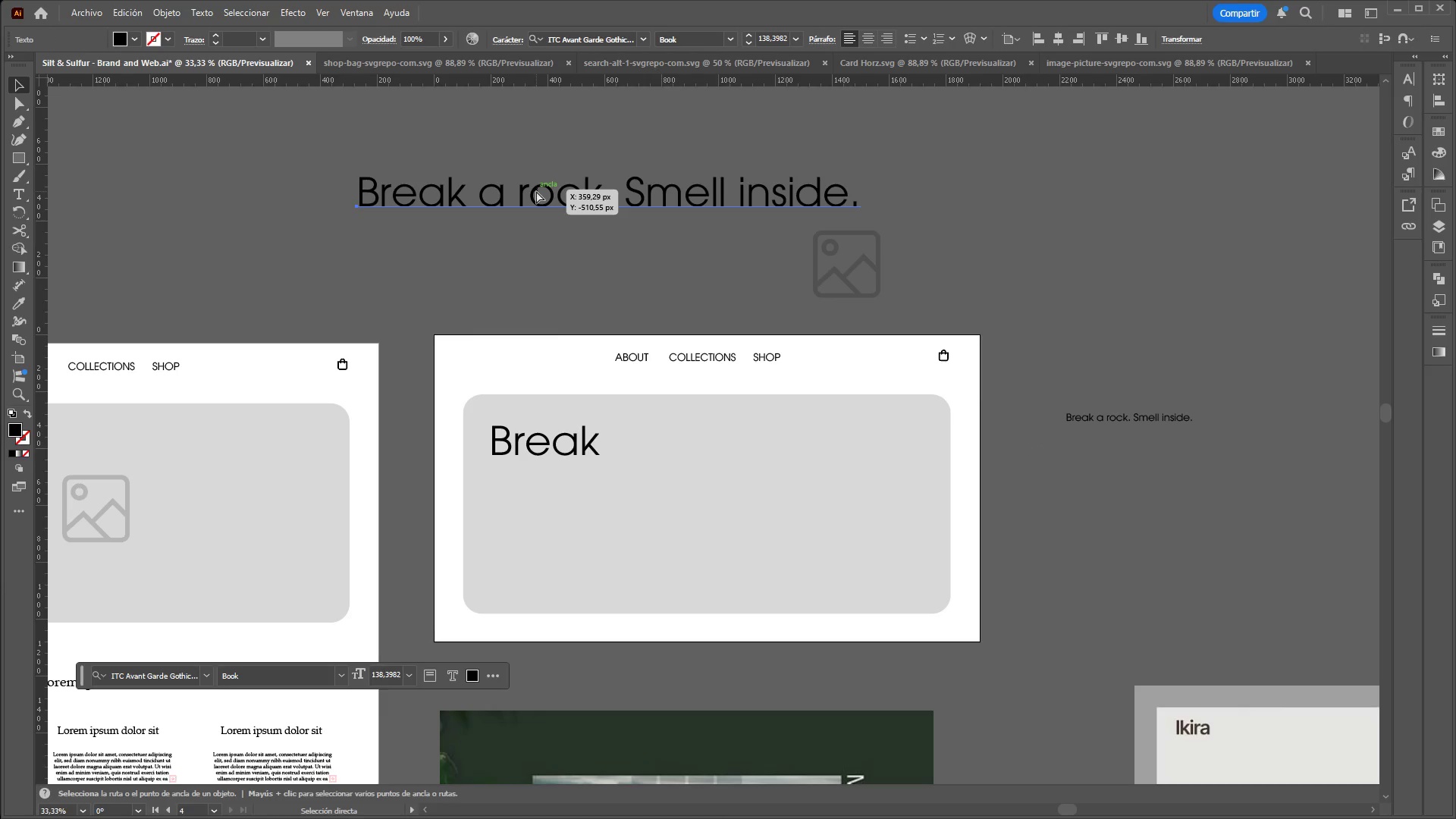 
key(Control+V)
 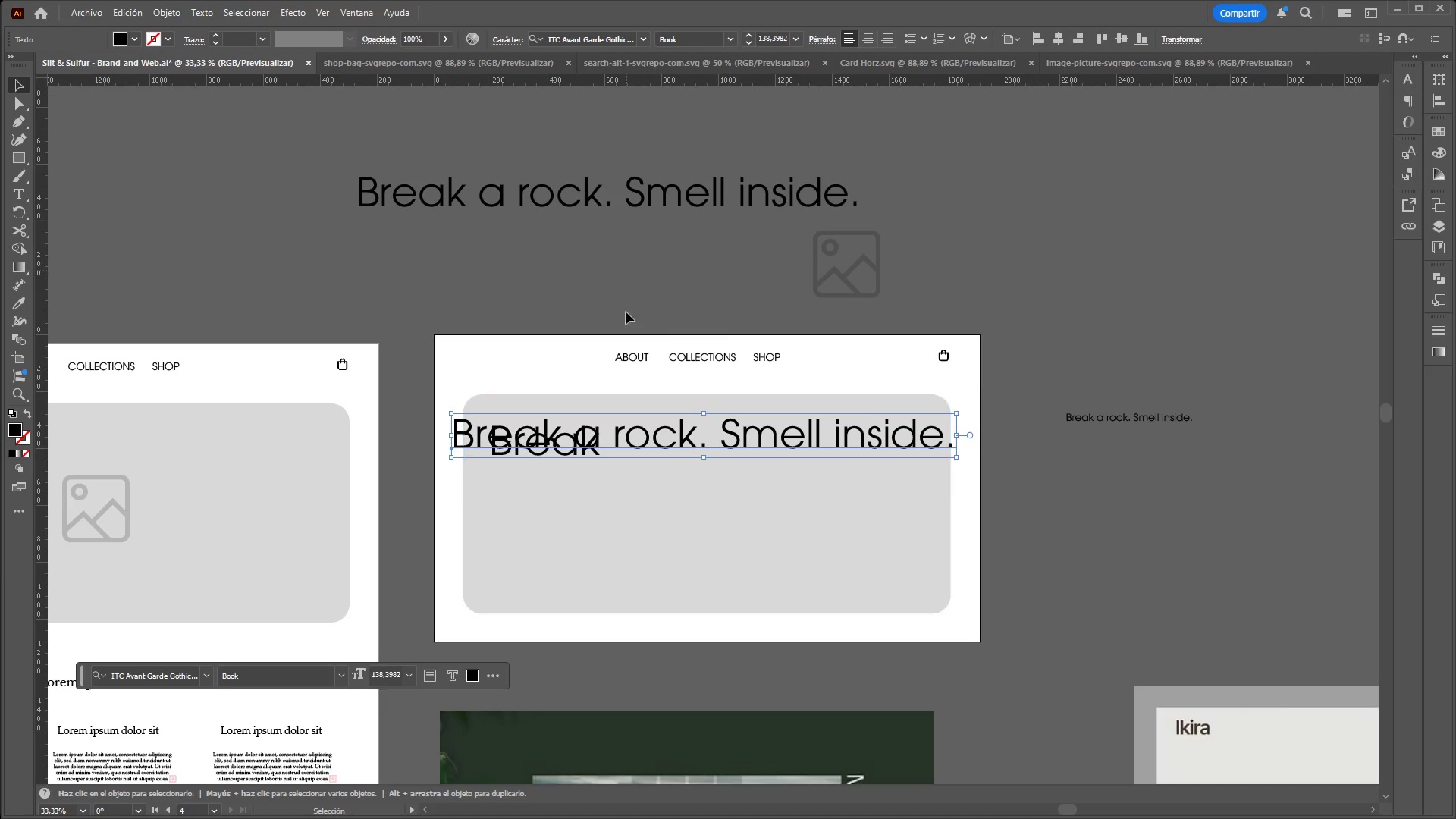 
left_click_drag(start_coordinate=[648, 428], to_coordinate=[667, 516])
 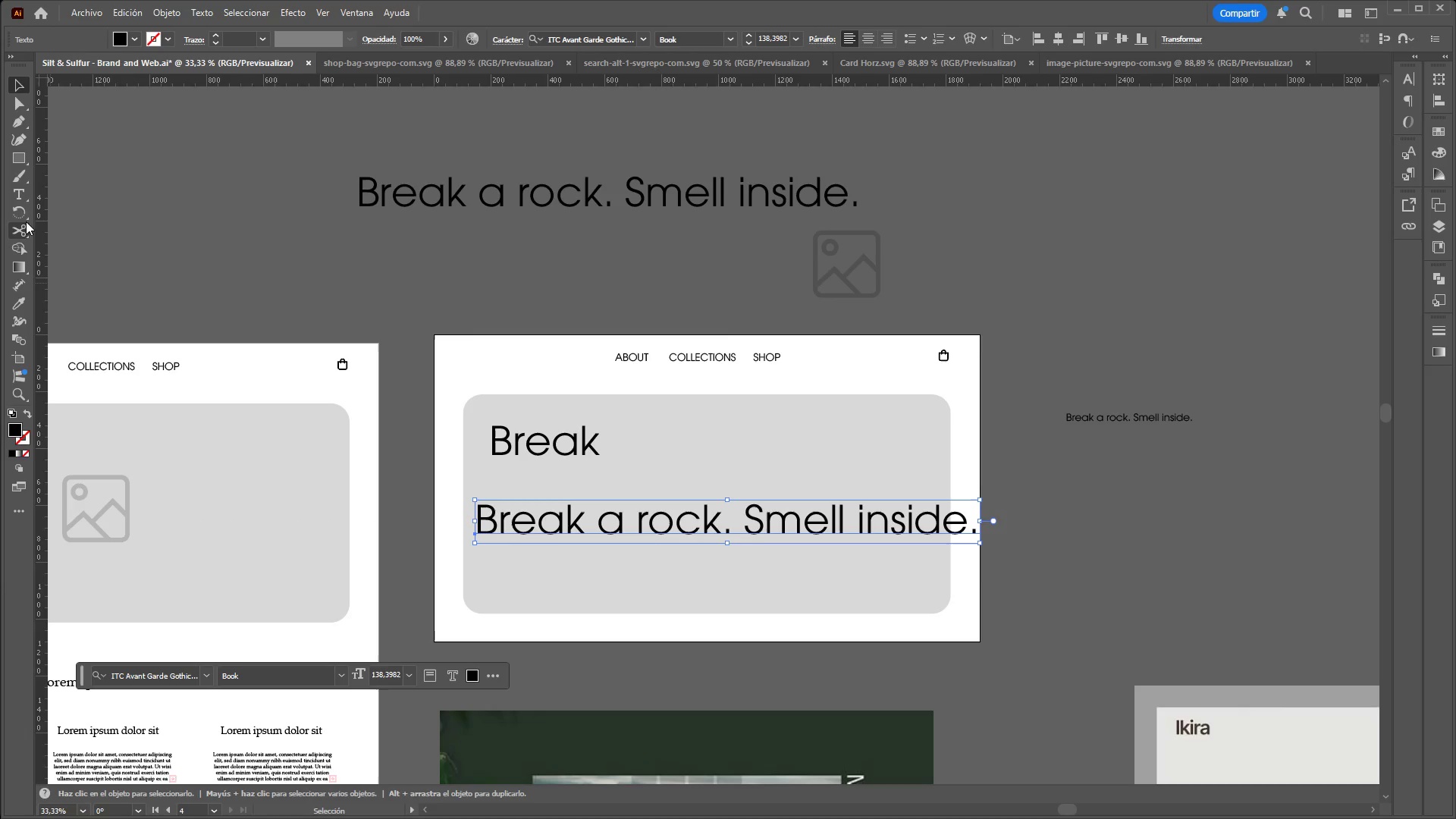 
left_click([24, 185])
 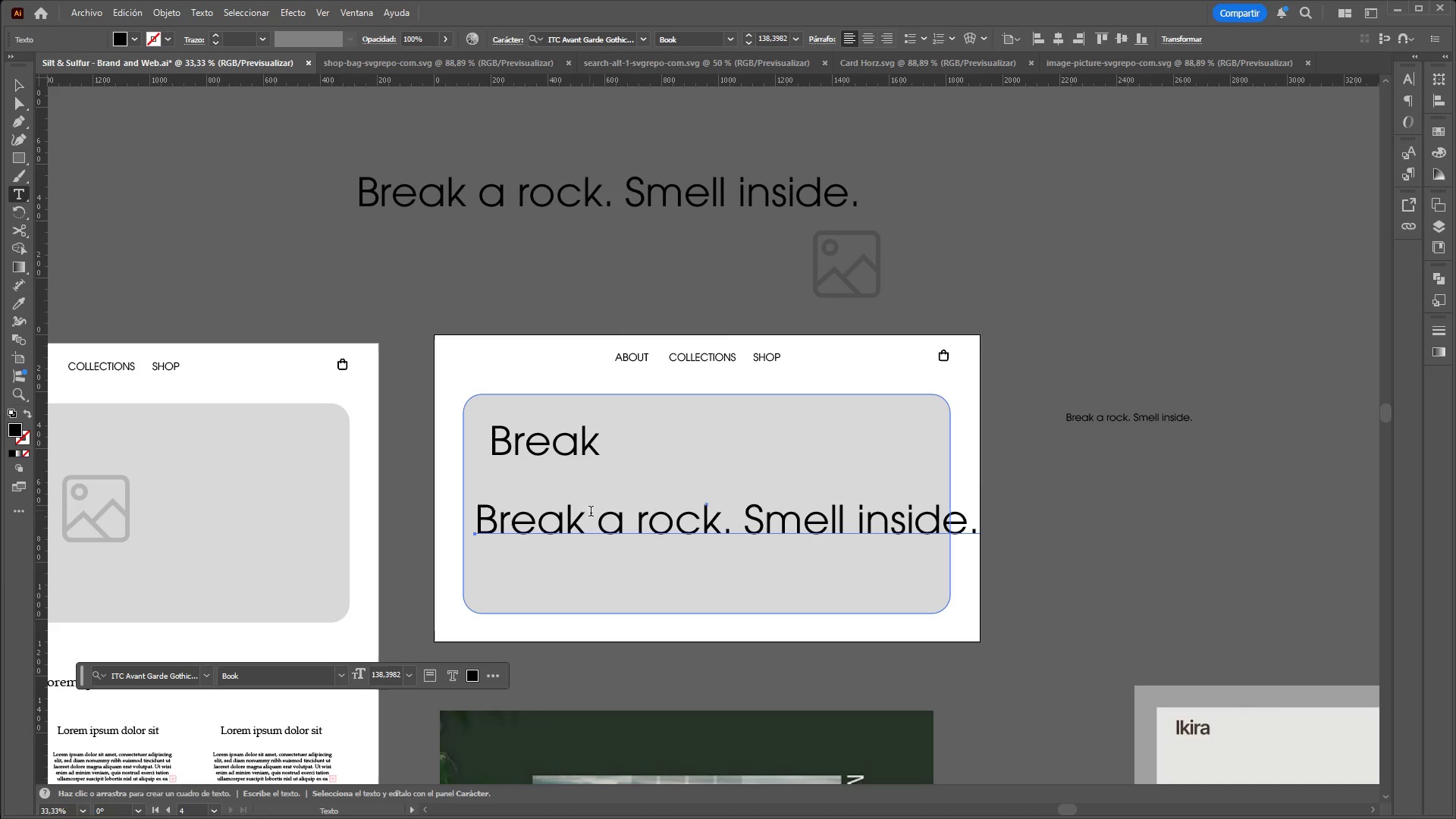 
left_click_drag(start_coordinate=[597, 531], to_coordinate=[354, 528])
 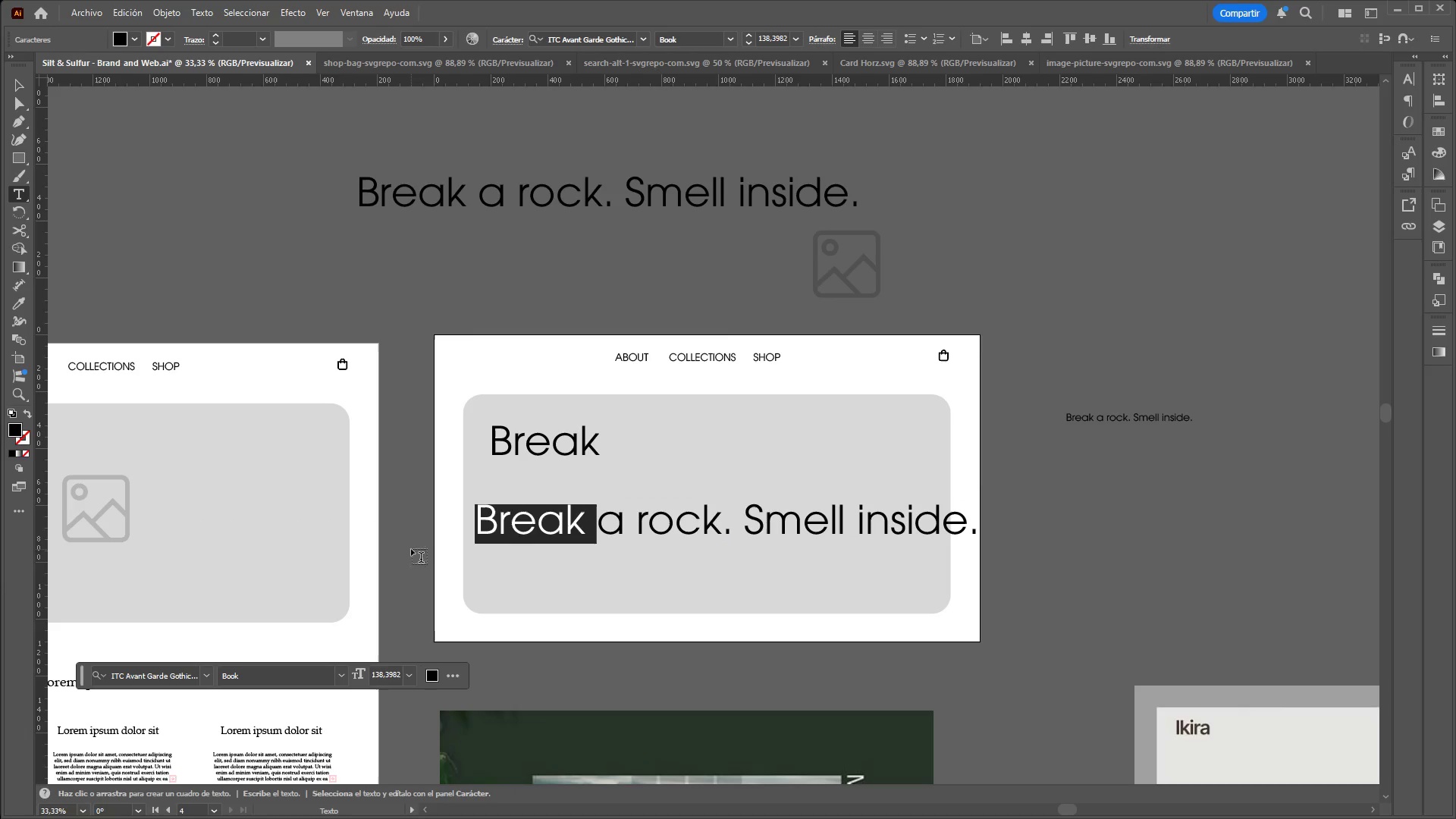 
key(Backspace)
 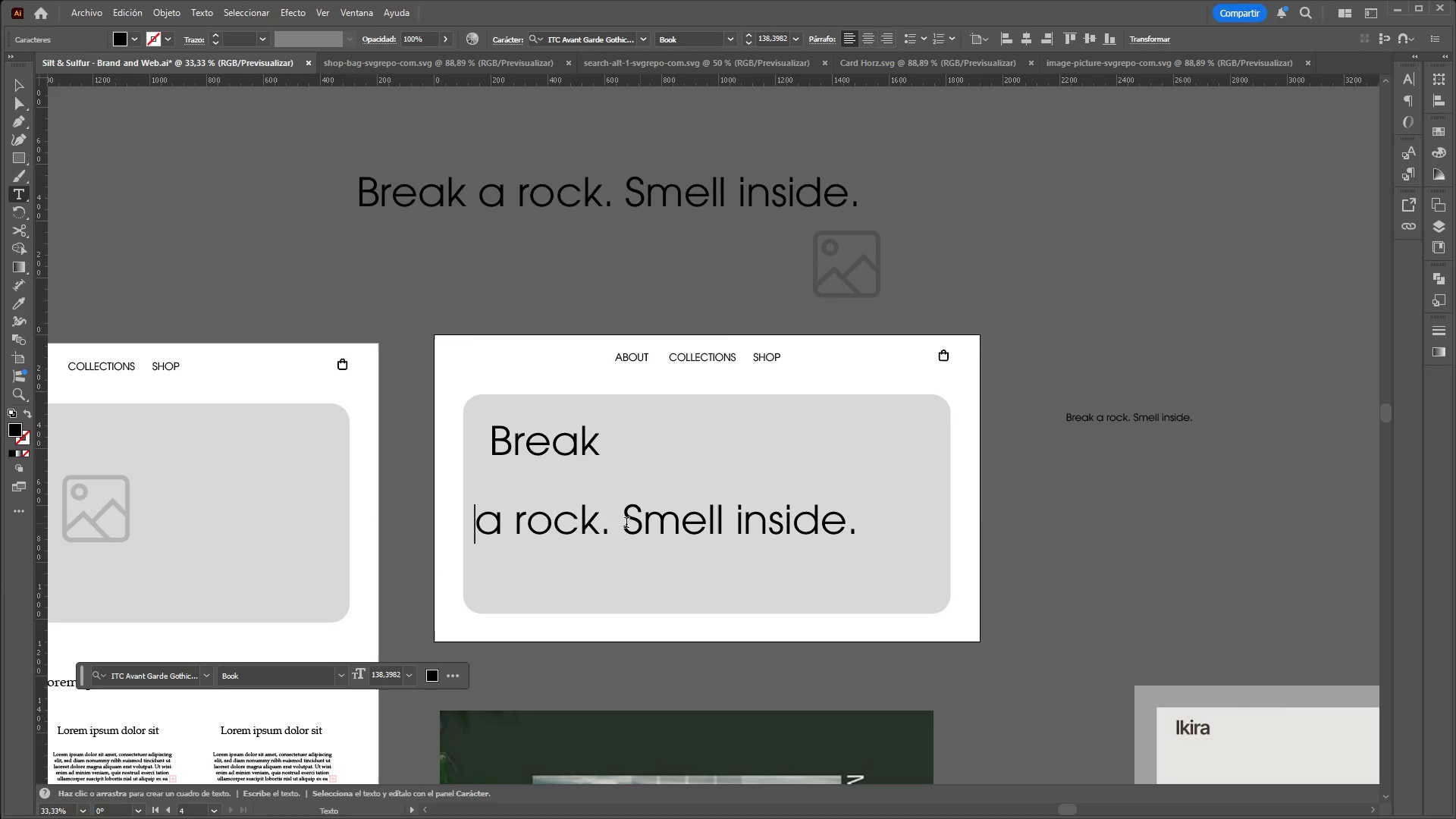 
left_click_drag(start_coordinate=[623, 524], to_coordinate=[918, 519])
 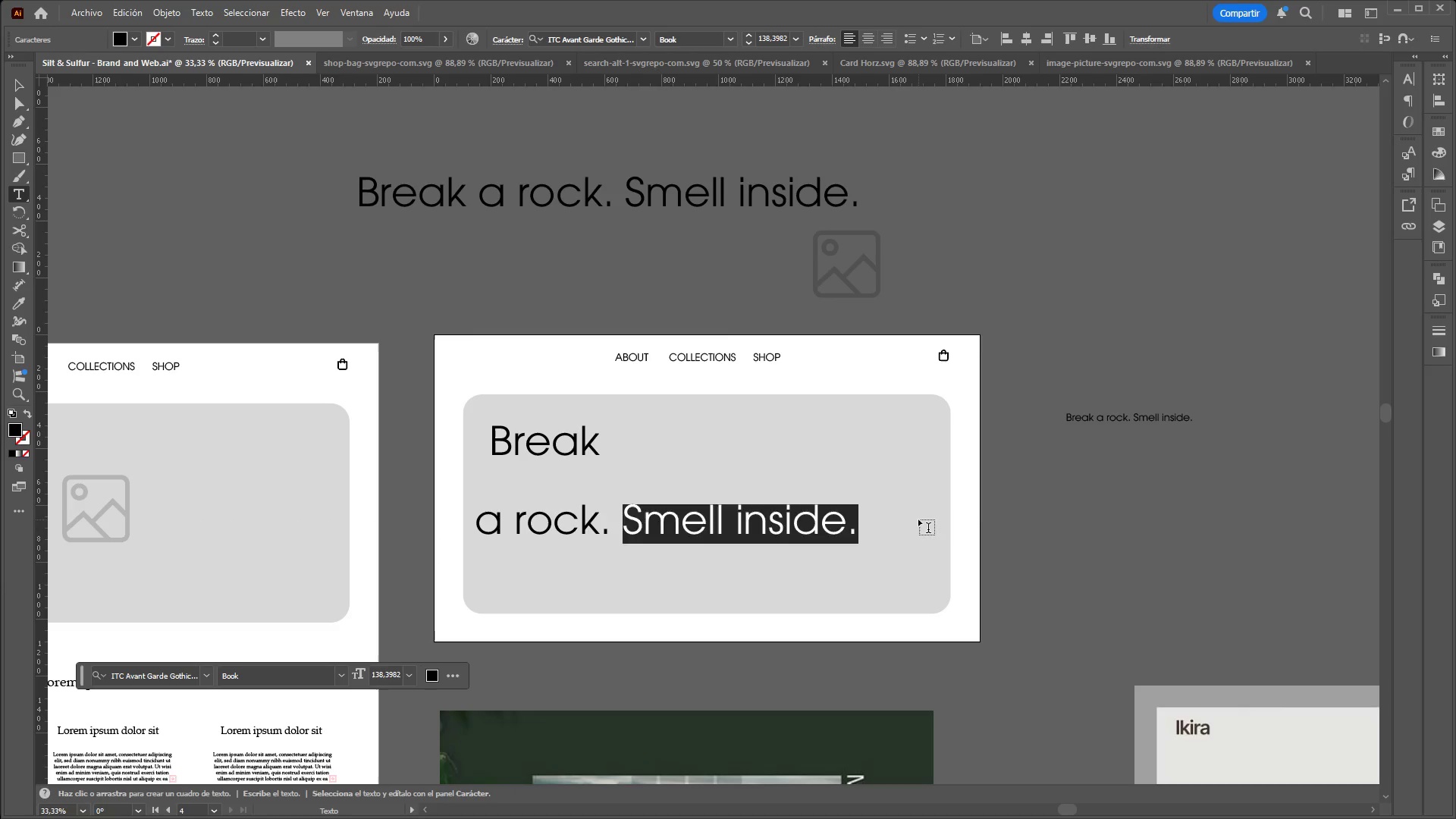 
key(Backspace)
 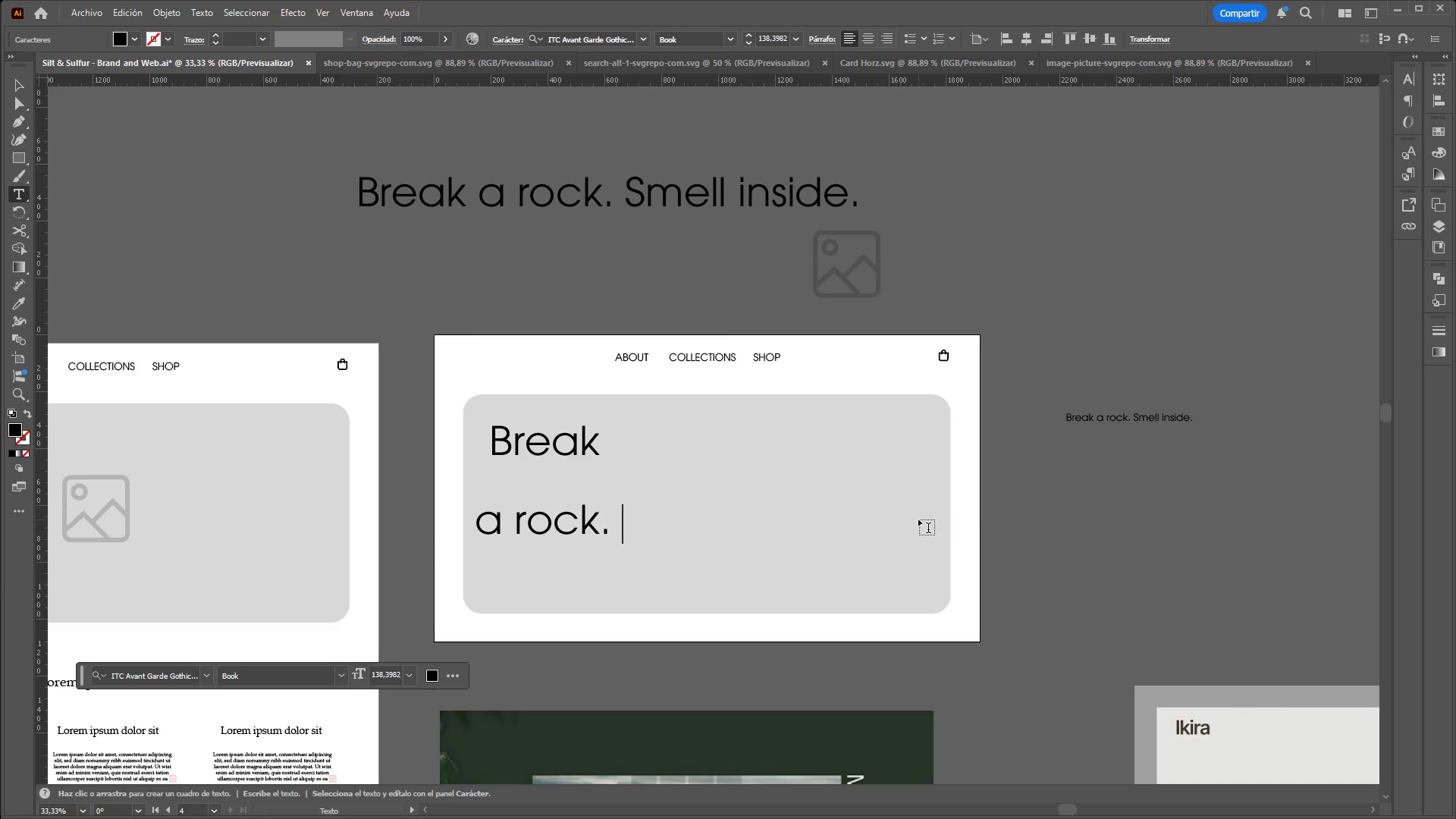 
key(Backspace)
 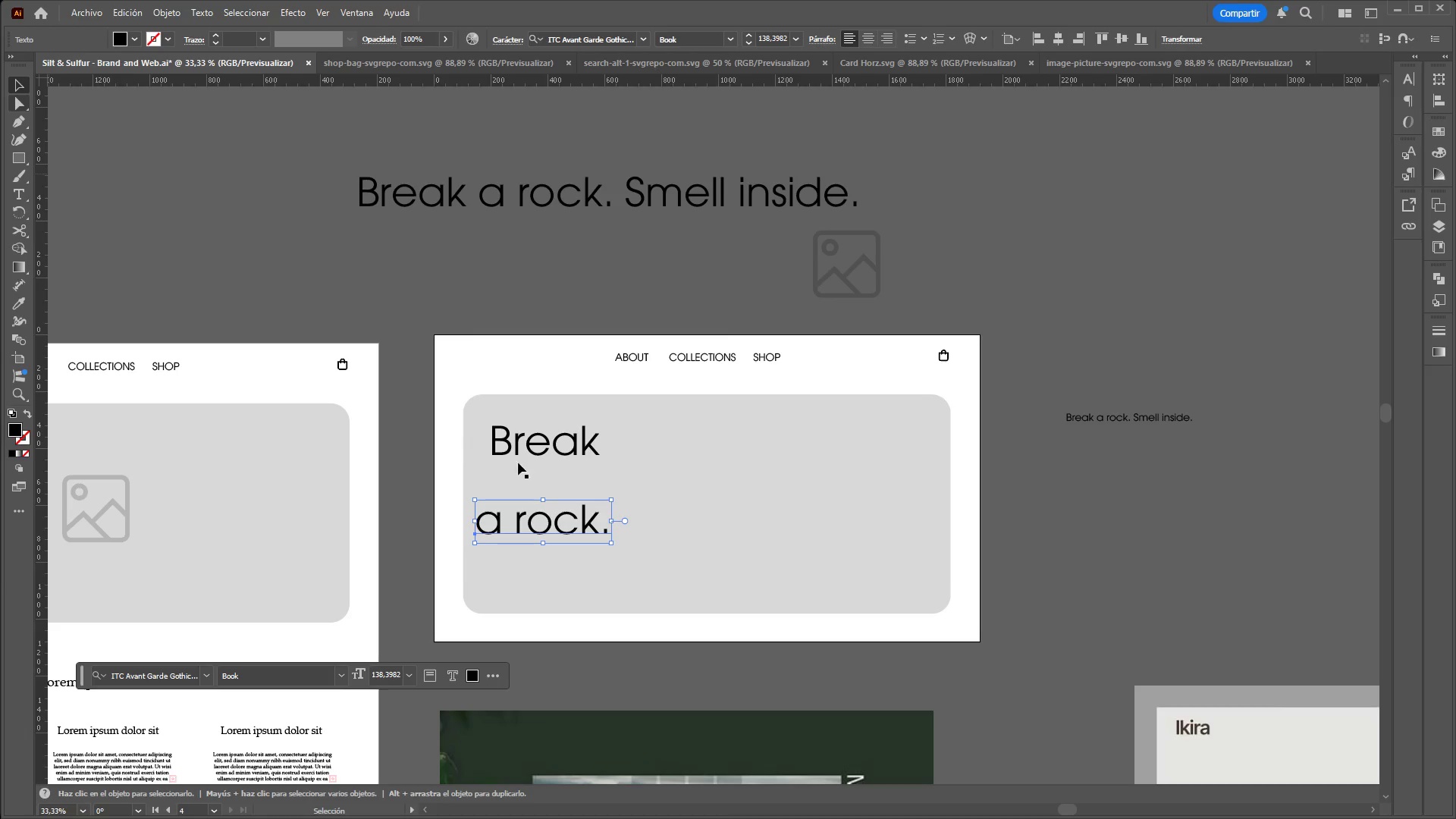 
left_click_drag(start_coordinate=[555, 526], to_coordinate=[571, 482])
 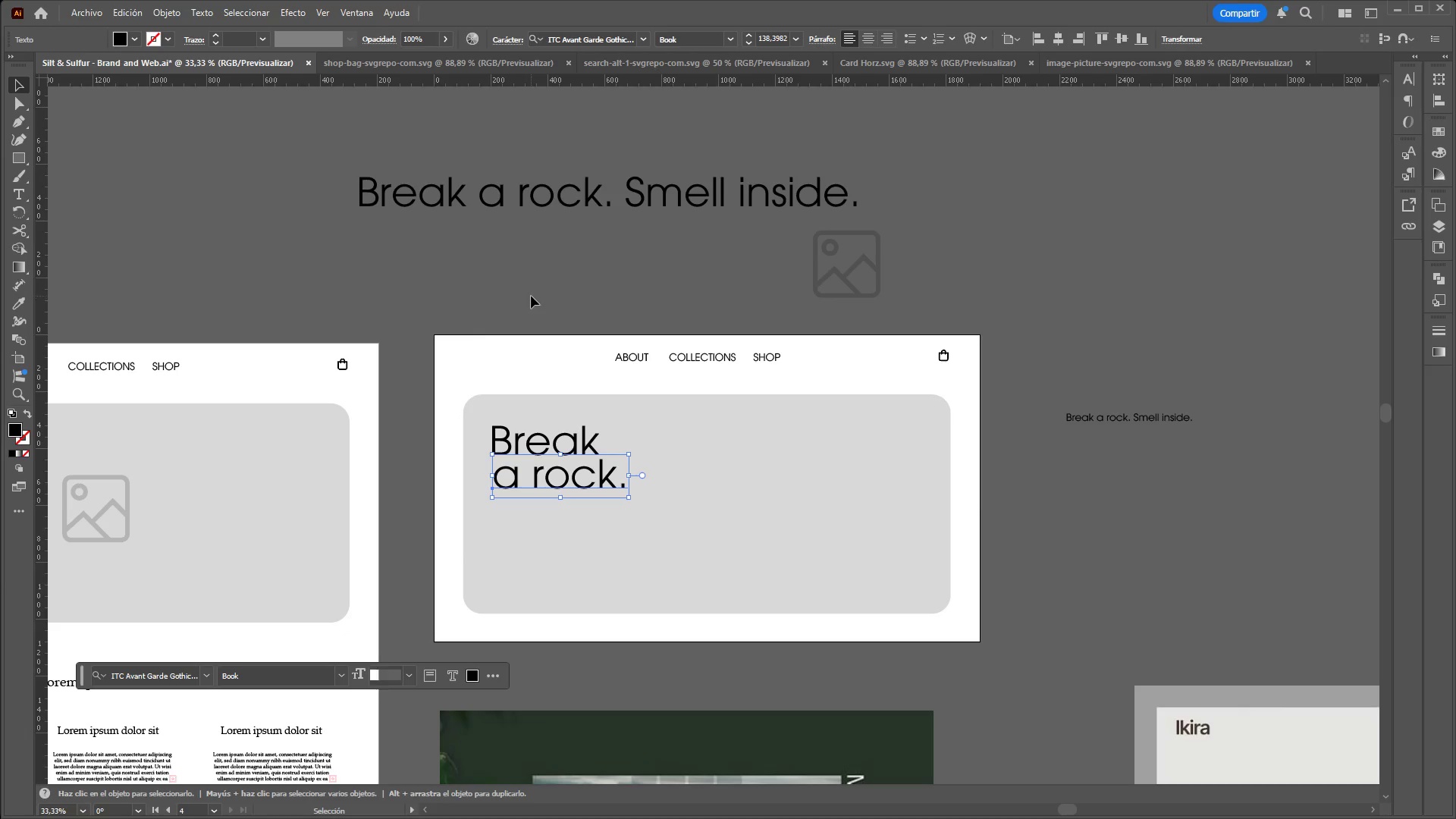 
left_click([531, 296])
 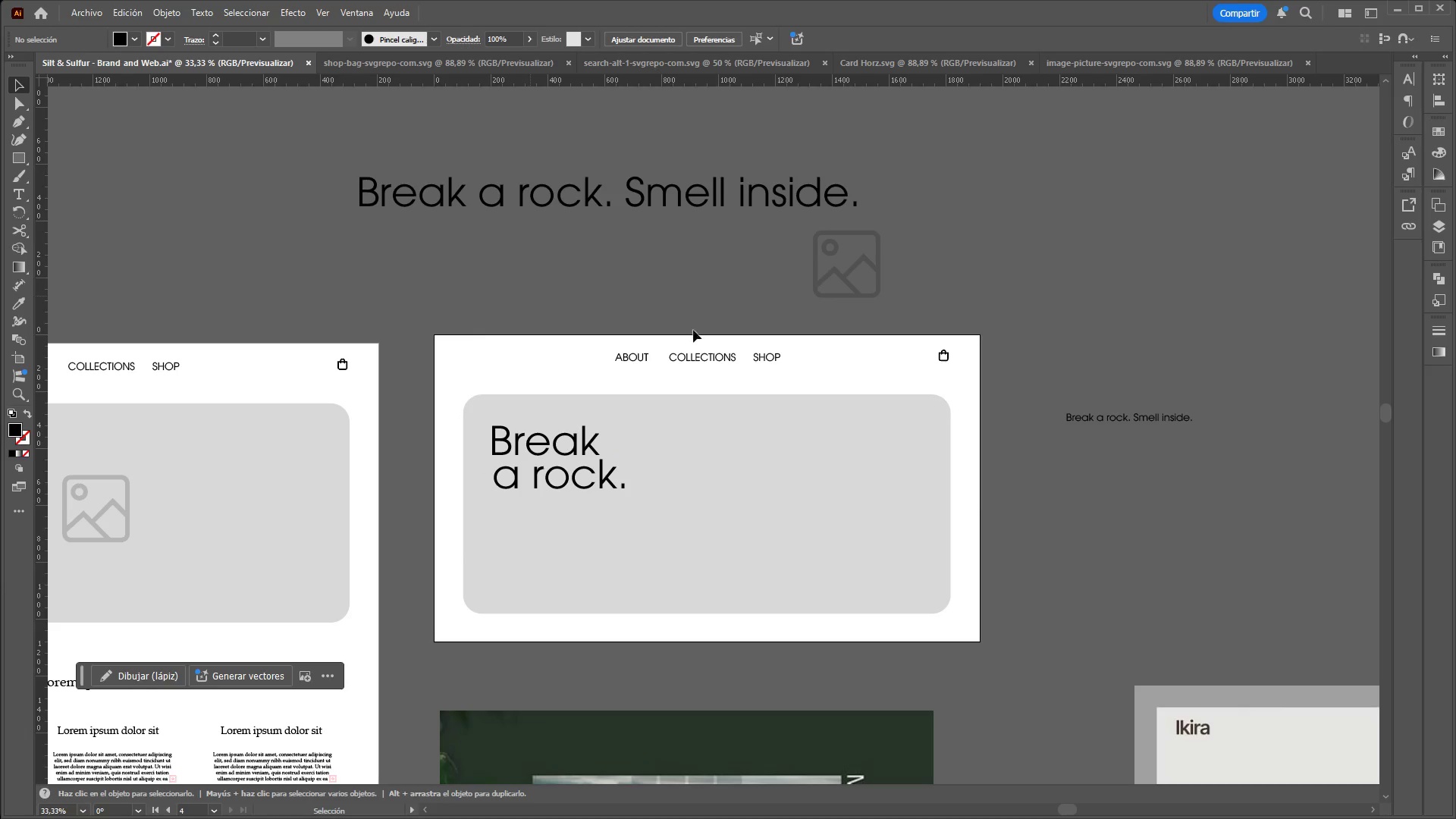 
hold_key(key=ControlLeft, duration=5.5)
hold_key(key=AltLeft, duration=1.5)
scroll: coordinate [1006, 428], scroll_direction: down, amount: 5.0
 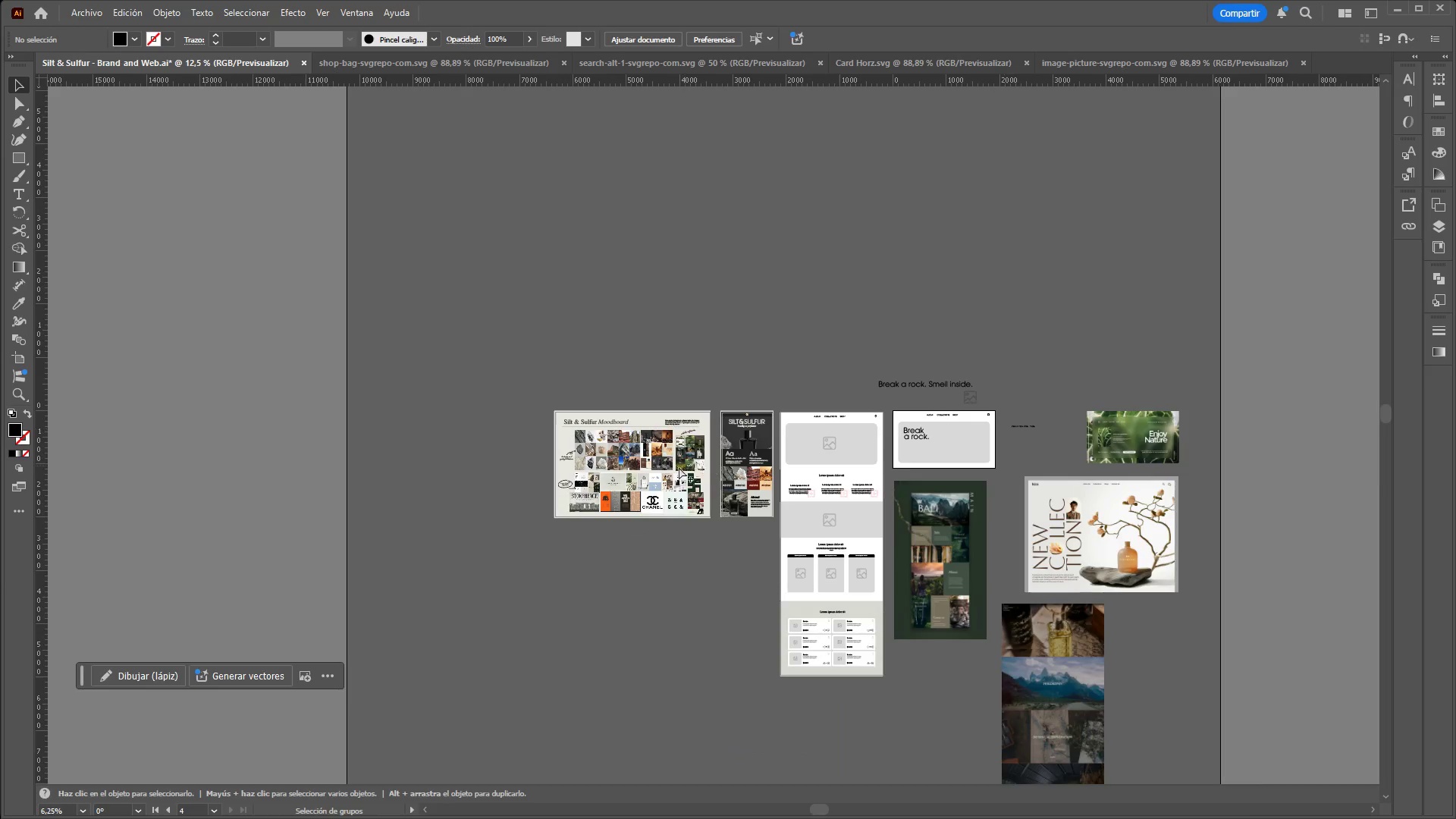 
hold_key(key=AltLeft, duration=1.51)
scroll: coordinate [482, 497], scroll_direction: up, amount: 5.0
 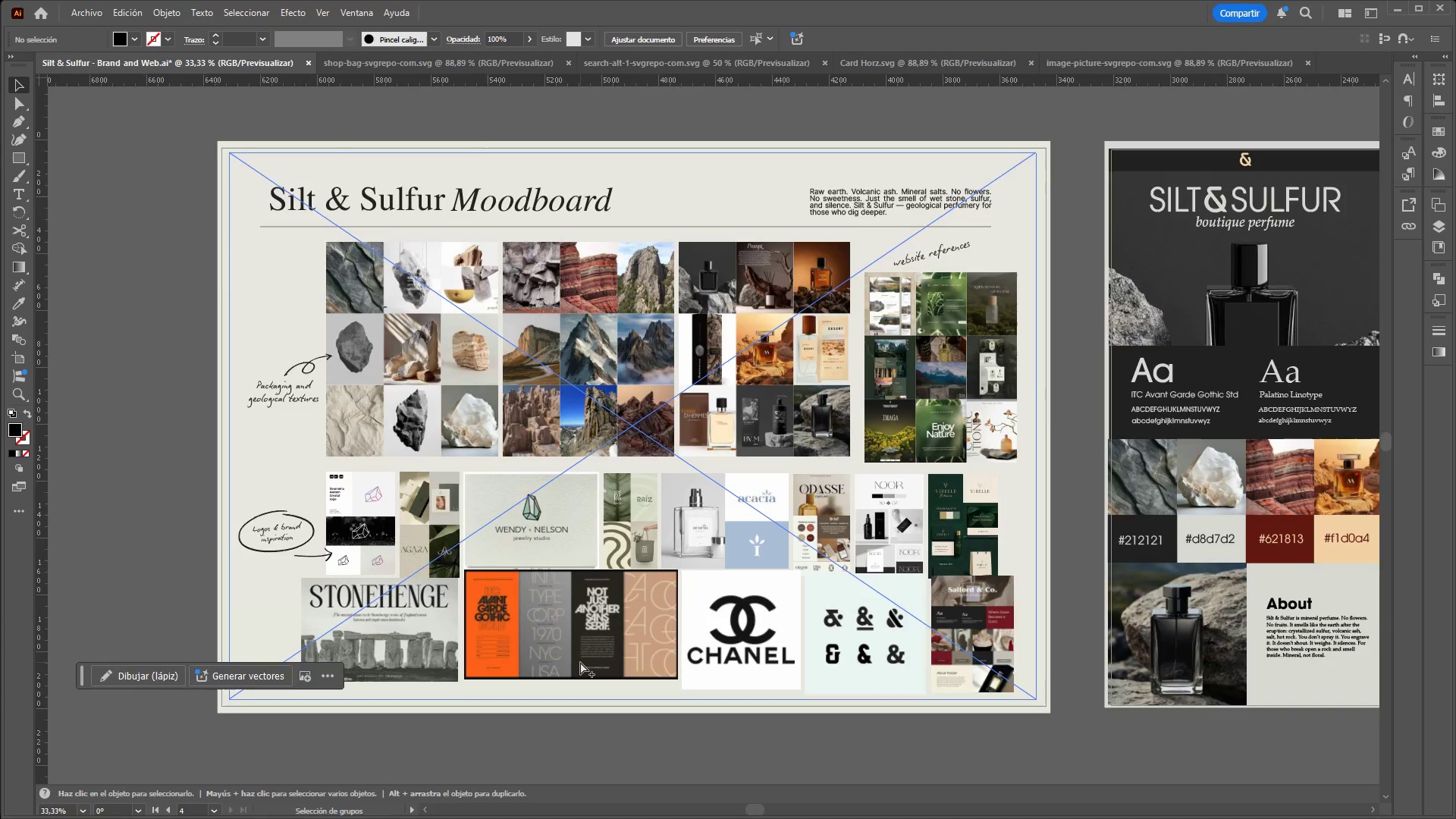 
hold_key(key=AltLeft, duration=1.52)
 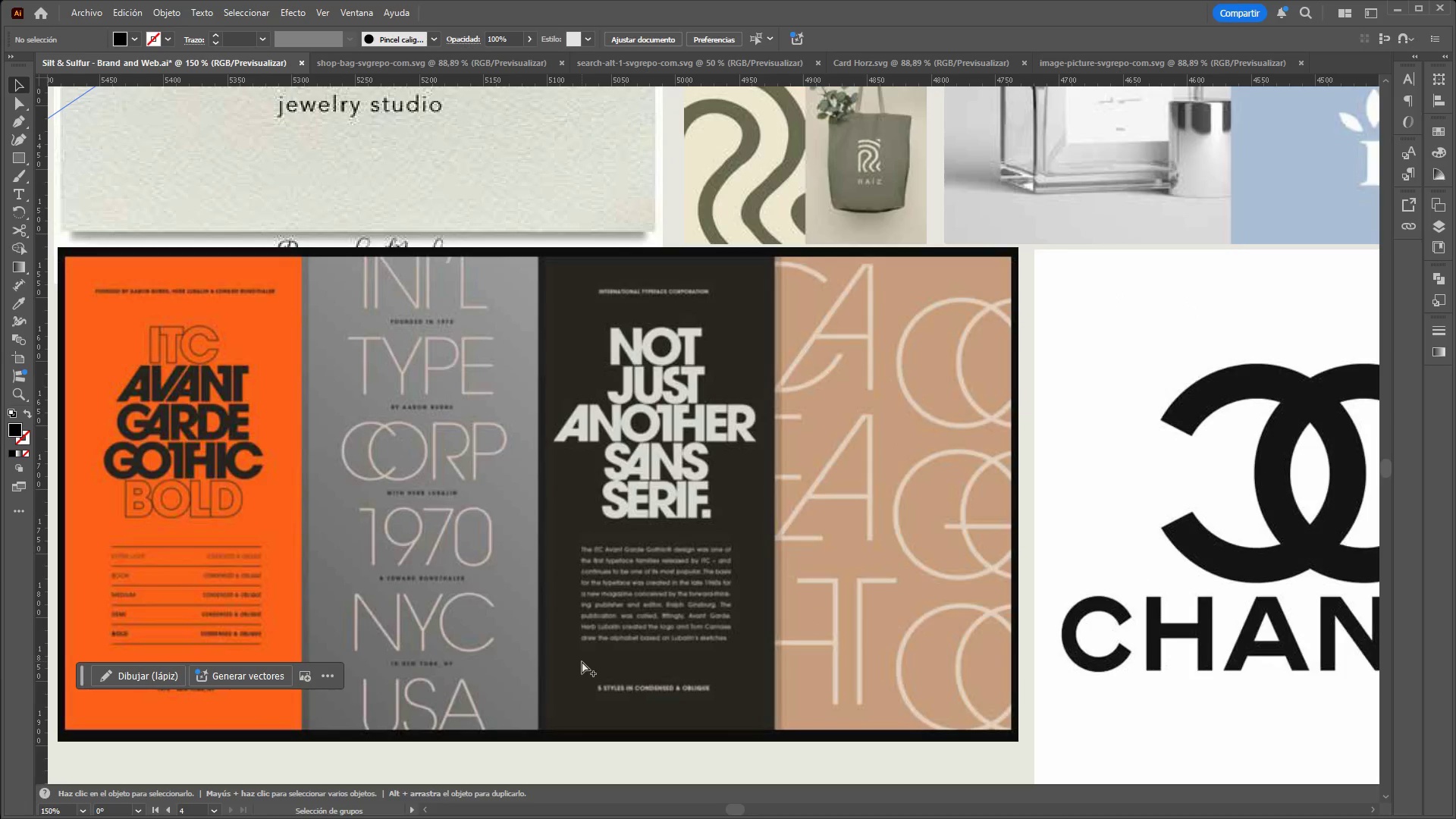 
scroll: coordinate [582, 661], scroll_direction: up, amount: 4.0
 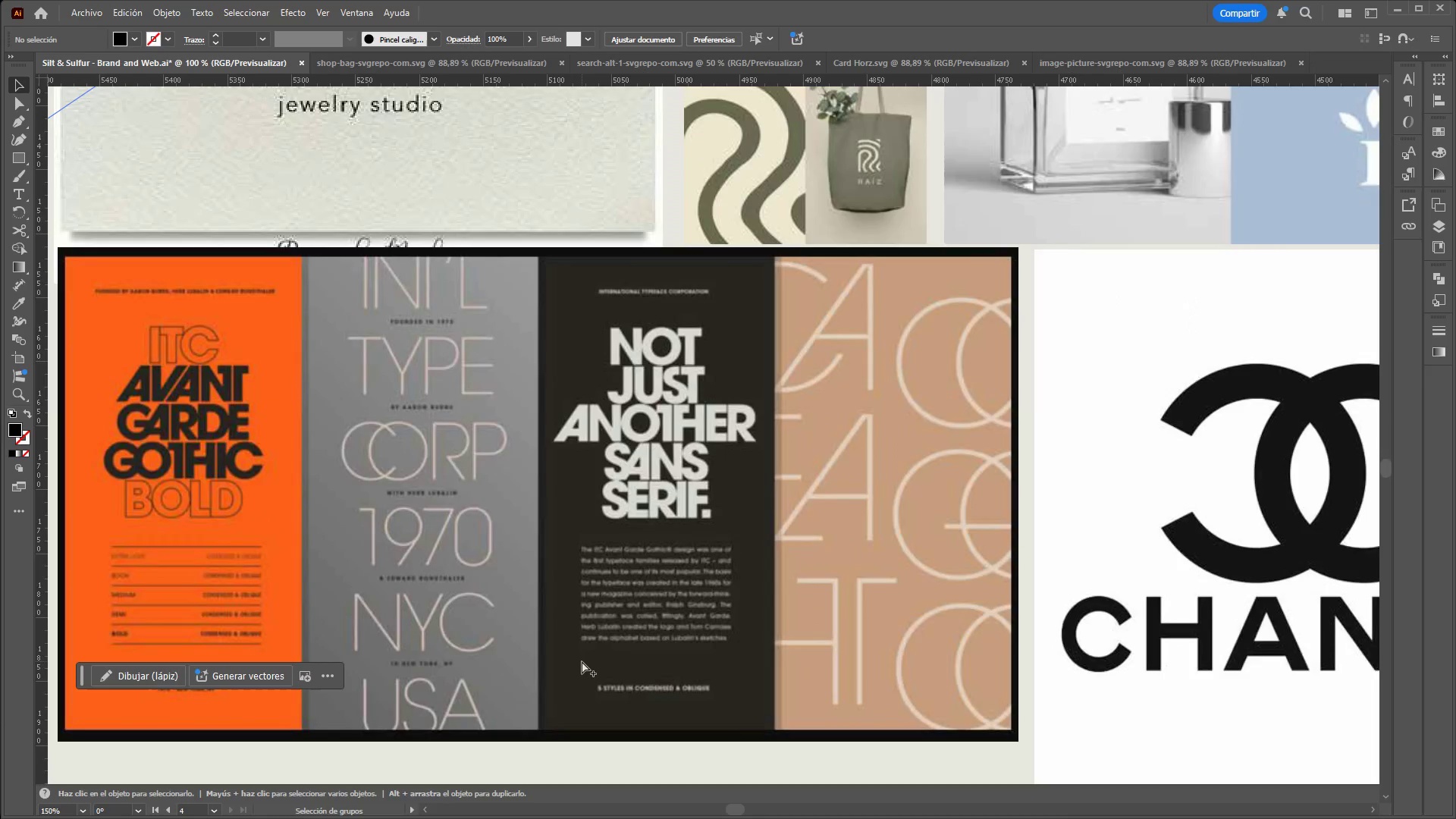 
hold_key(key=AltLeft, duration=0.86)
 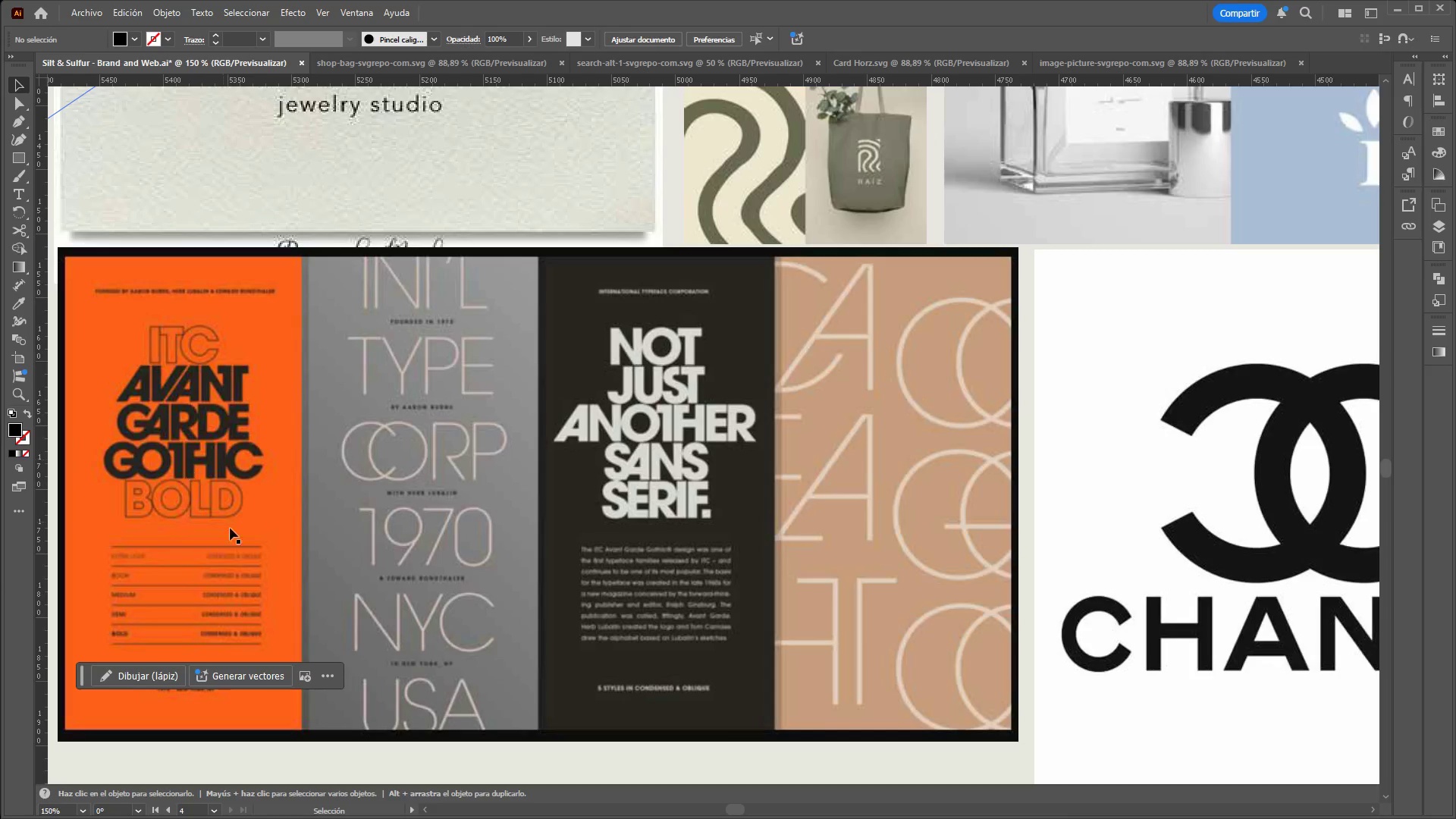 
hold_key(key=ControlLeft, duration=3.72)
hold_key(key=AltLeft, duration=1.5)
scroll: coordinate [317, 520], scroll_direction: down, amount: 7.0
 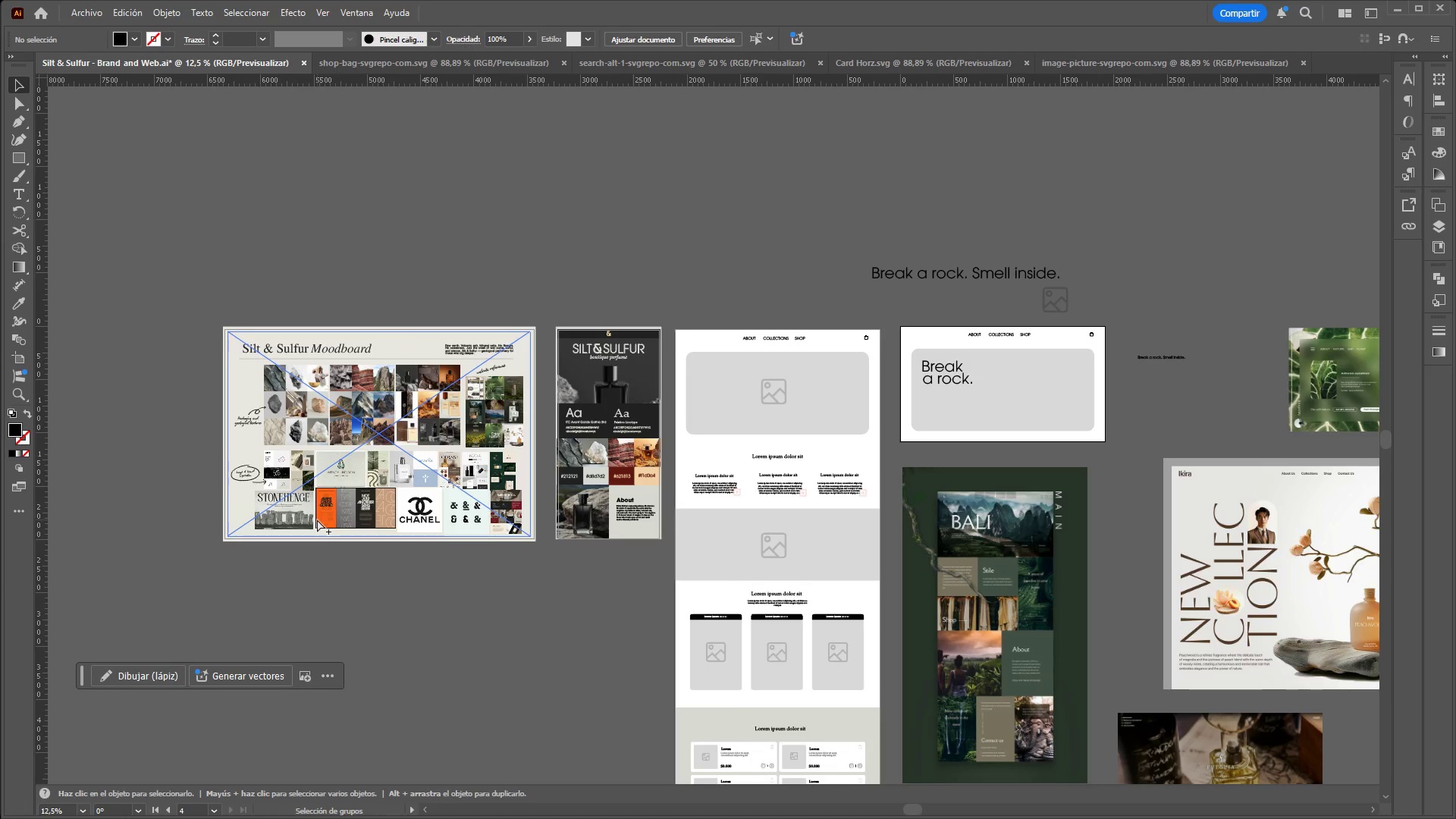 
hold_key(key=AltLeft, duration=1.51)
 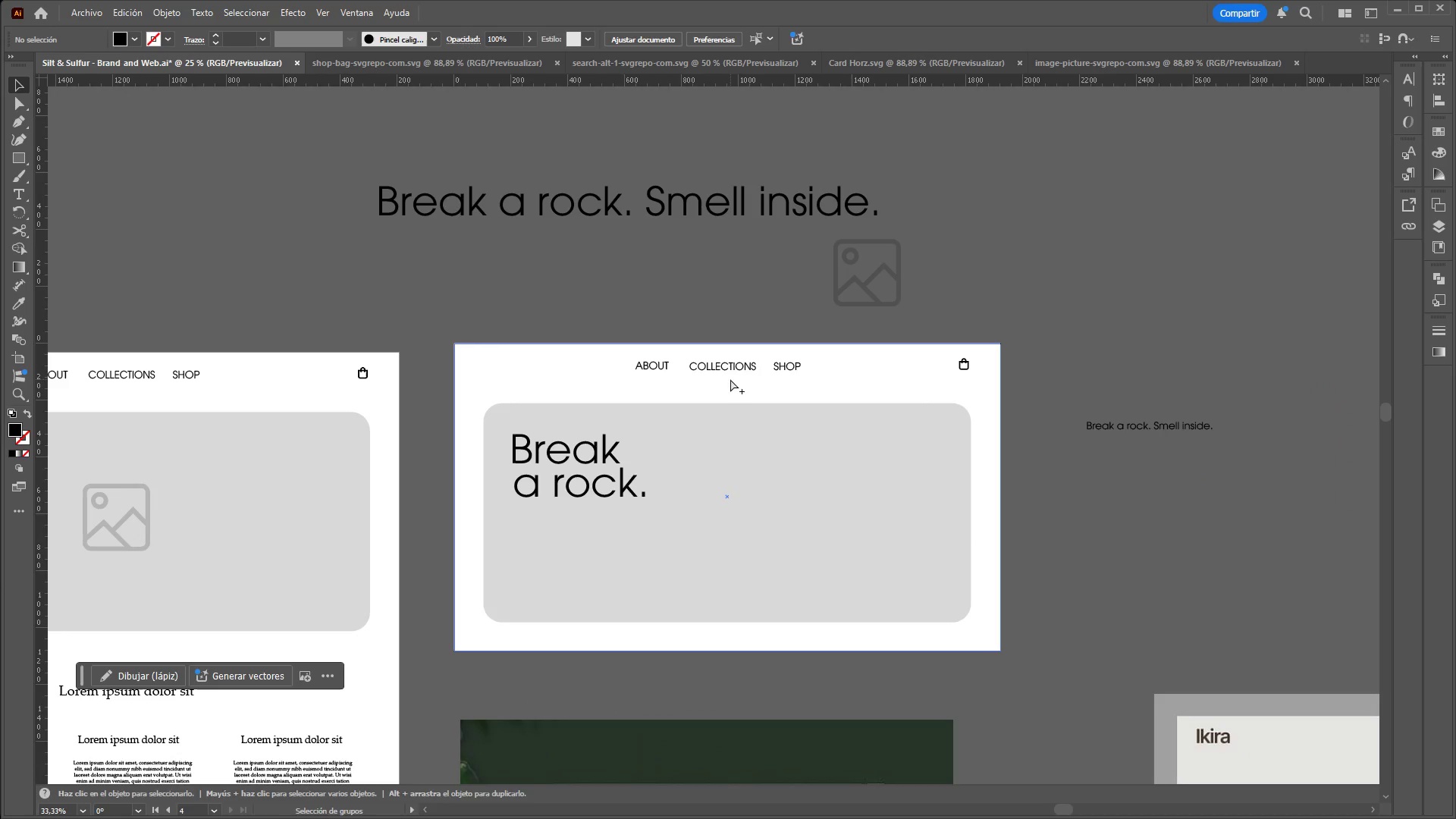 
scroll: coordinate [317, 519], scroll_direction: down, amount: 1.0
 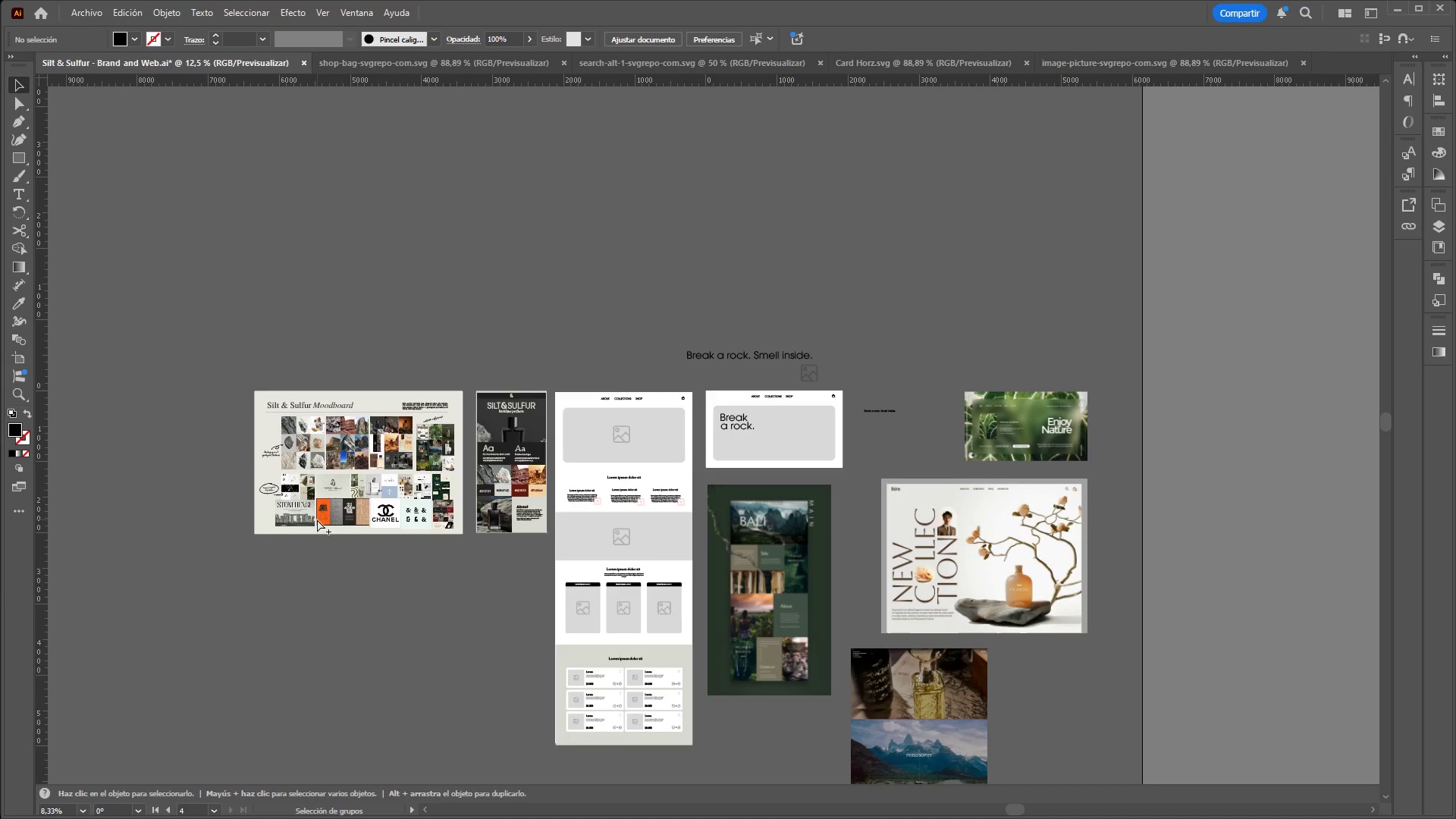 
scroll: coordinate [819, 419], scroll_direction: up, amount: 2.0
 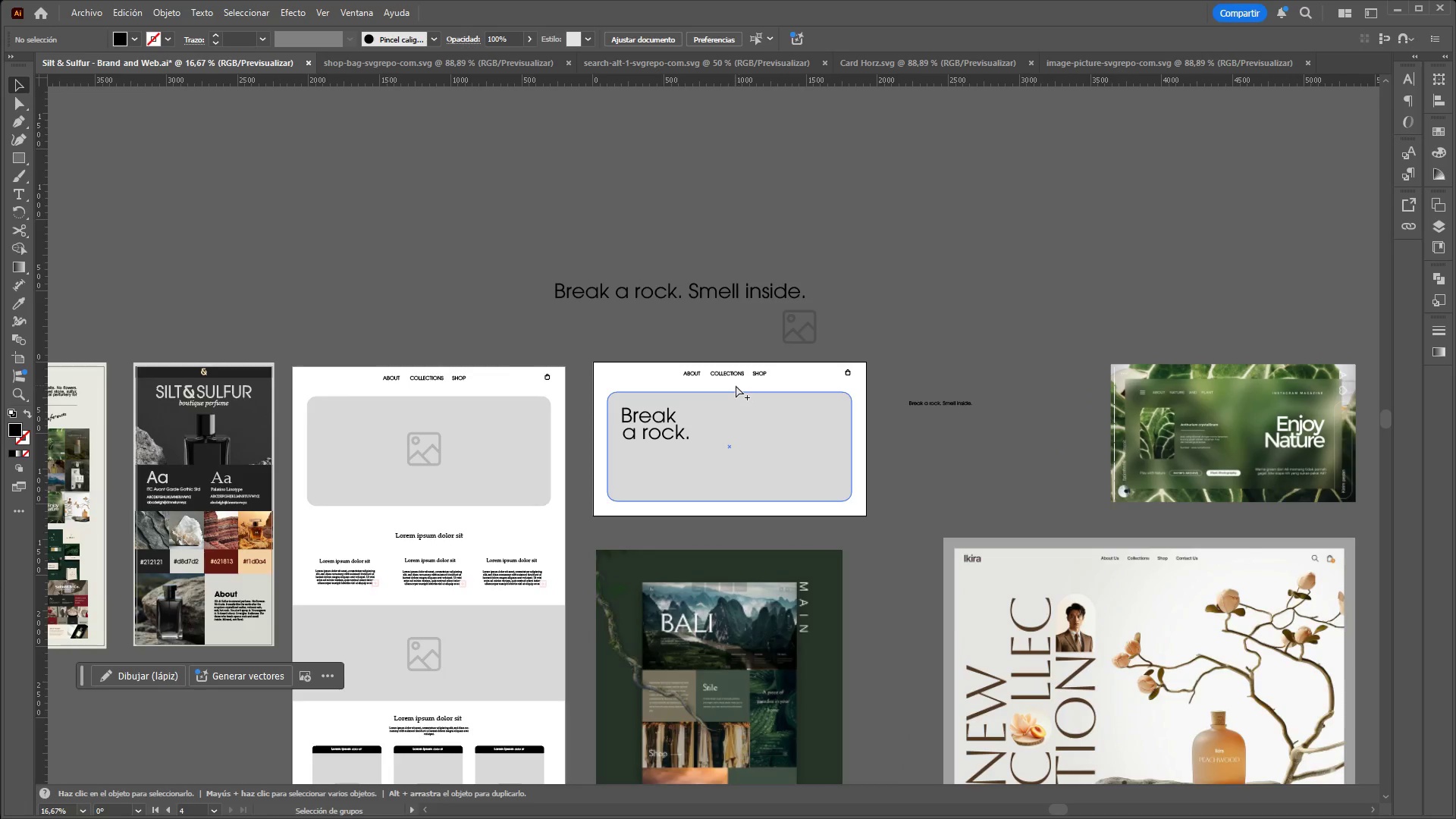 
hold_key(key=AltLeft, duration=0.62)
scroll: coordinate [730, 379], scroll_direction: up, amount: 2.0
 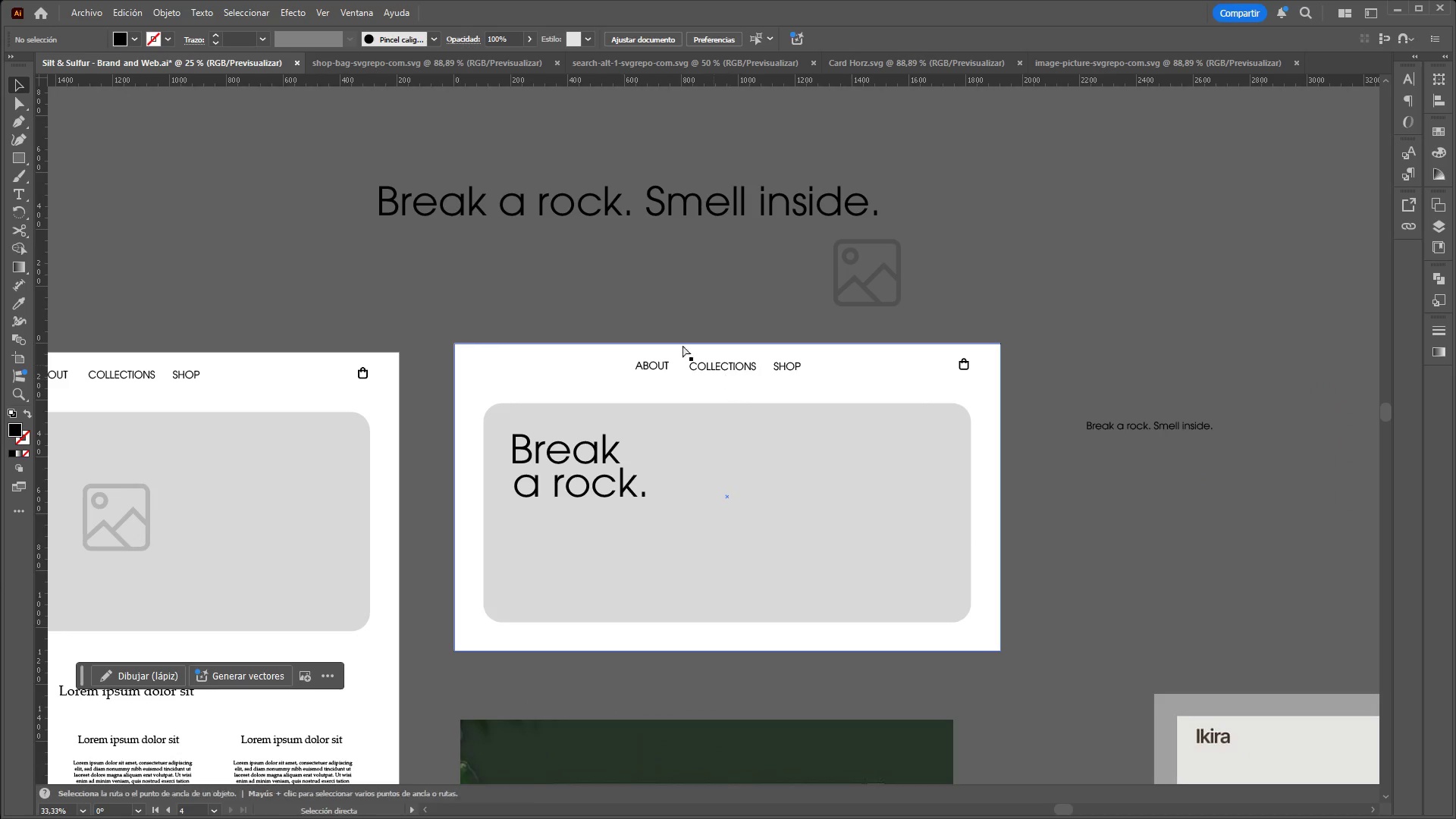 
left_click([694, 801])
 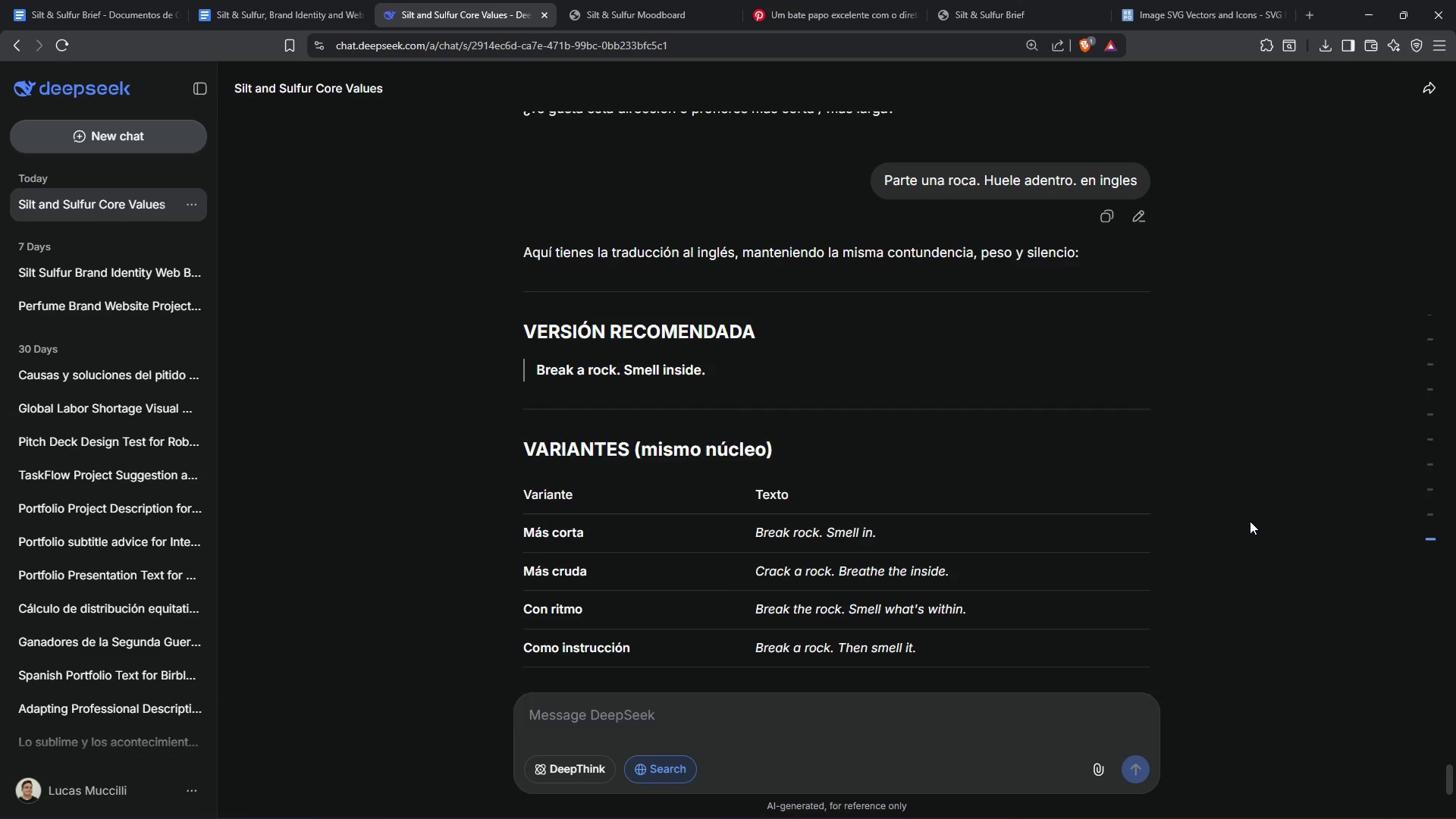 
scroll: coordinate [1241, 514], scroll_direction: up, amount: 4.0
 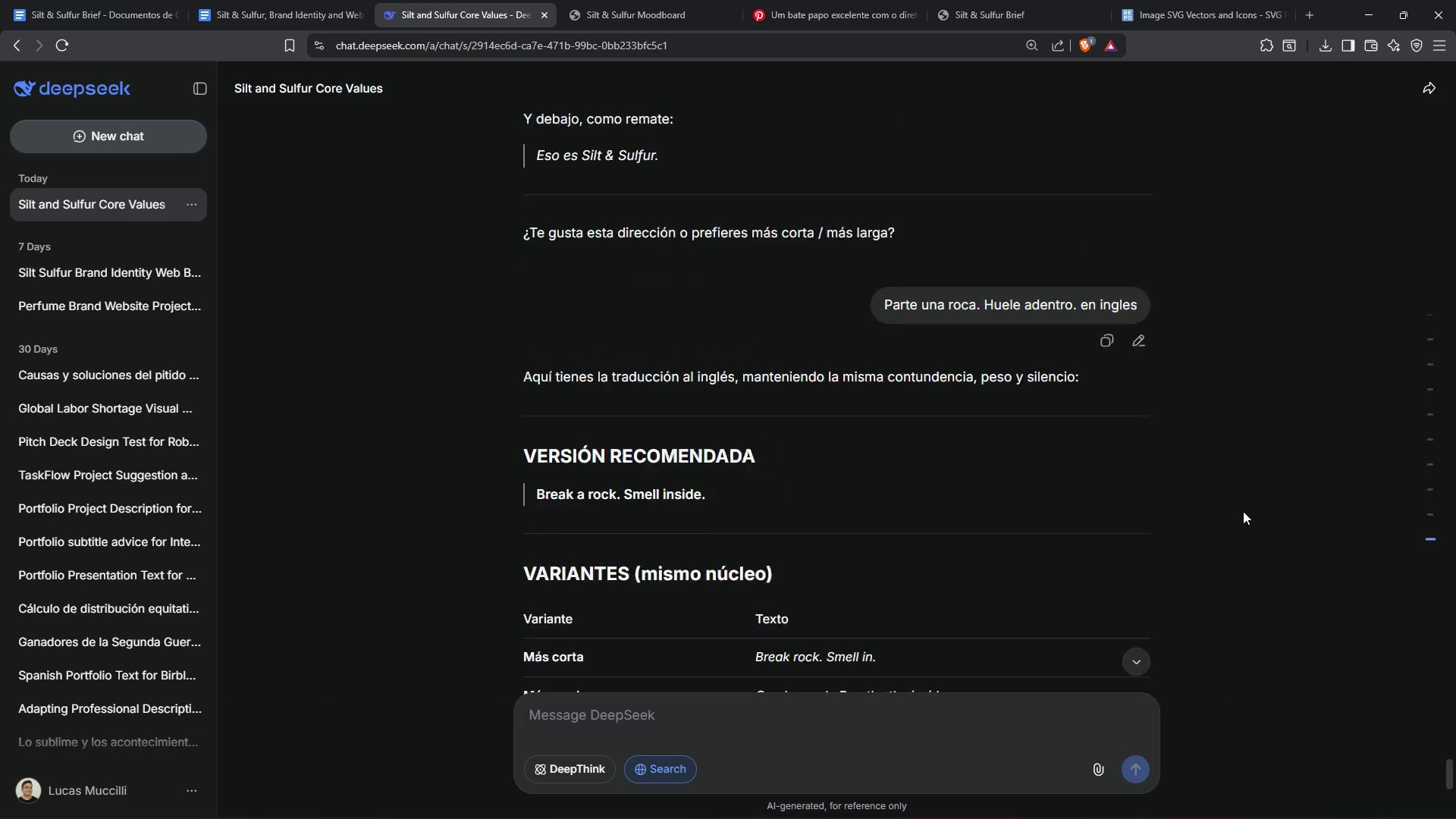 
mouse_move([1238, 527])
 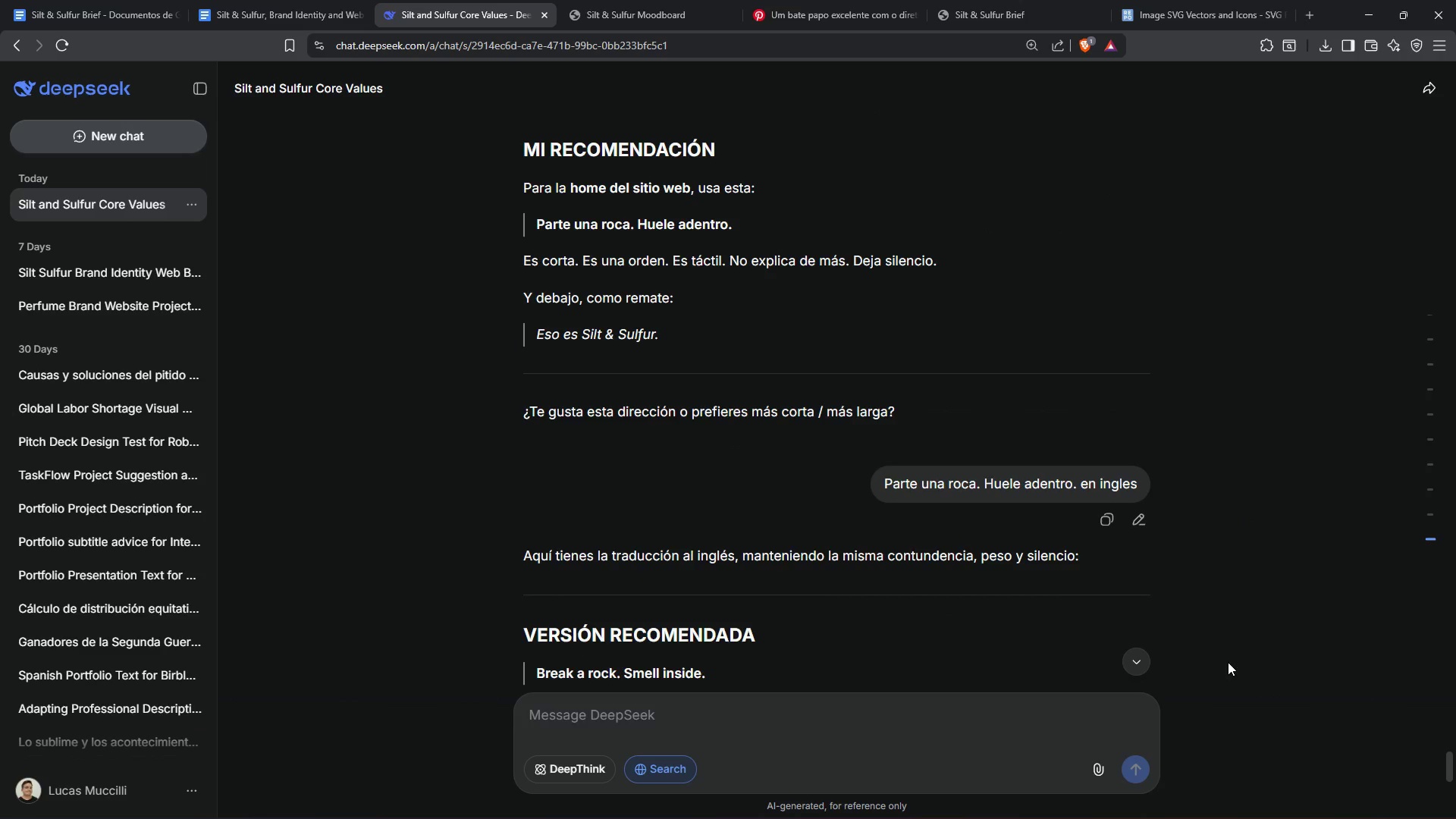 
wait(6.73)
 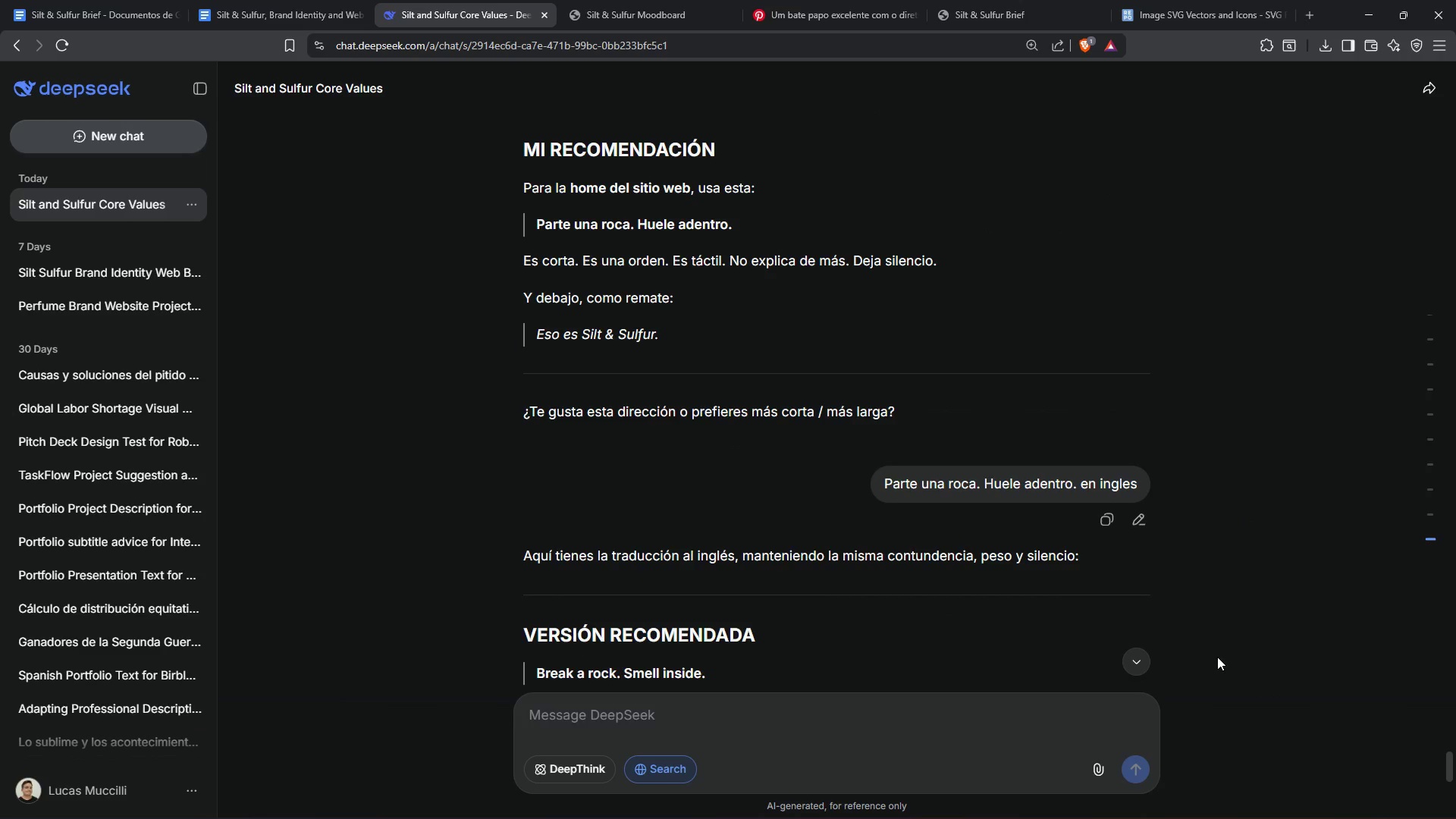 
left_click([1379, 14])
 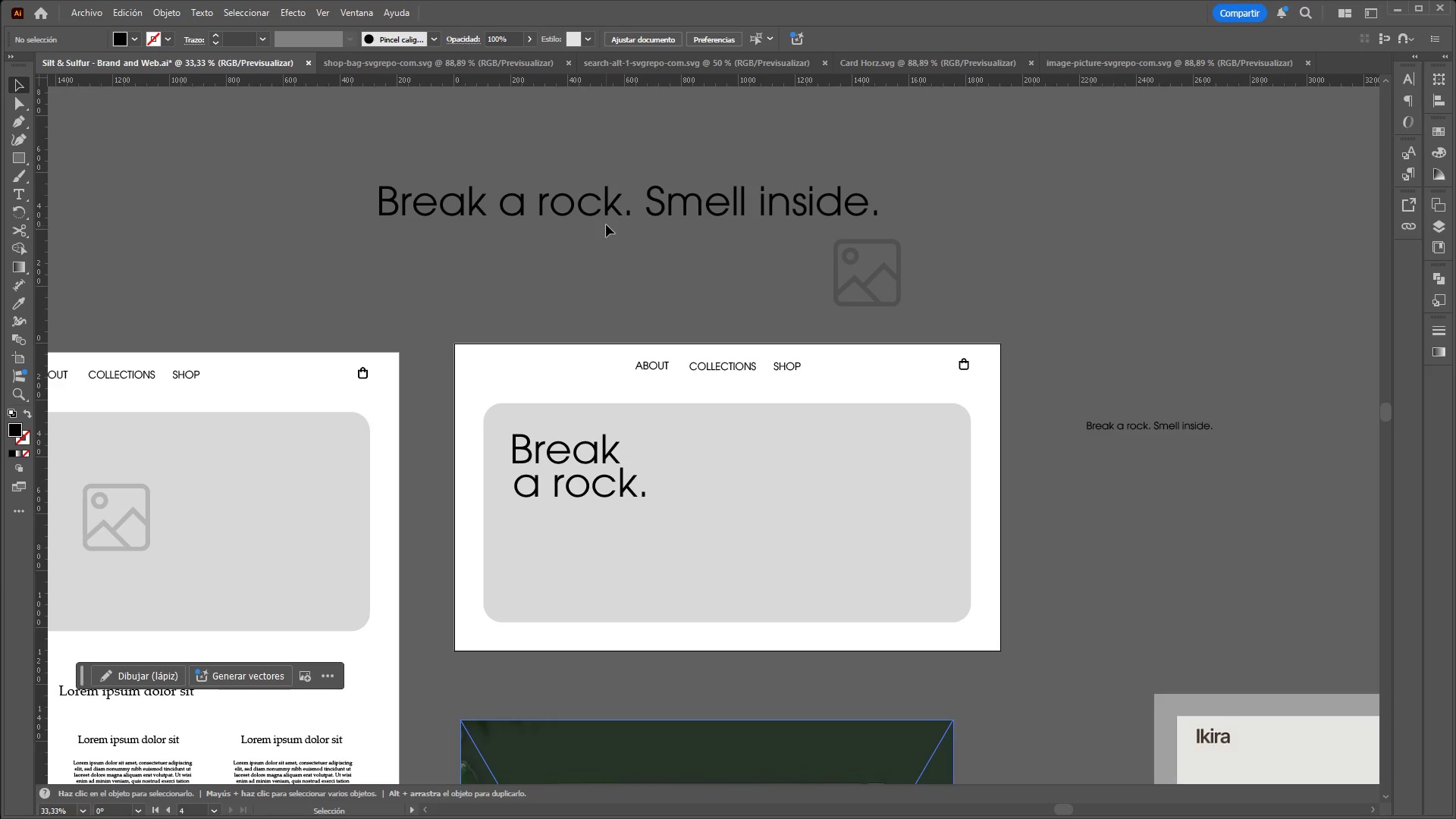 
left_click([613, 202])
 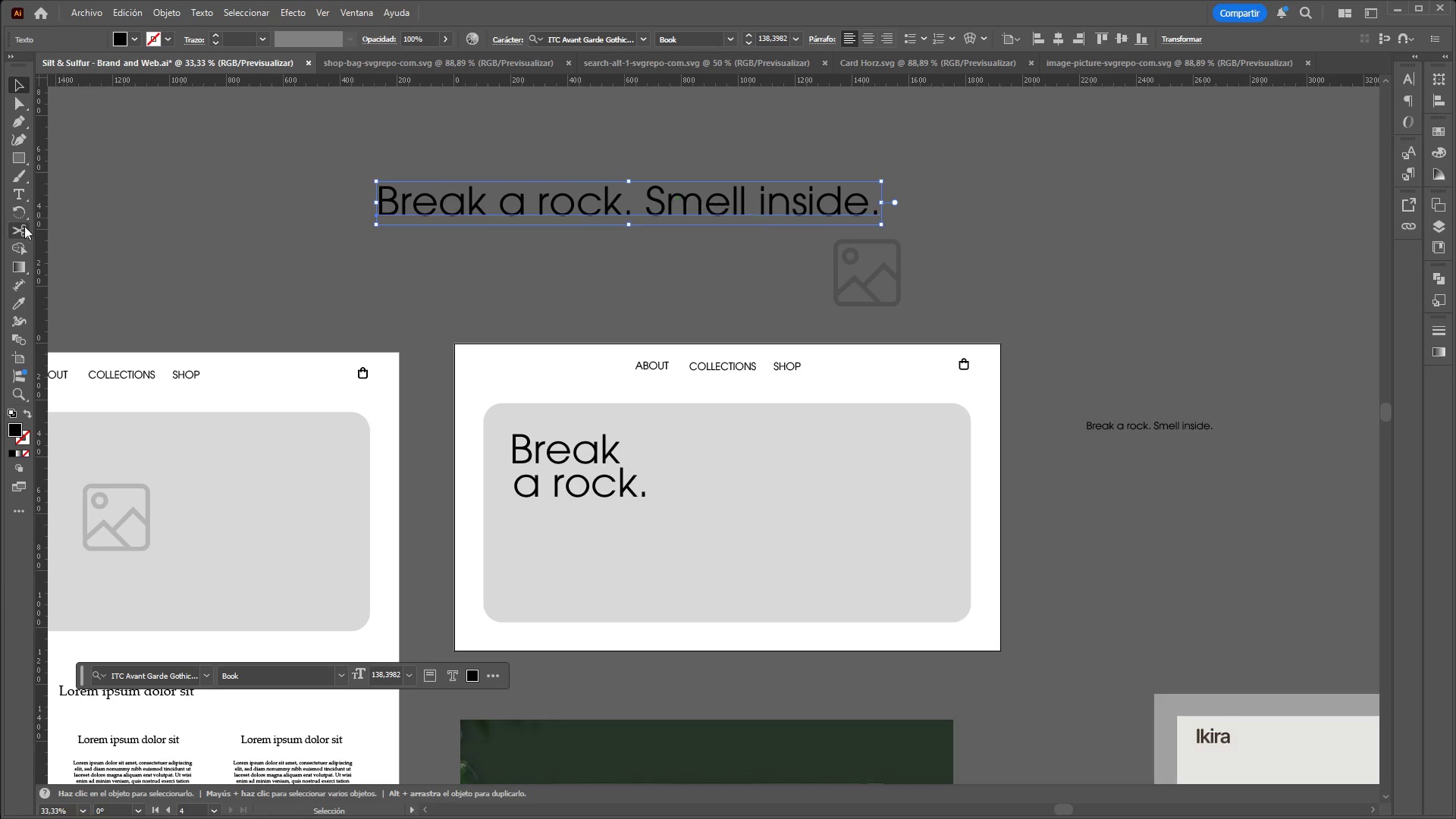 
left_click([657, 200])
 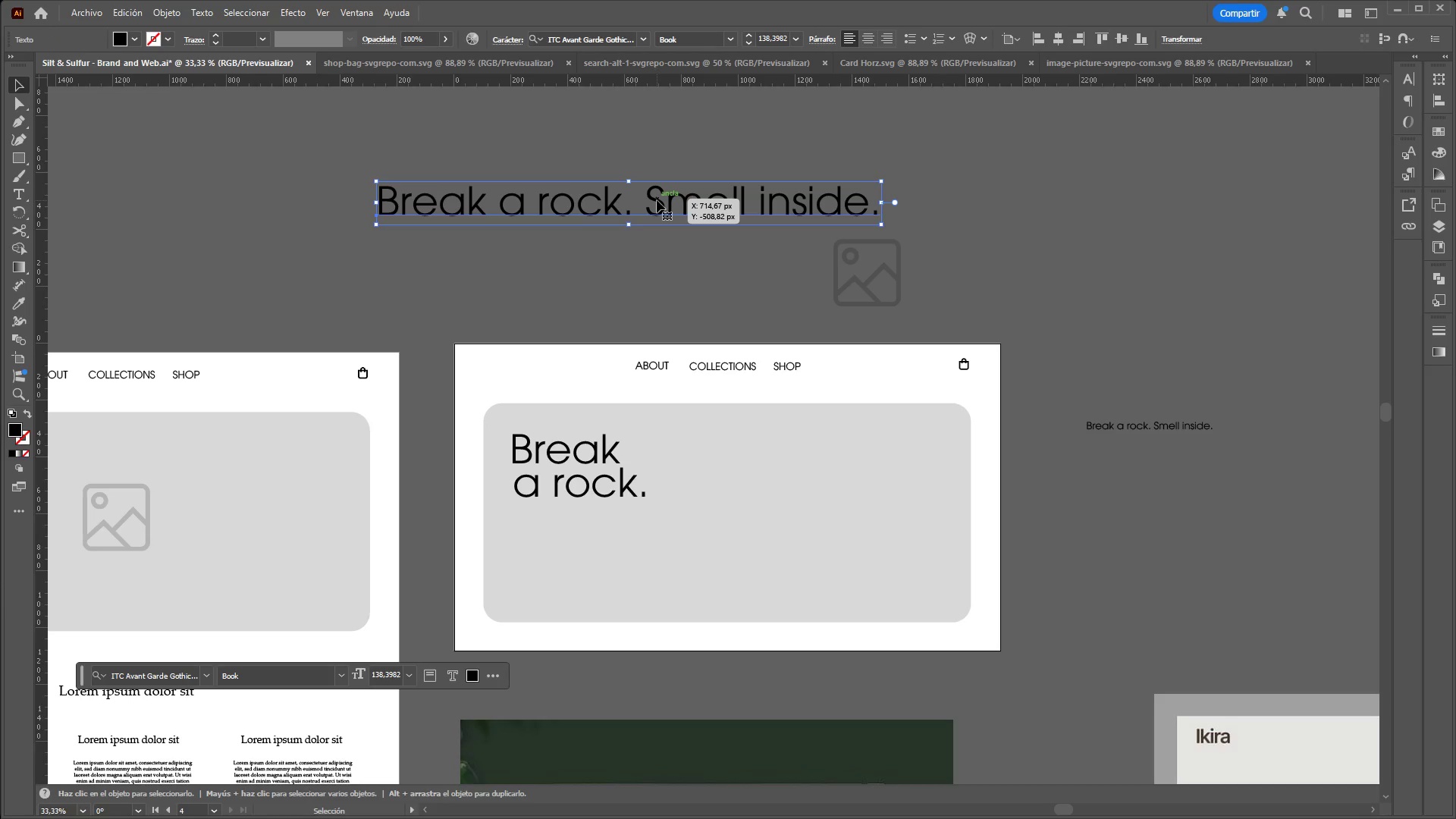 
left_click([657, 200])
 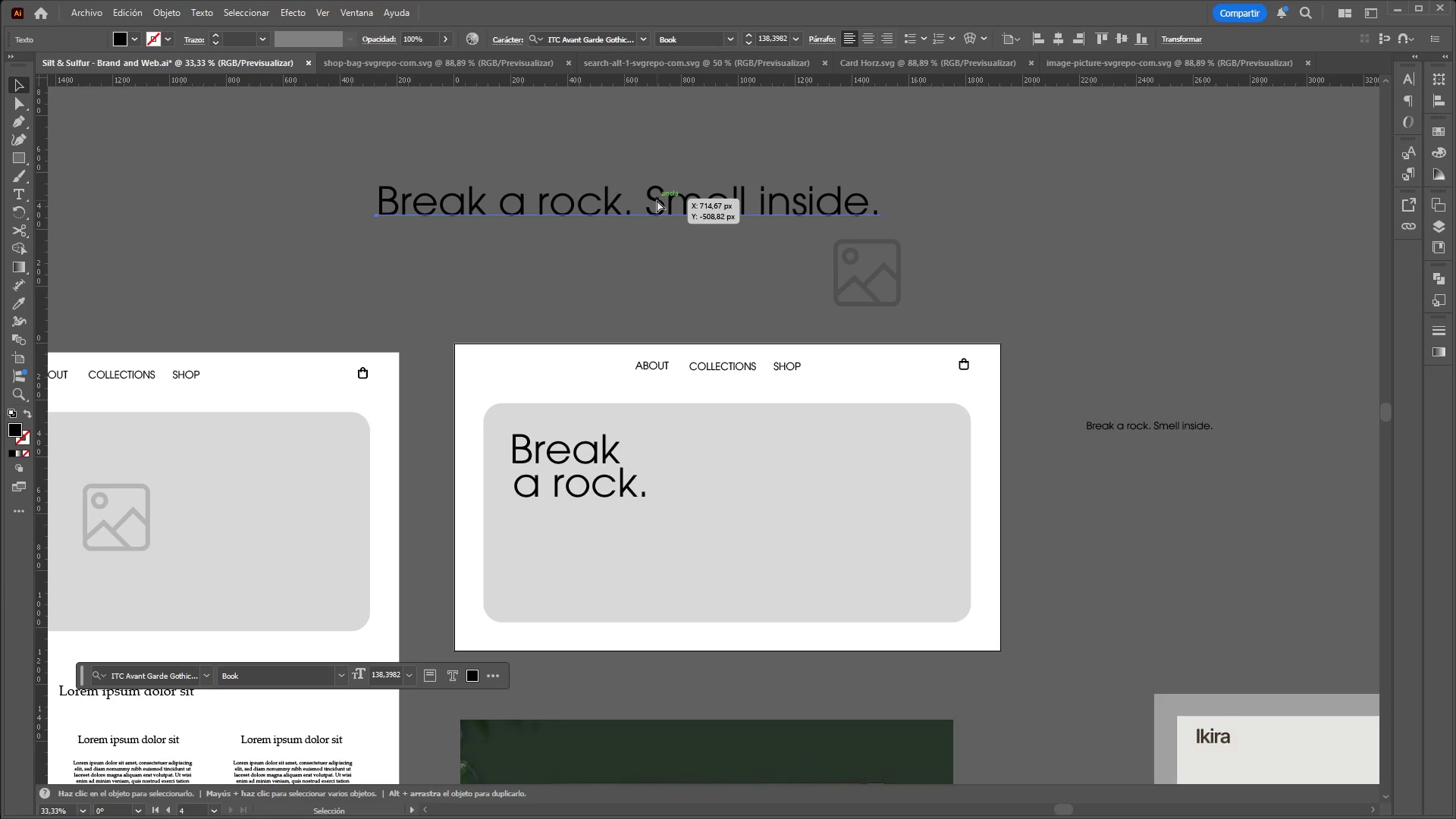 
key(Control+C)
 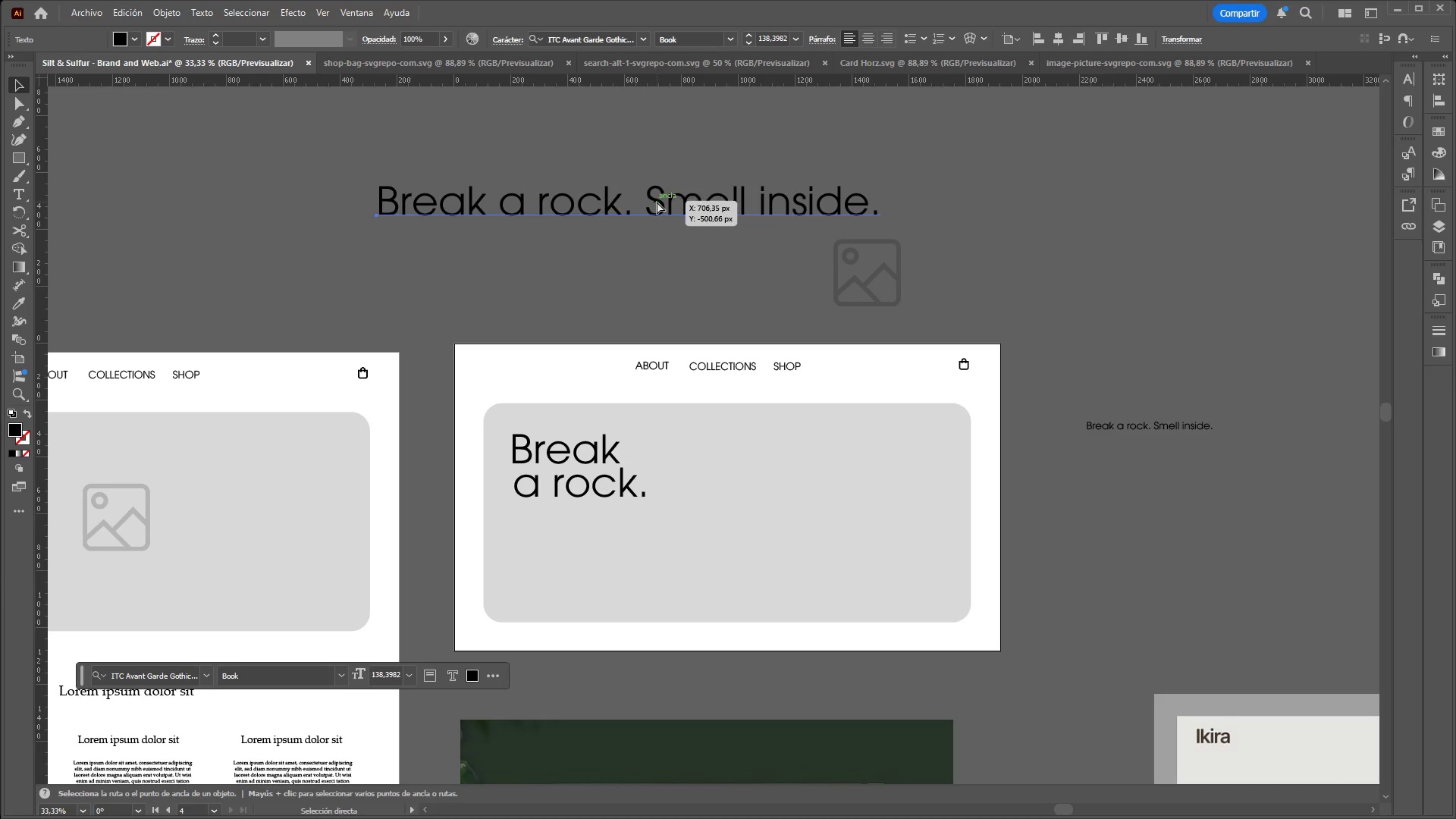 
key(Control+V)
 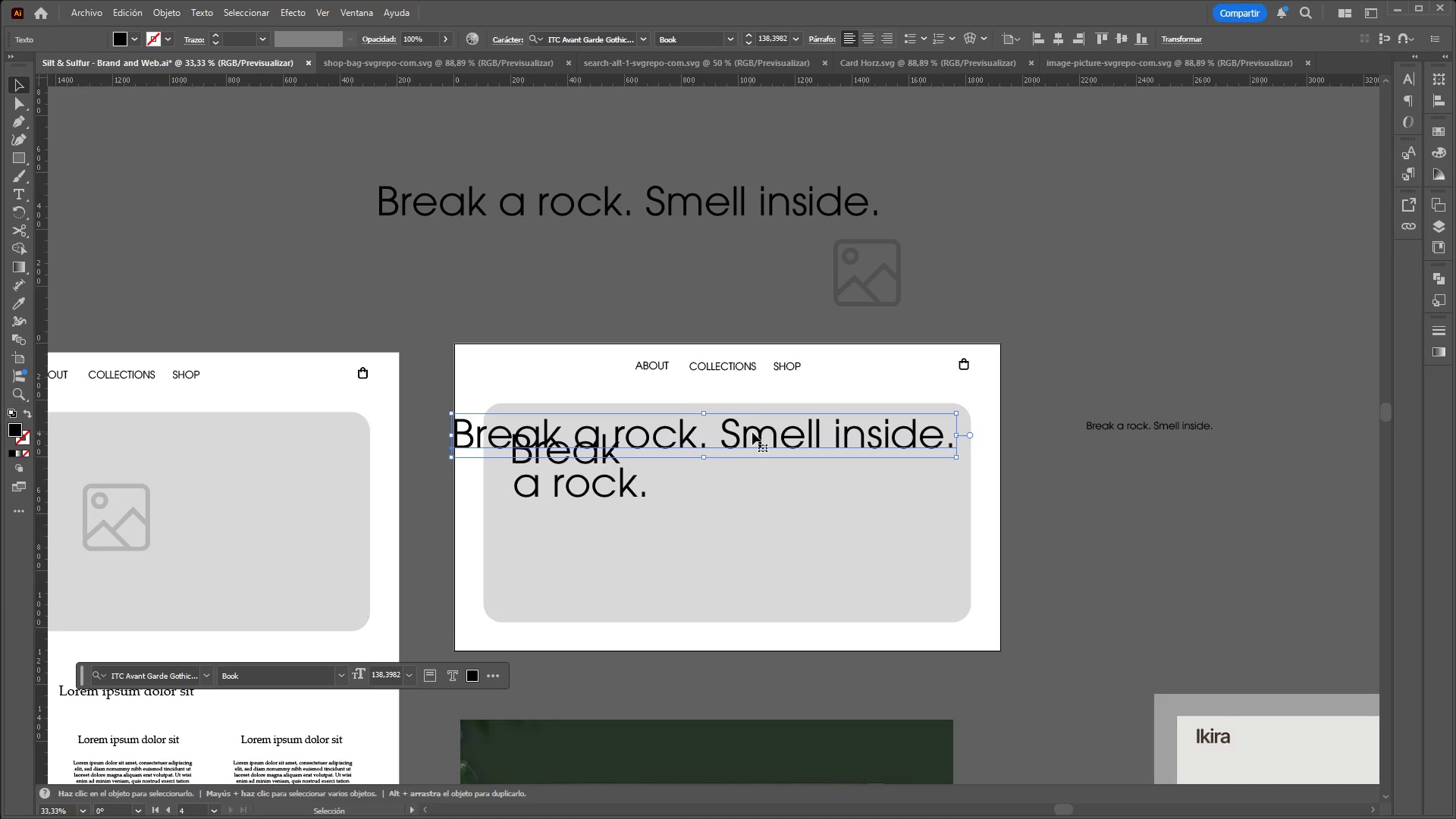 
left_click_drag(start_coordinate=[752, 432], to_coordinate=[624, 267])
 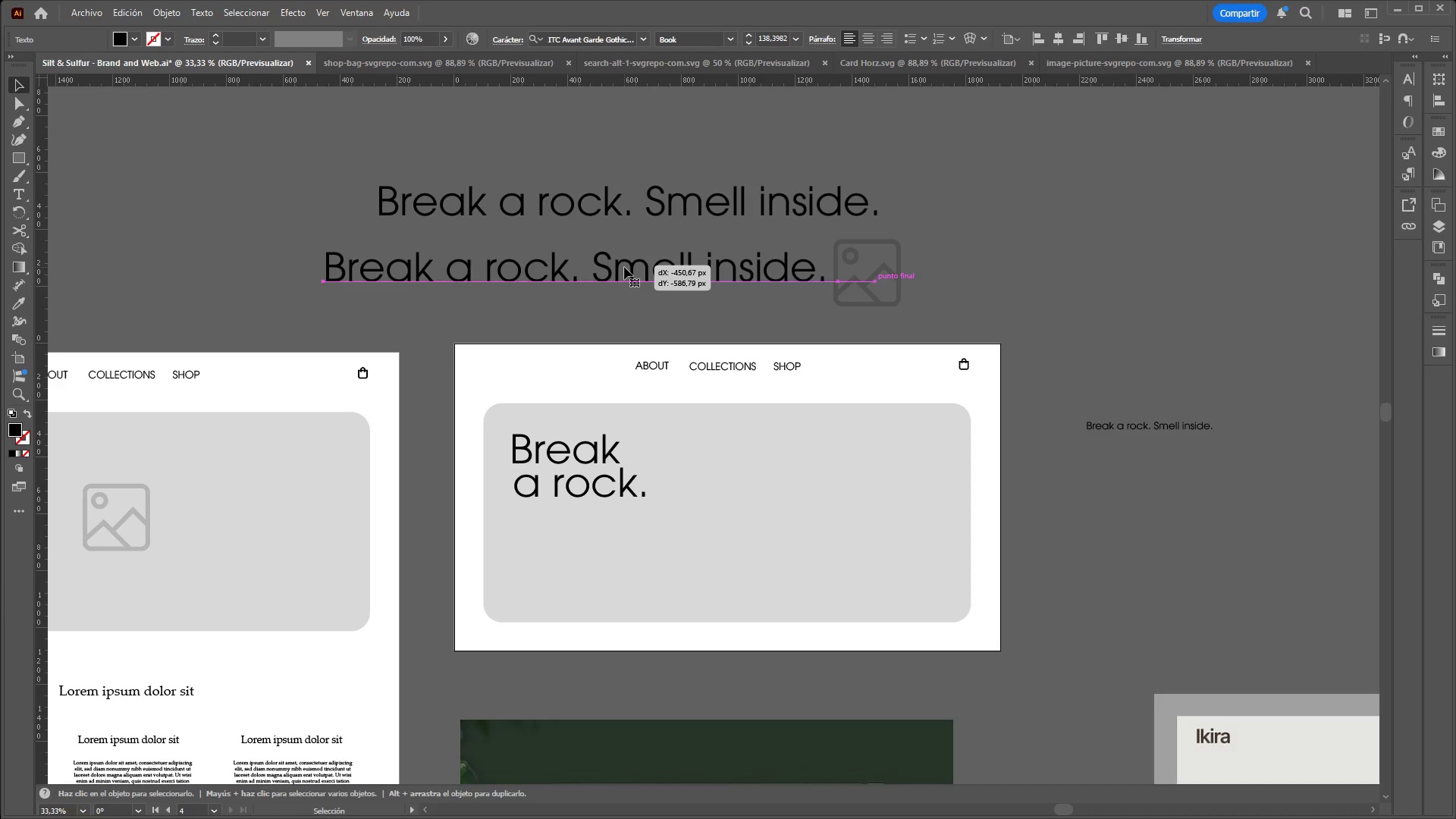 
left_click([624, 267])
 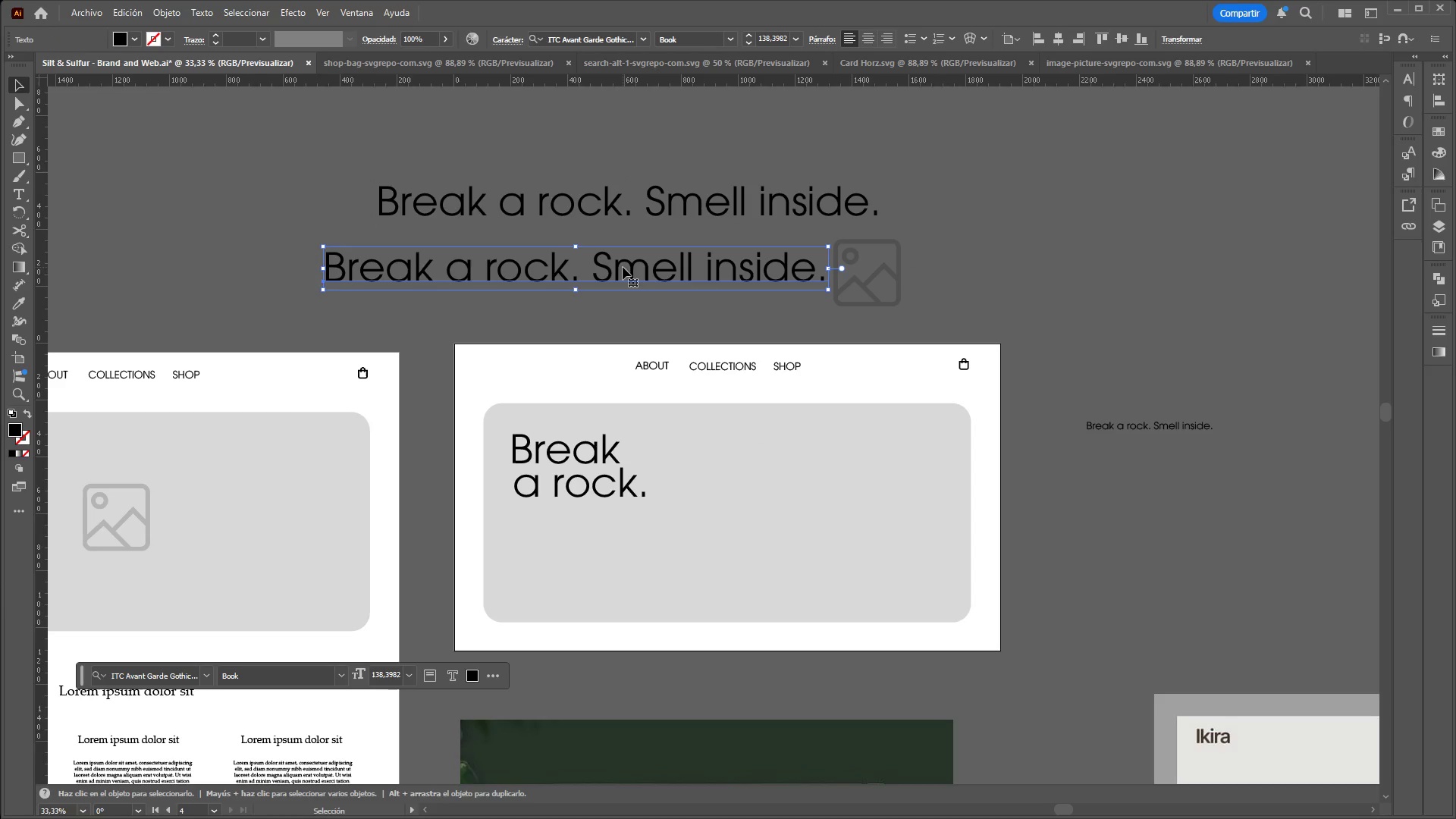 
left_click([608, 277])
 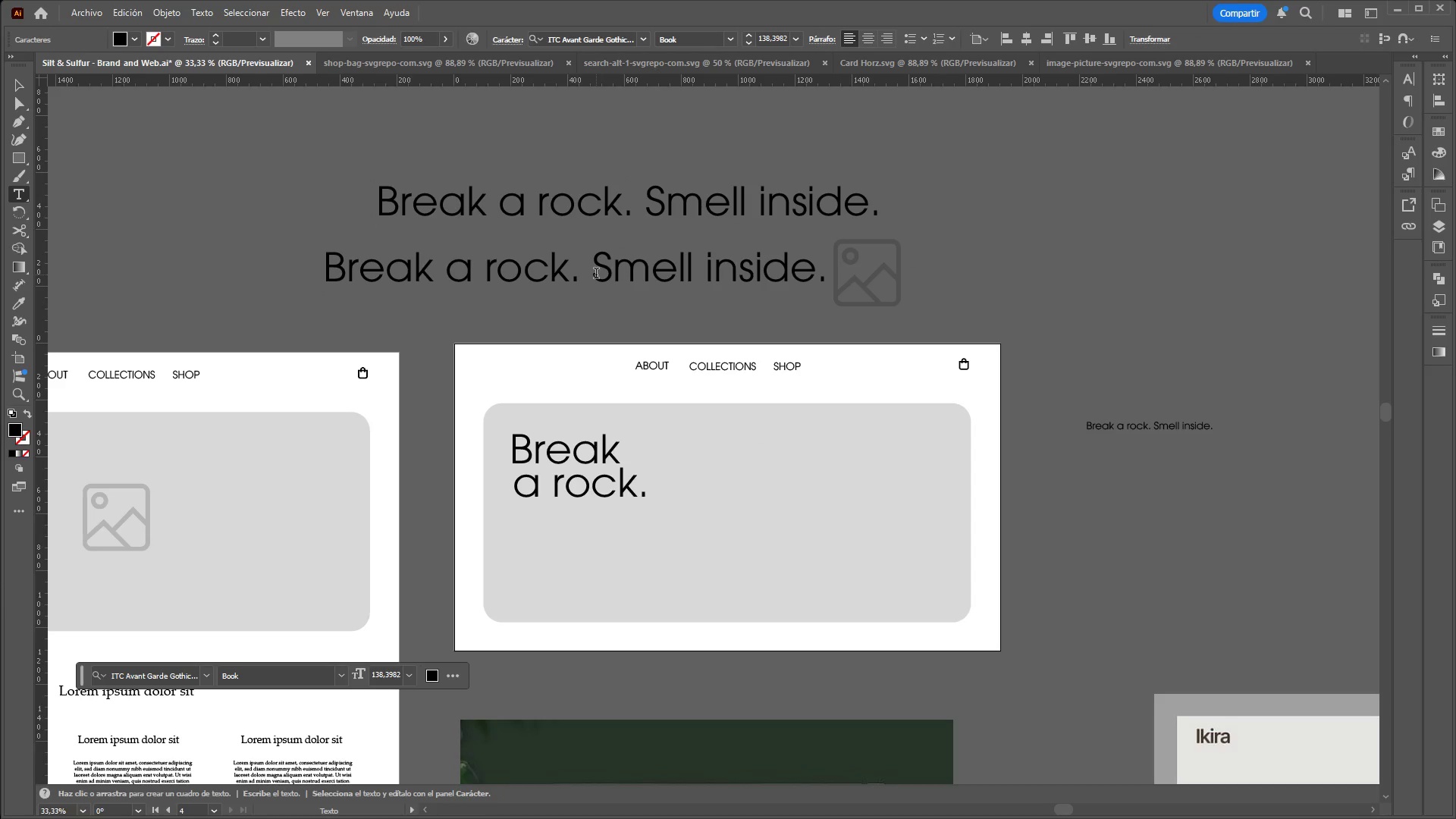 
left_click_drag(start_coordinate=[595, 275], to_coordinate=[489, 278])
 